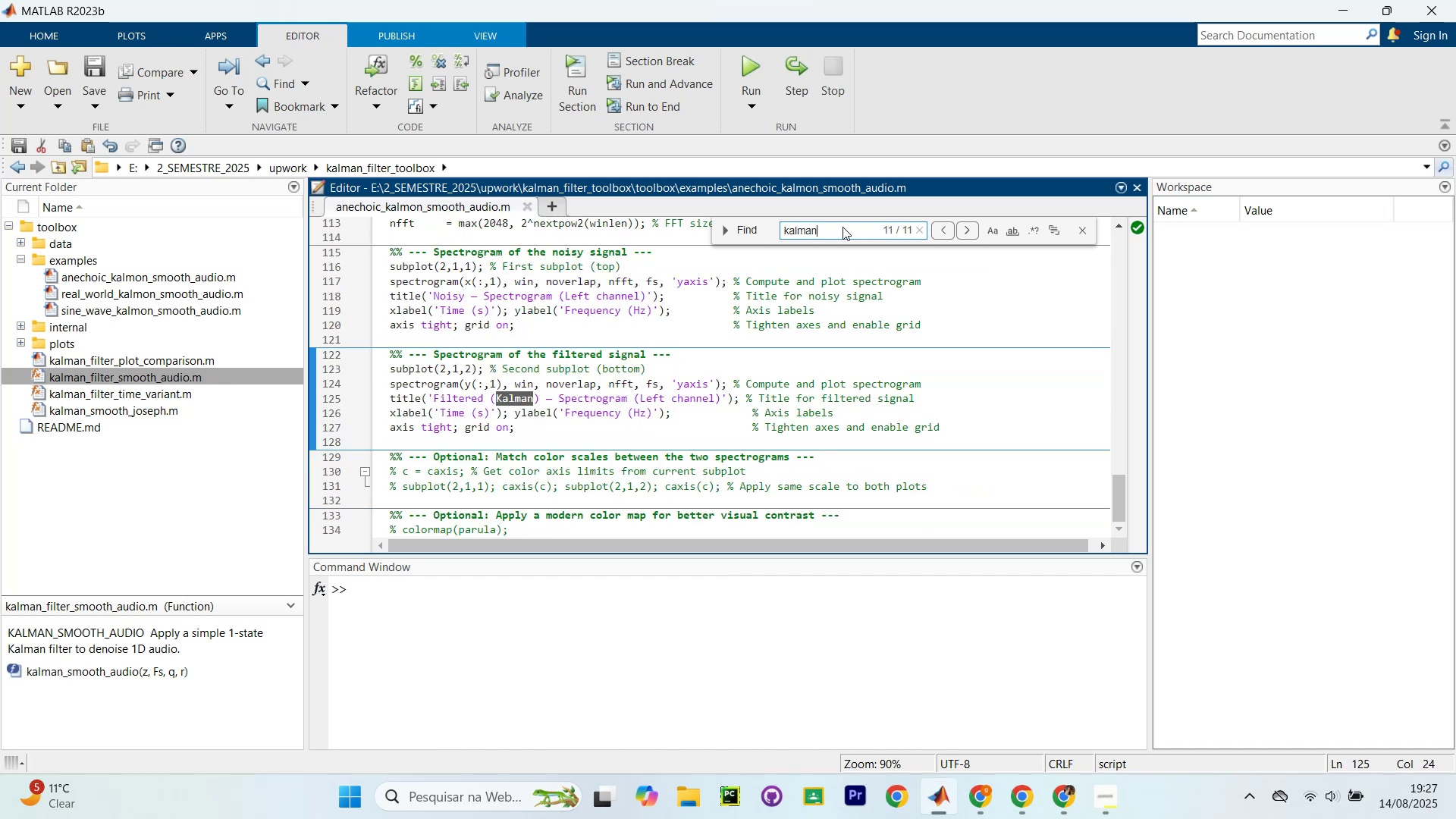 
key(Enter)
 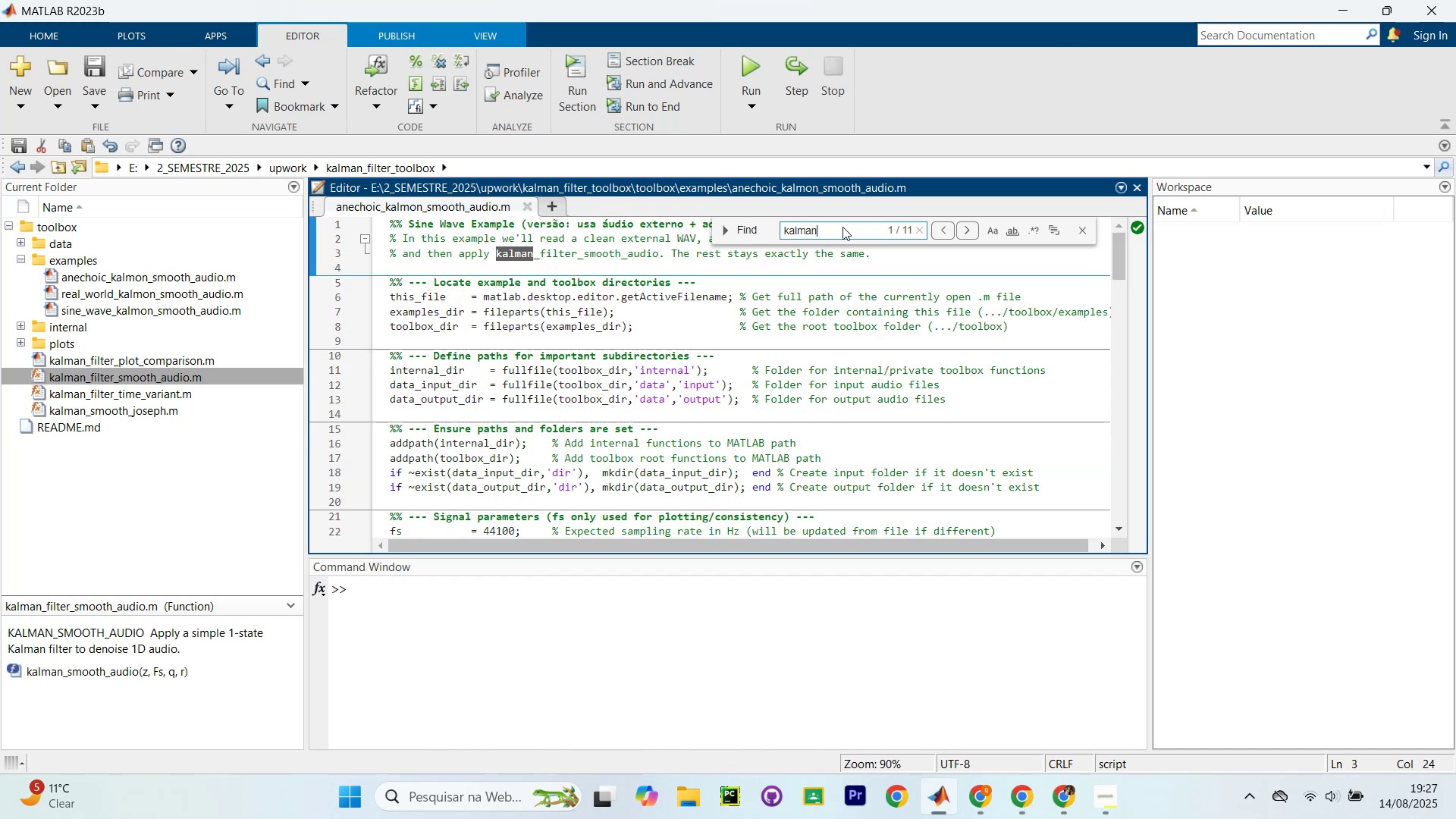 
key(Enter)
 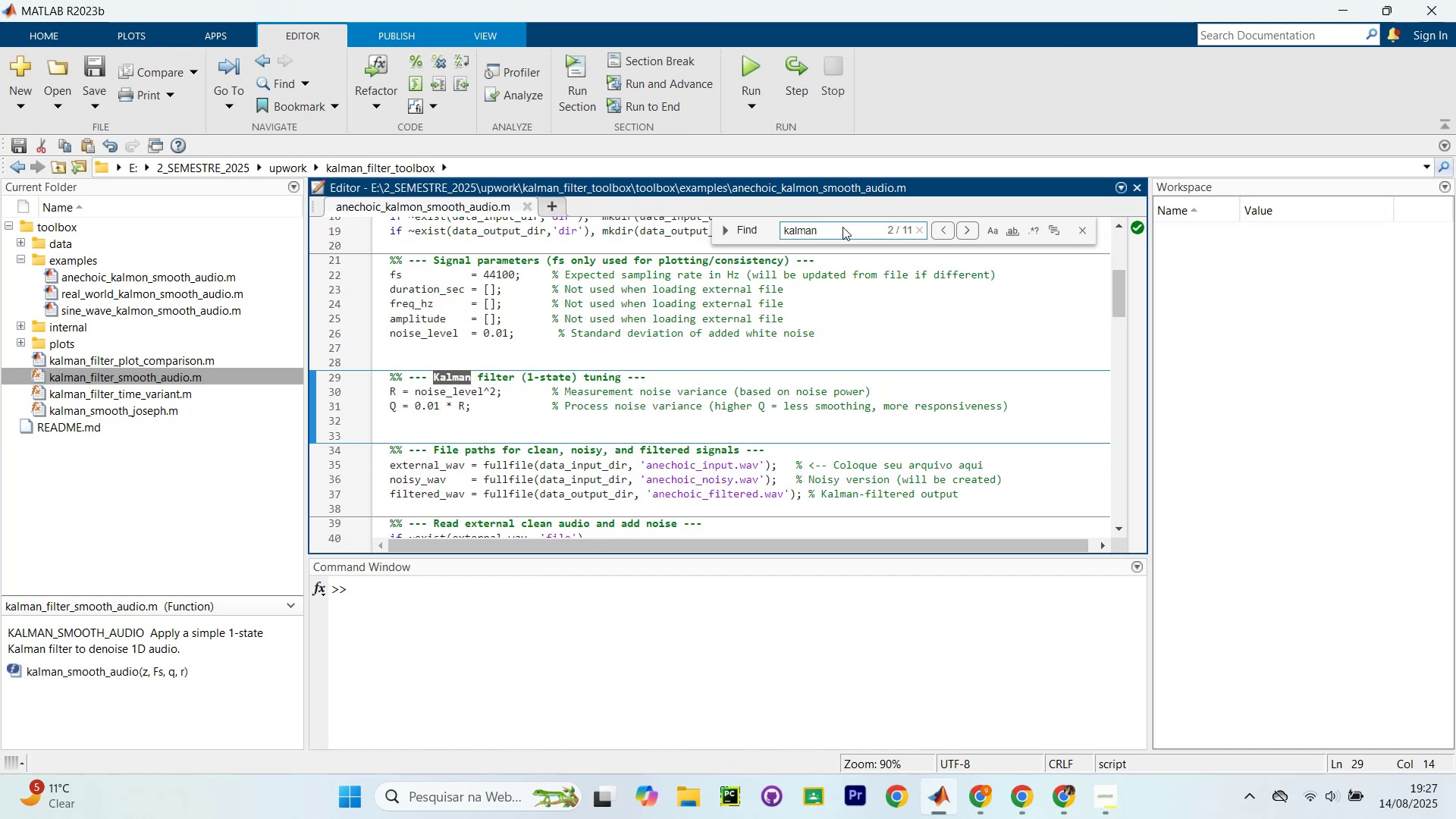 
key(Enter)
 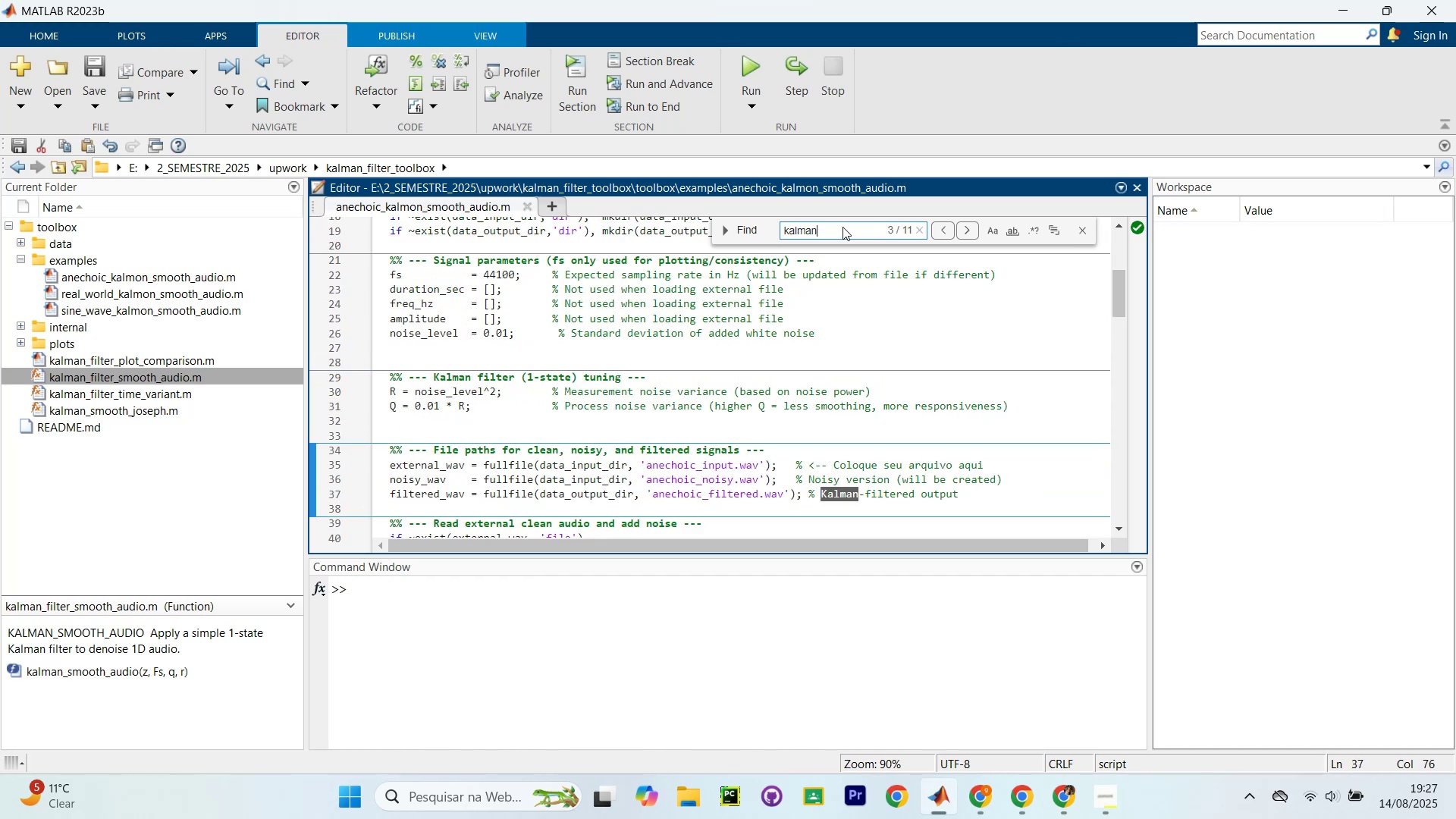 
key(Enter)
 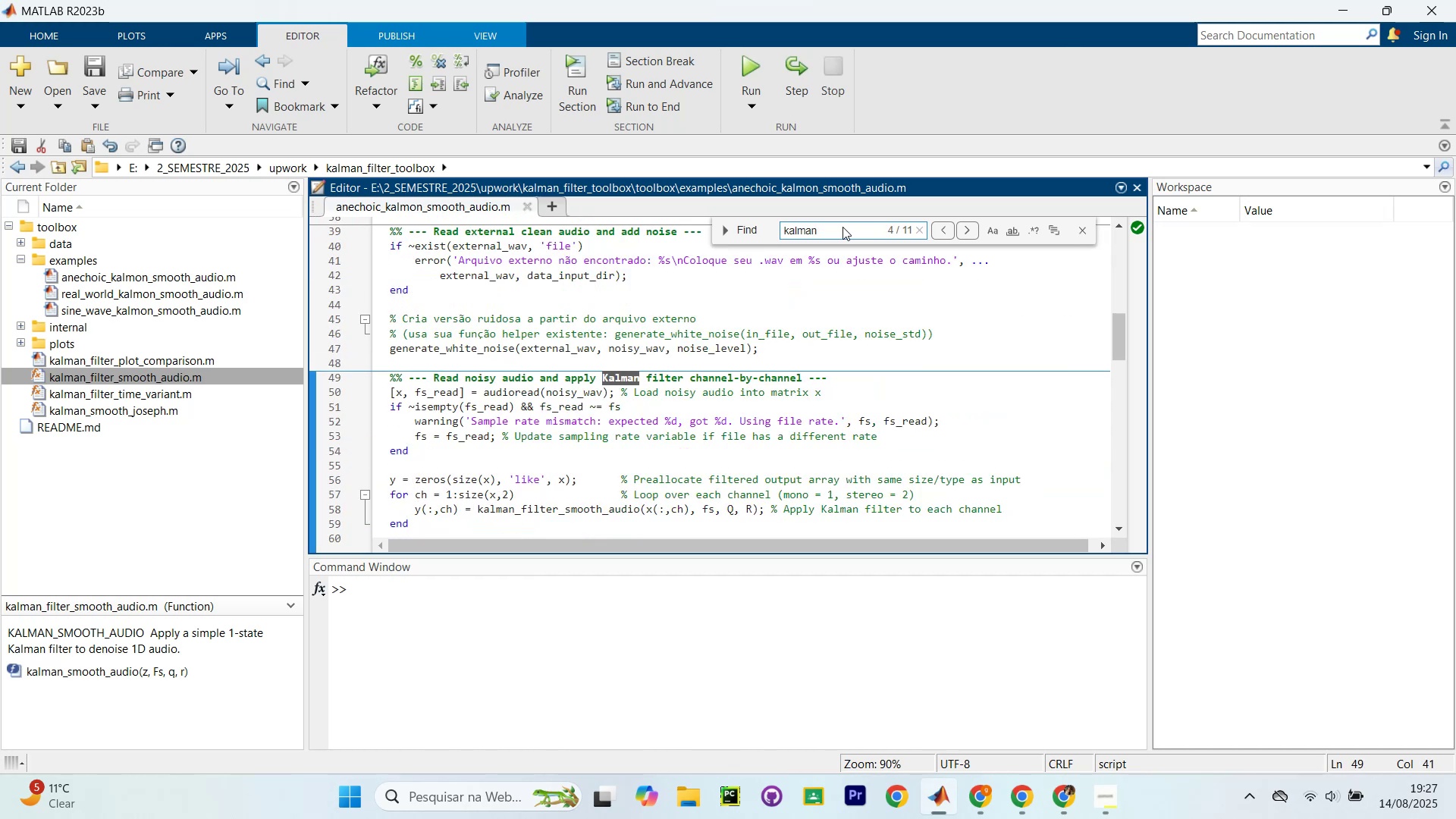 
key(Enter)
 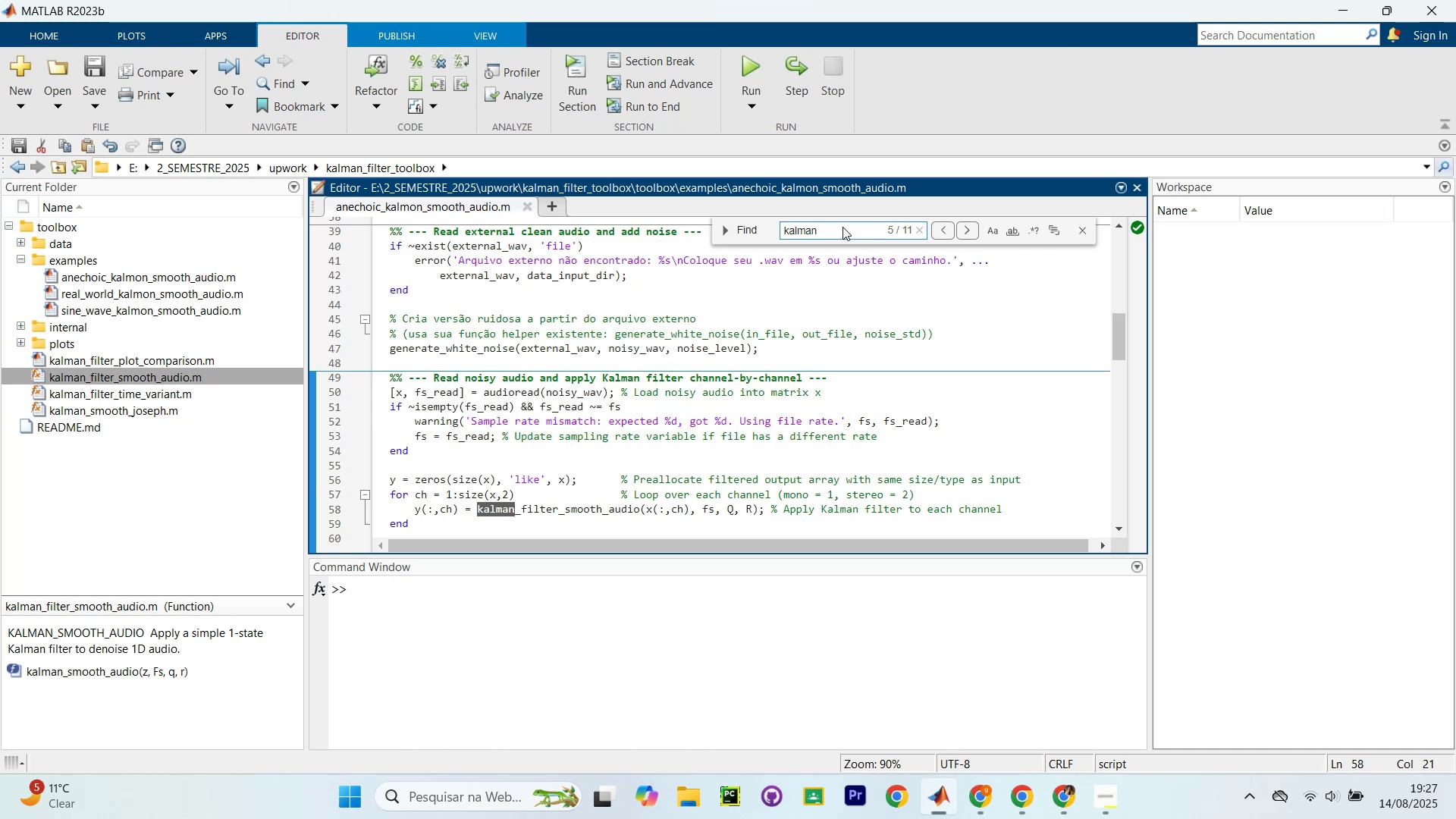 
key(Enter)
 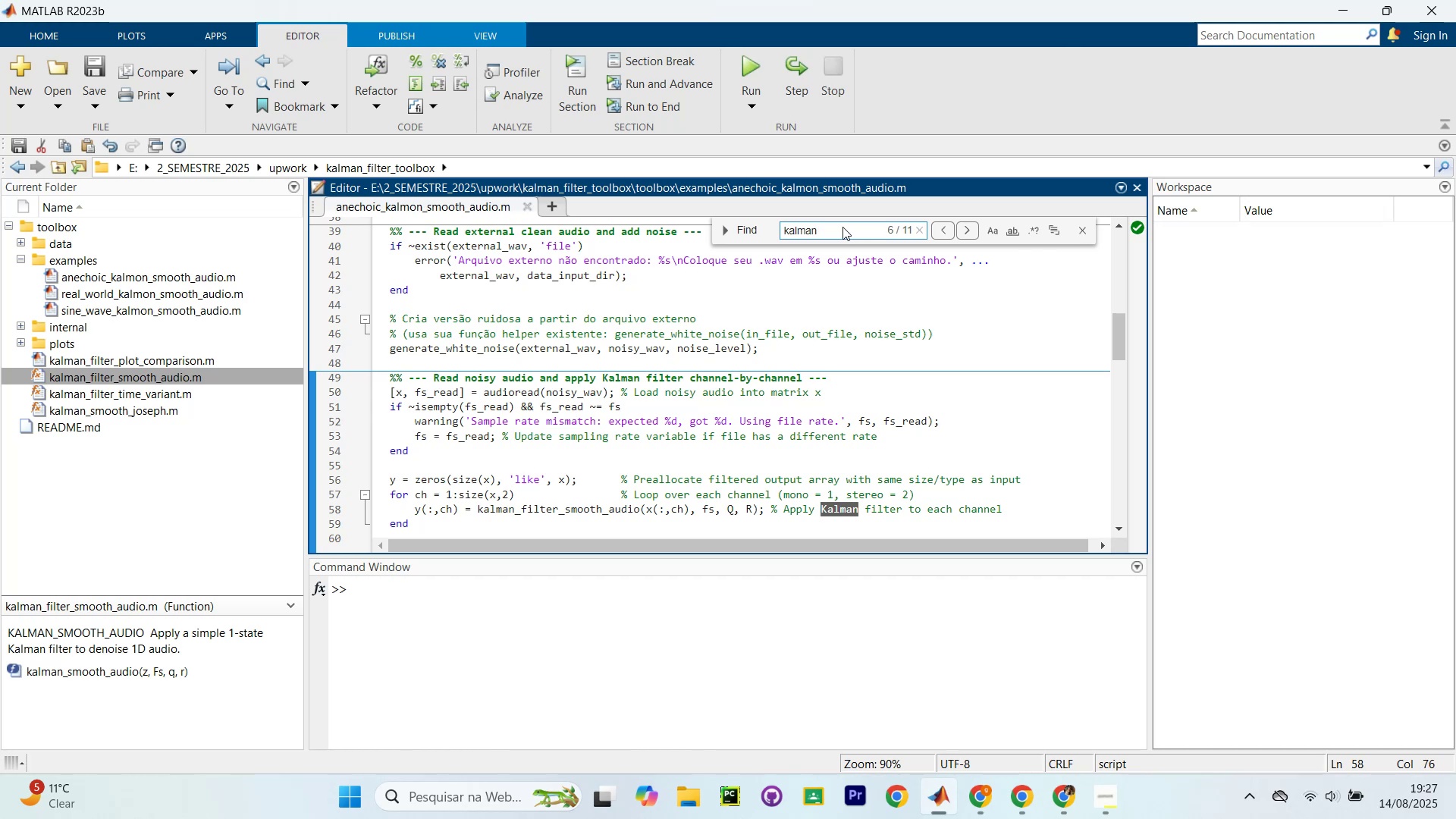 
key(Enter)
 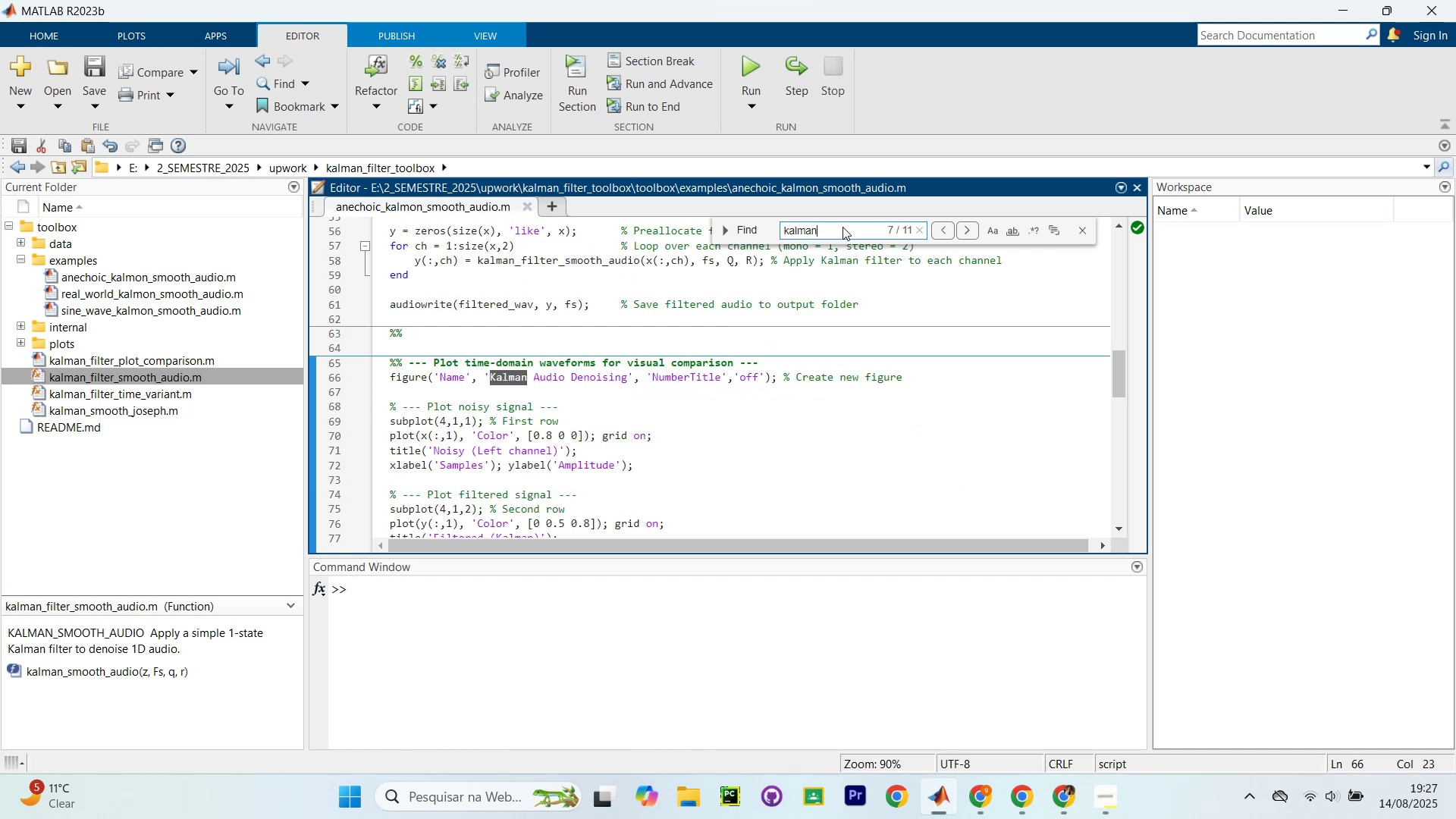 
key(Enter)
 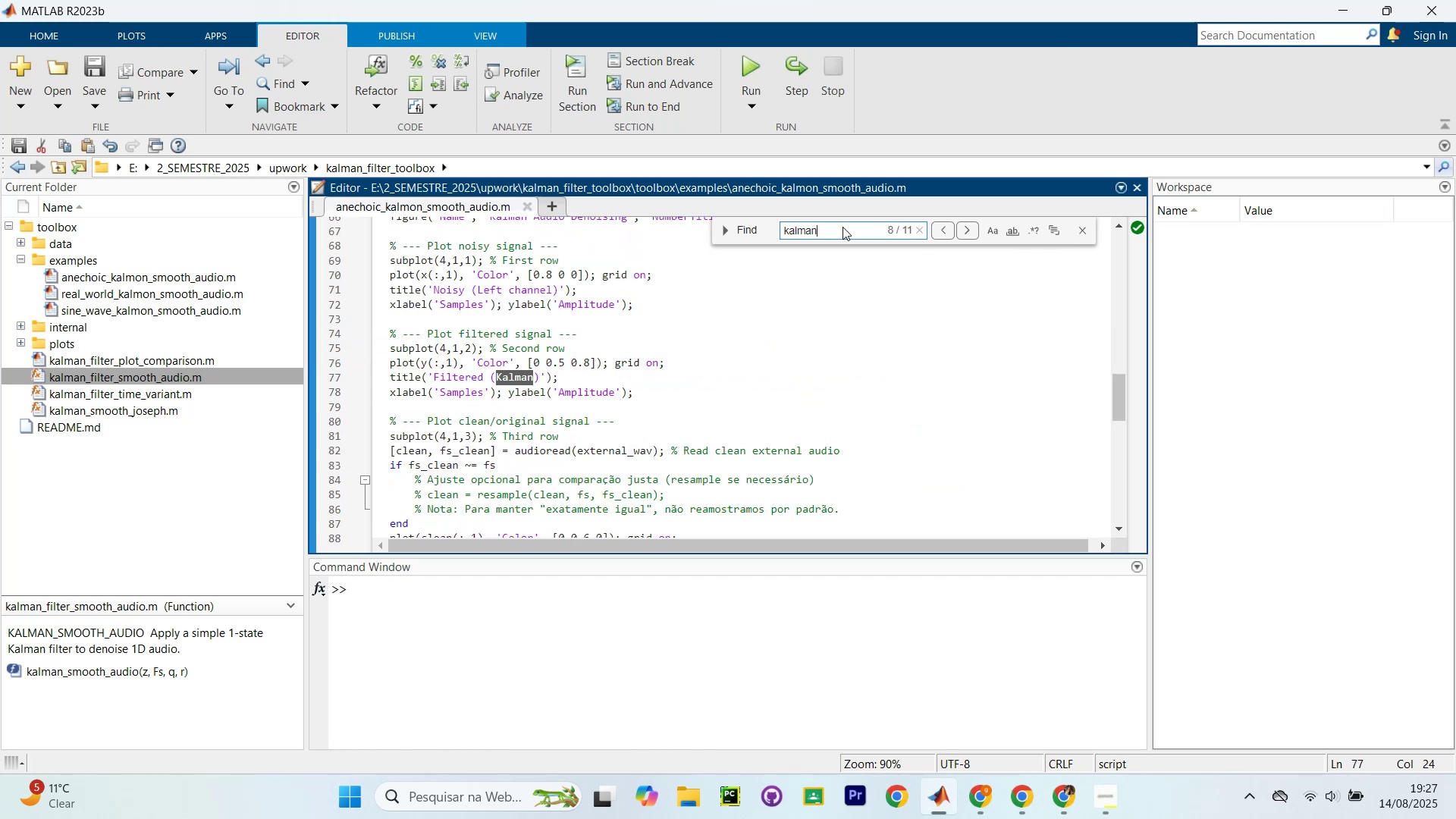 
key(Enter)
 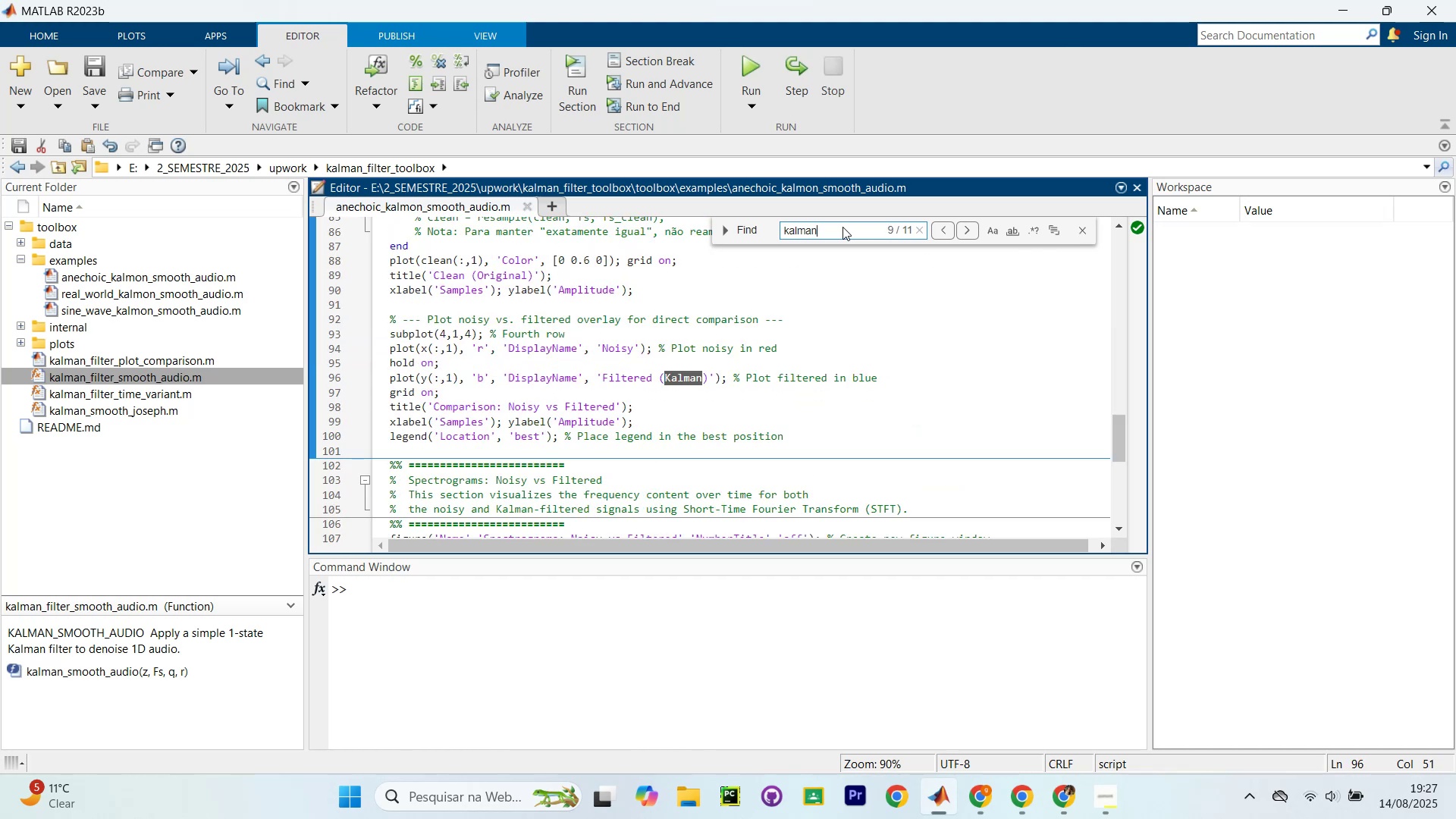 
key(Enter)
 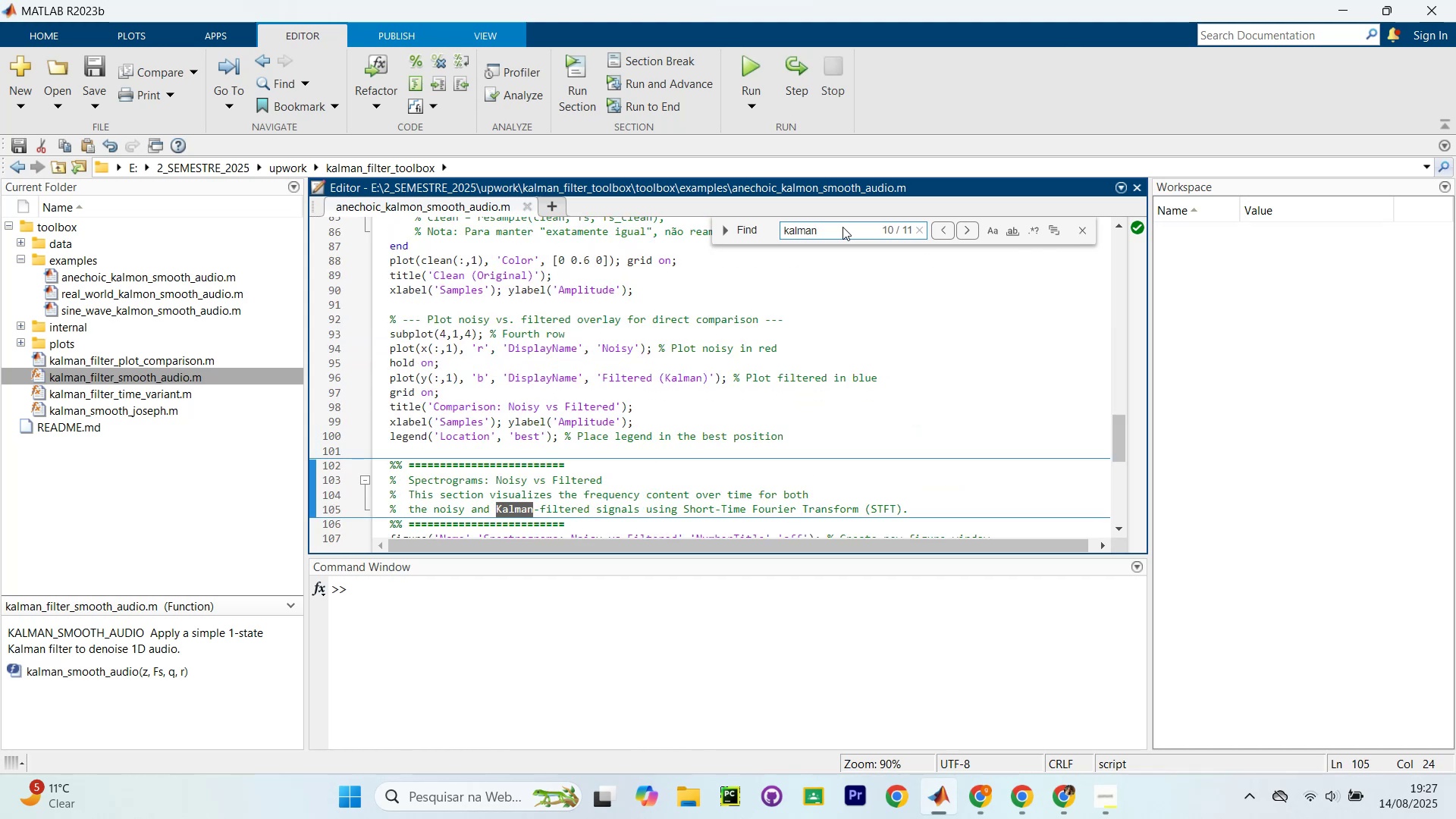 
key(Enter)
 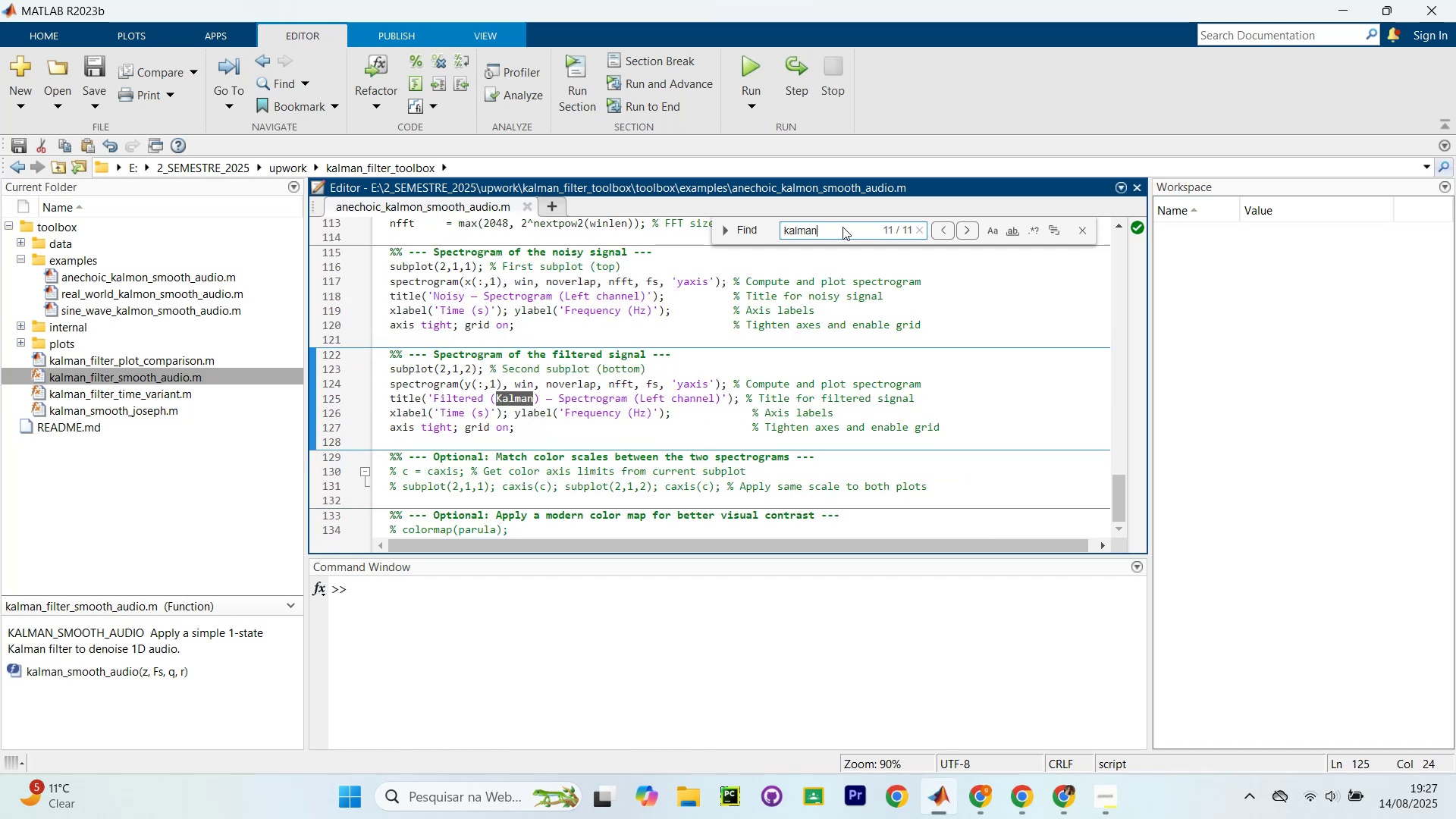 
key(Enter)
 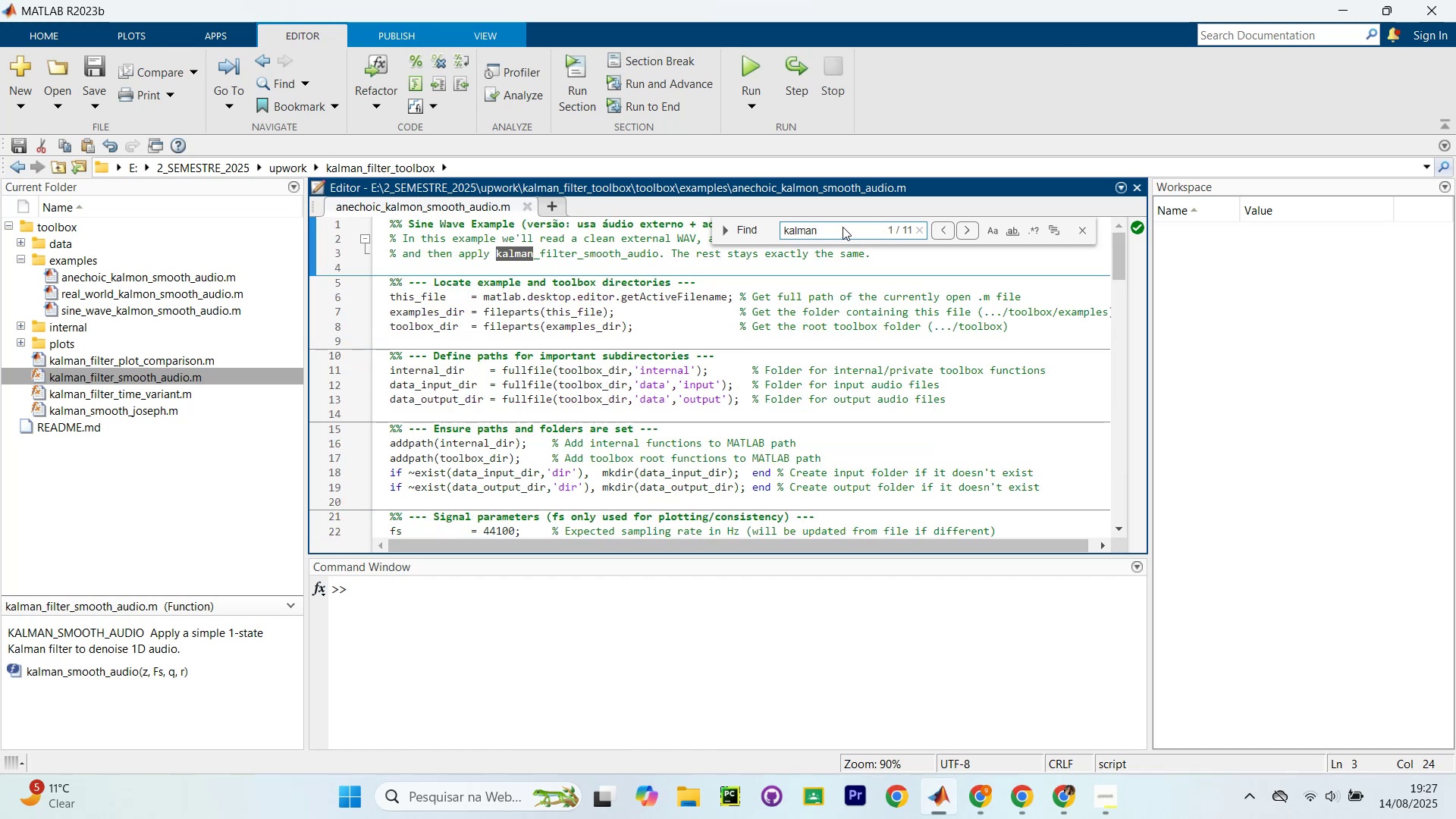 
key(Enter)
 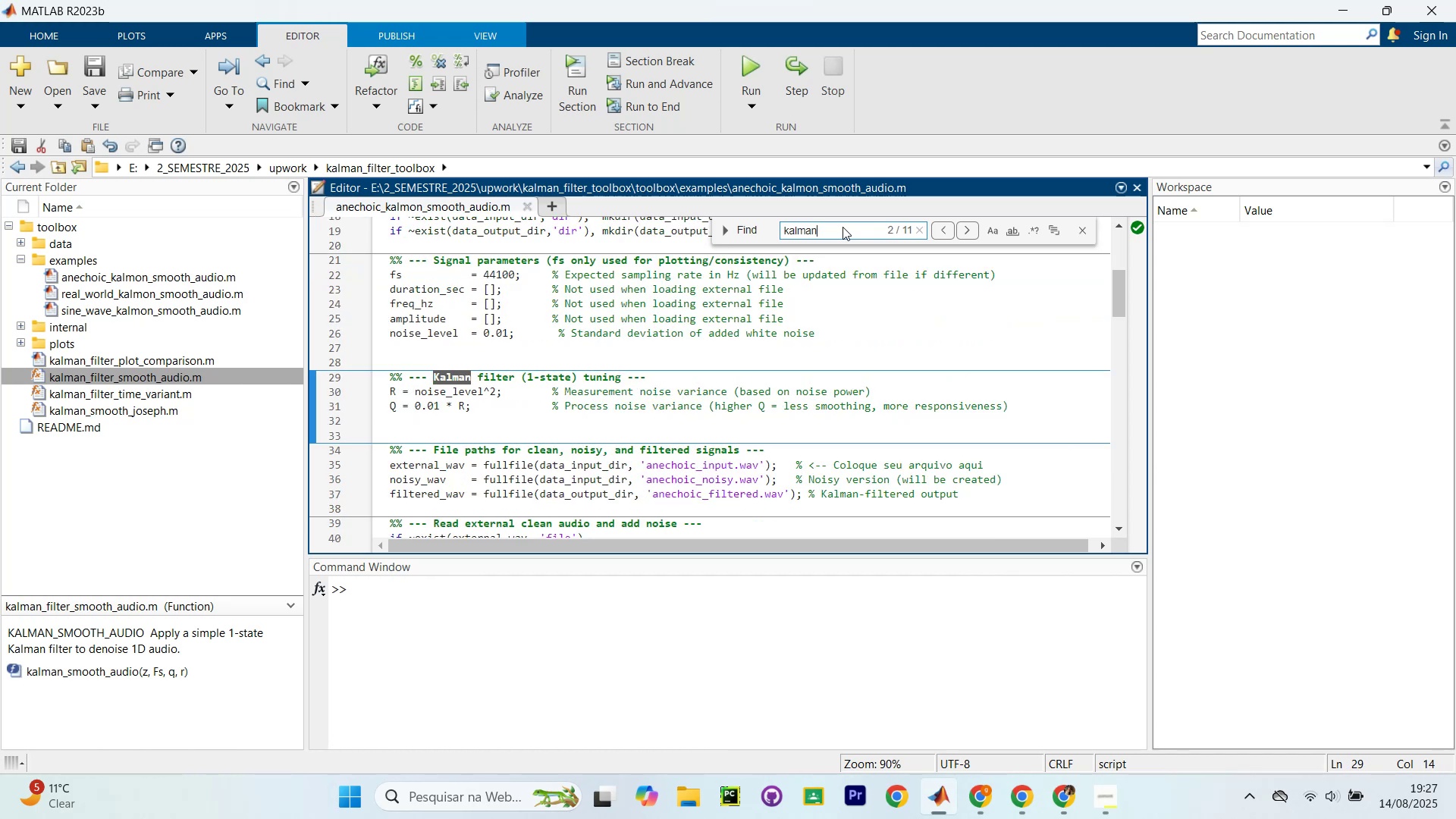 
key(Enter)
 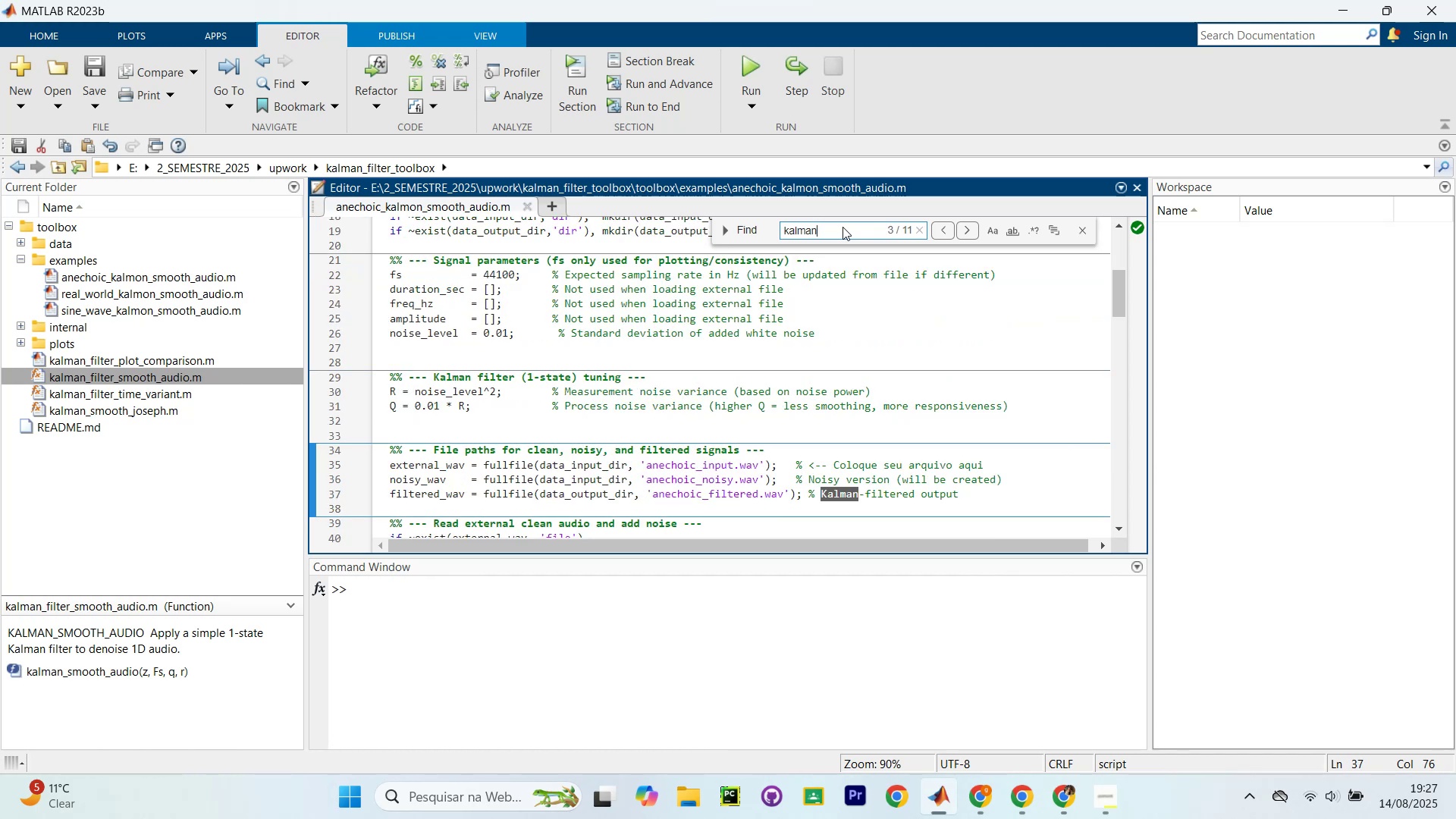 
key(Enter)
 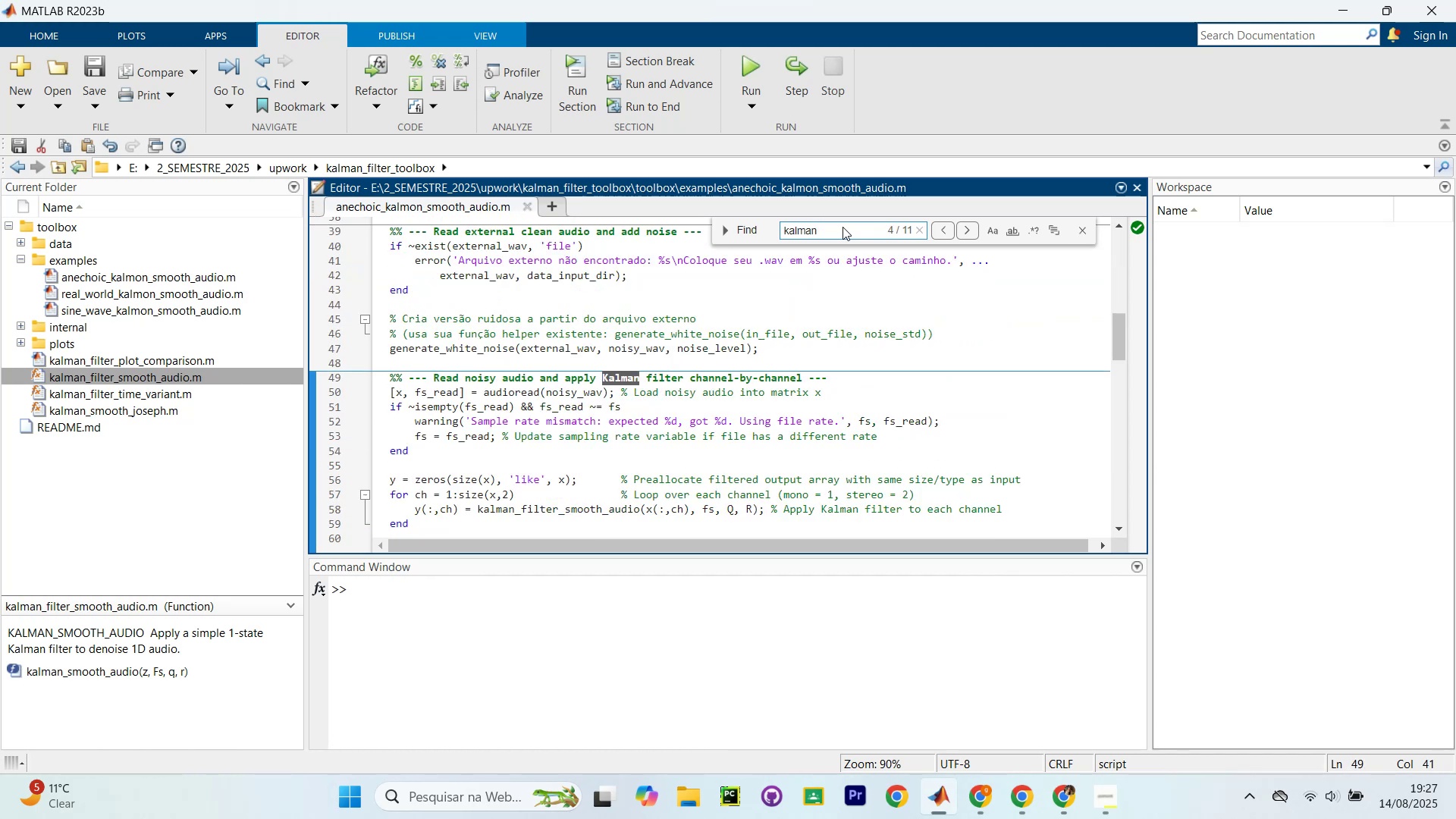 
key(Enter)
 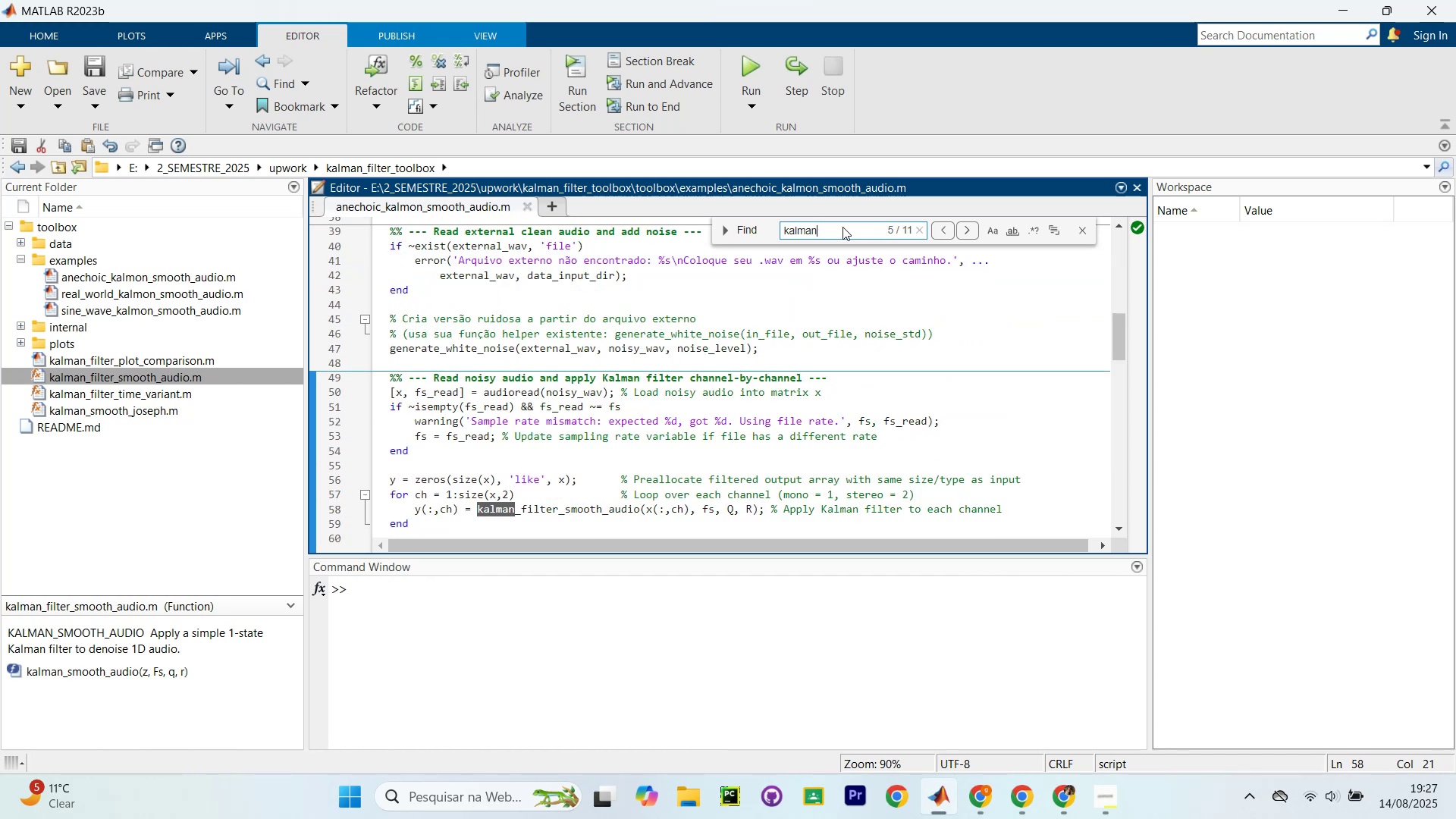 
key(Enter)
 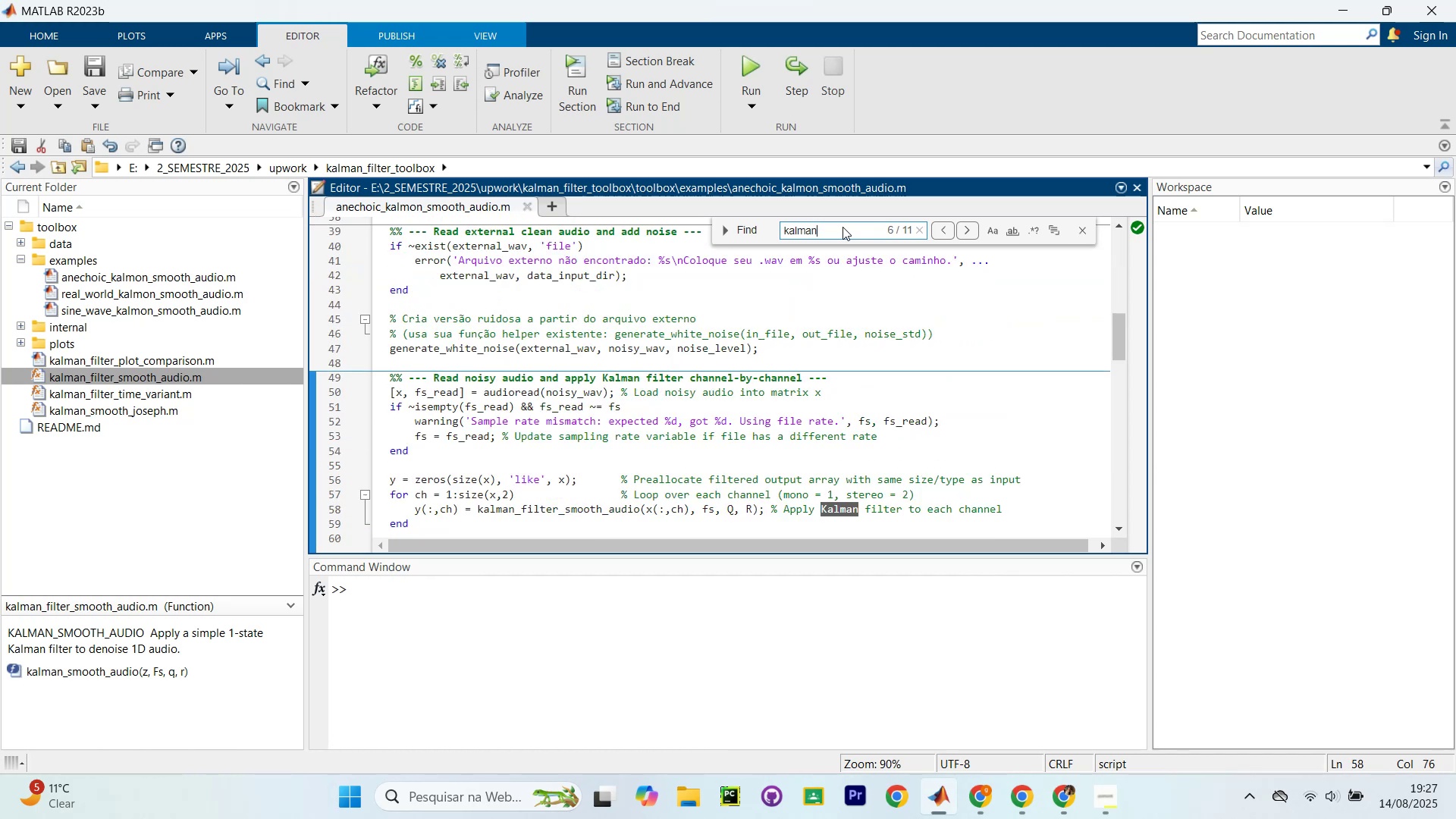 
key(Enter)
 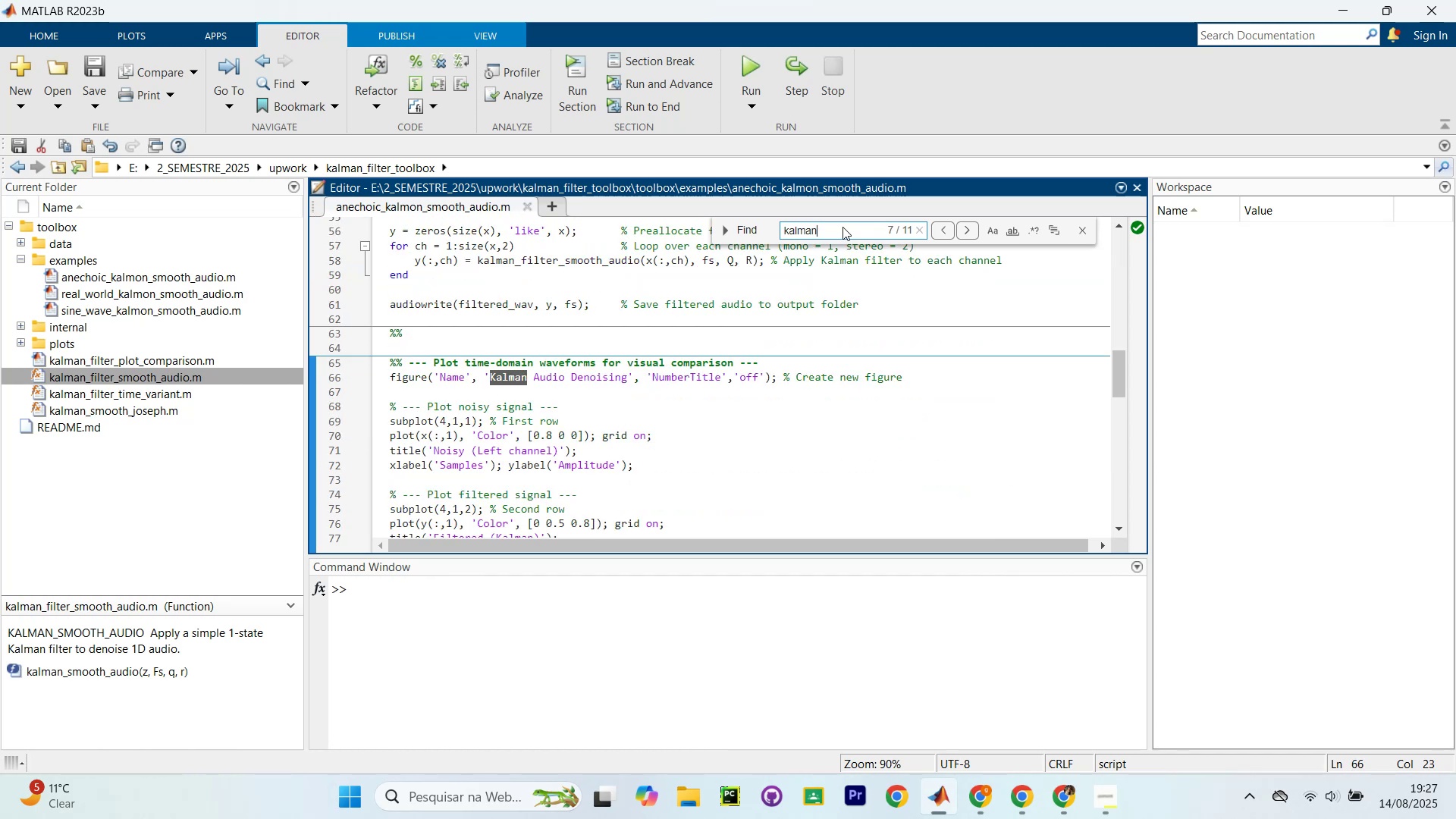 
key(Enter)
 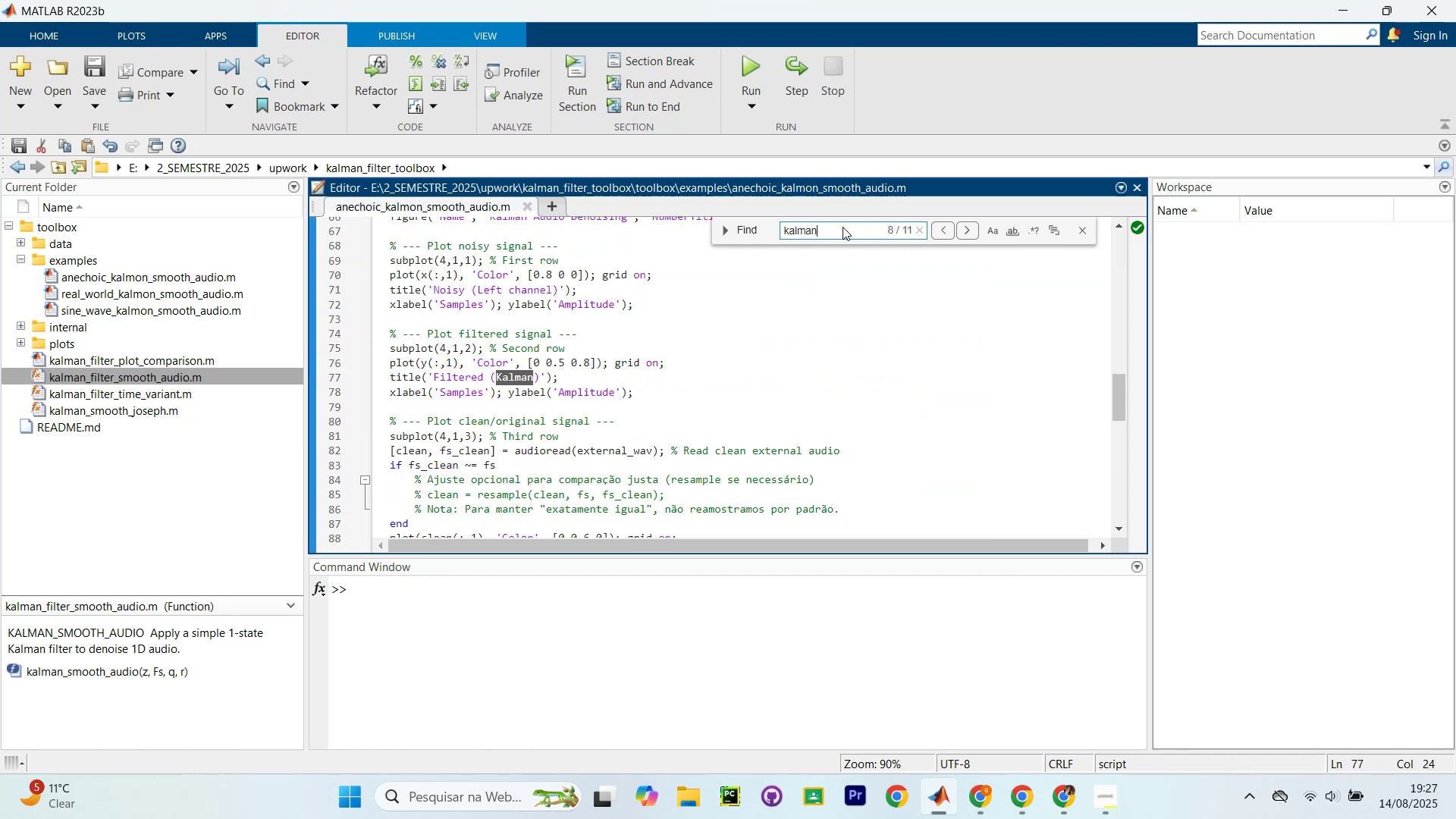 
key(Enter)
 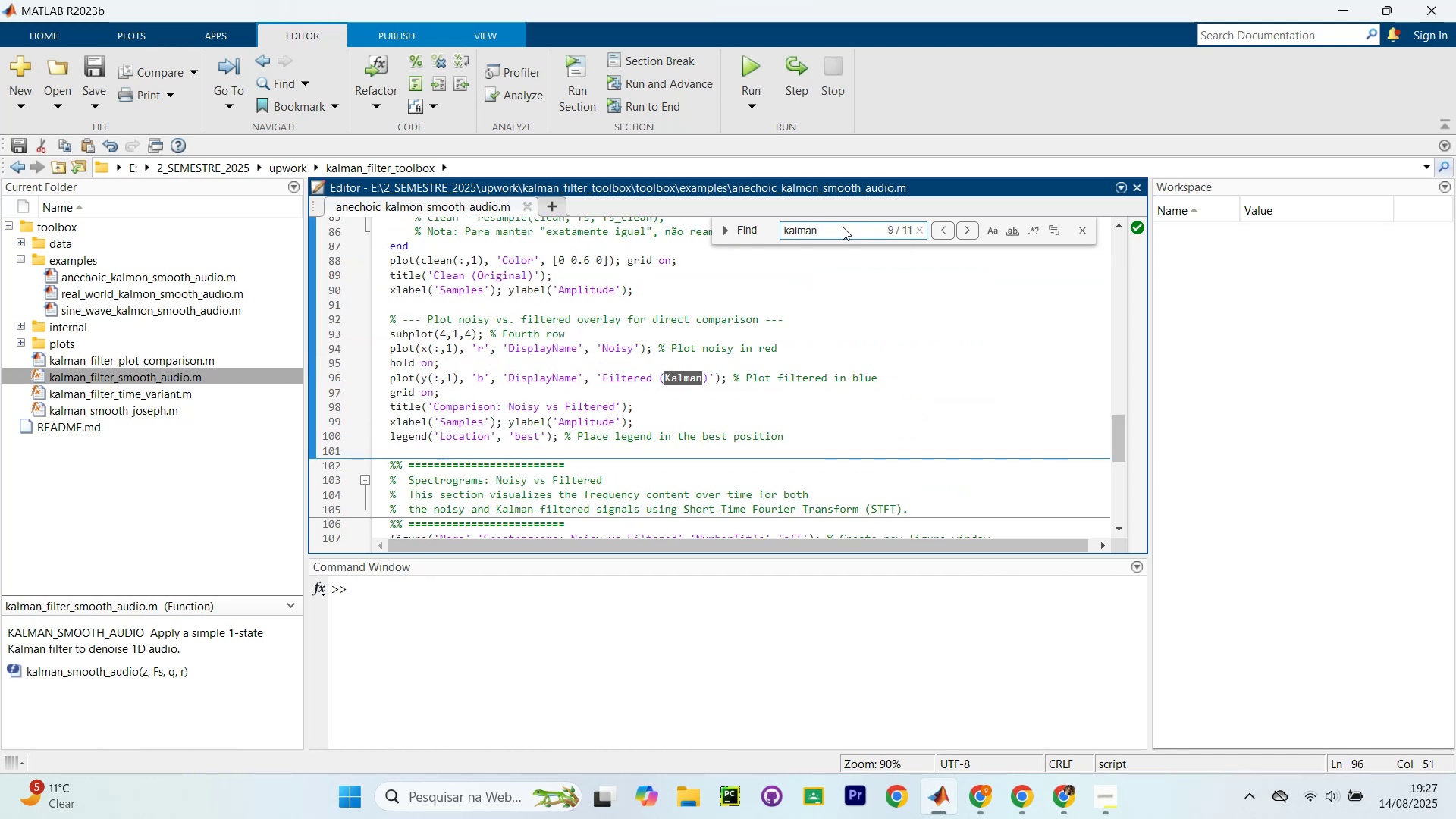 
key(Enter)
 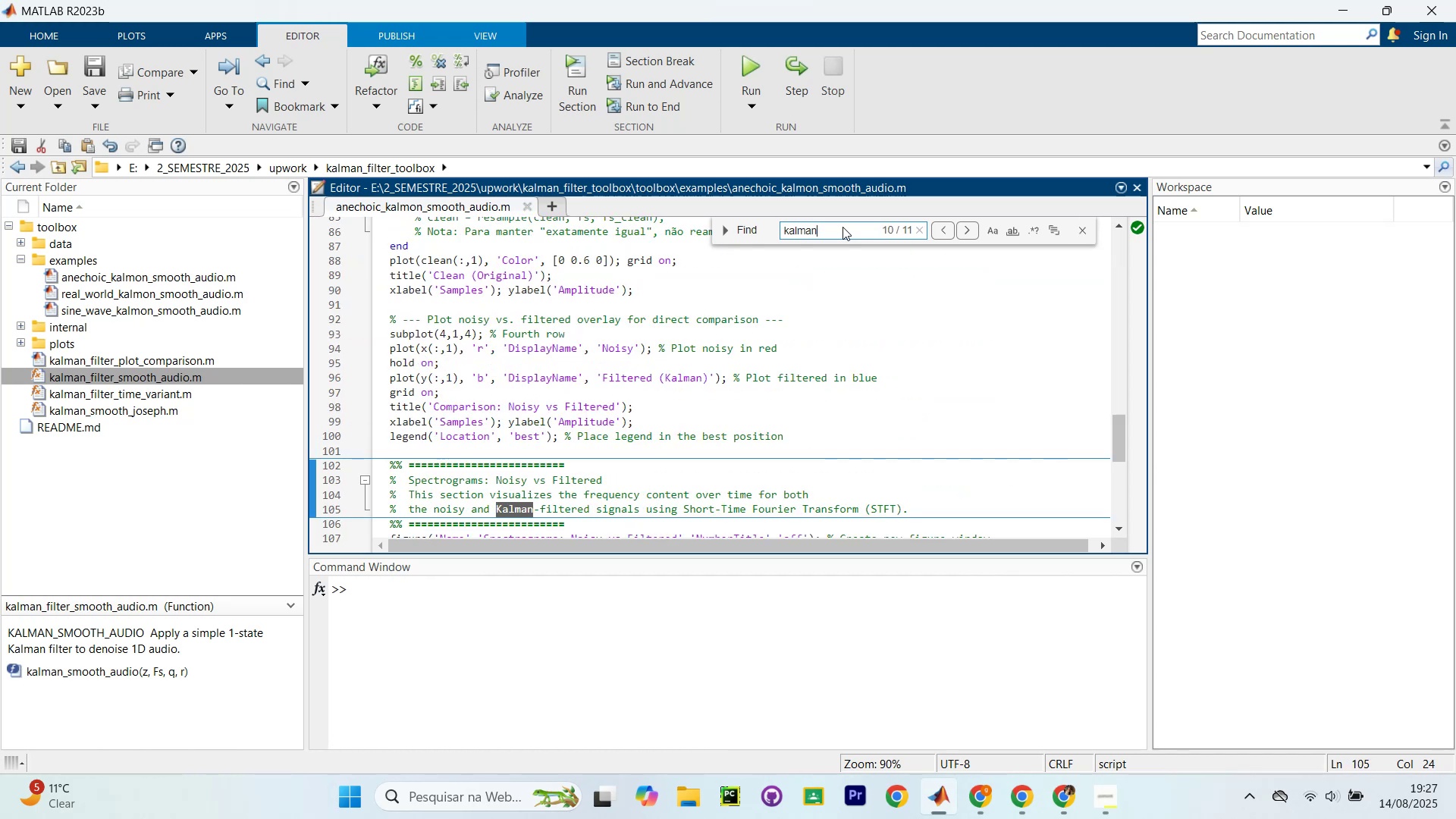 
key(Enter)
 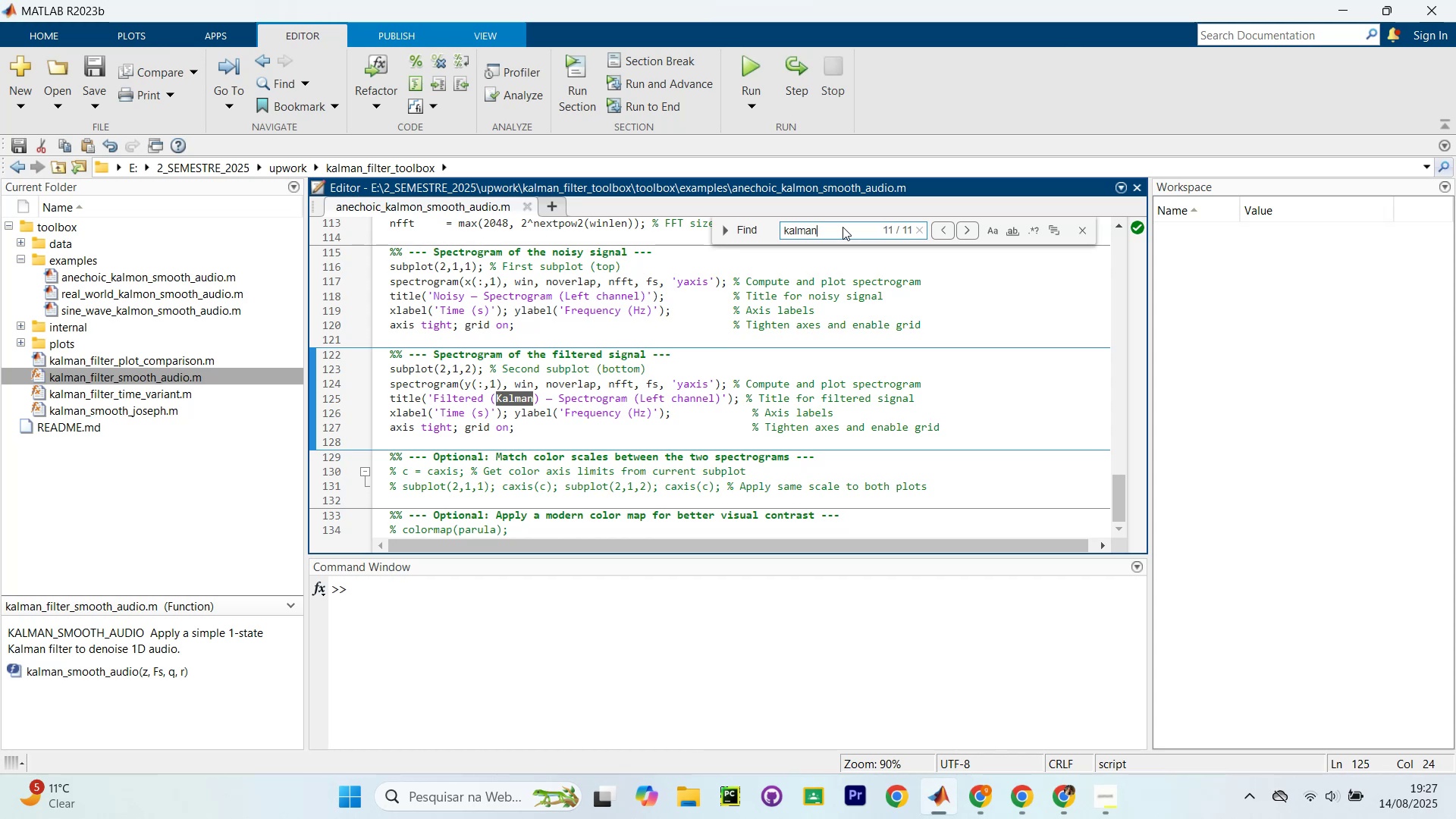 
key(Enter)
 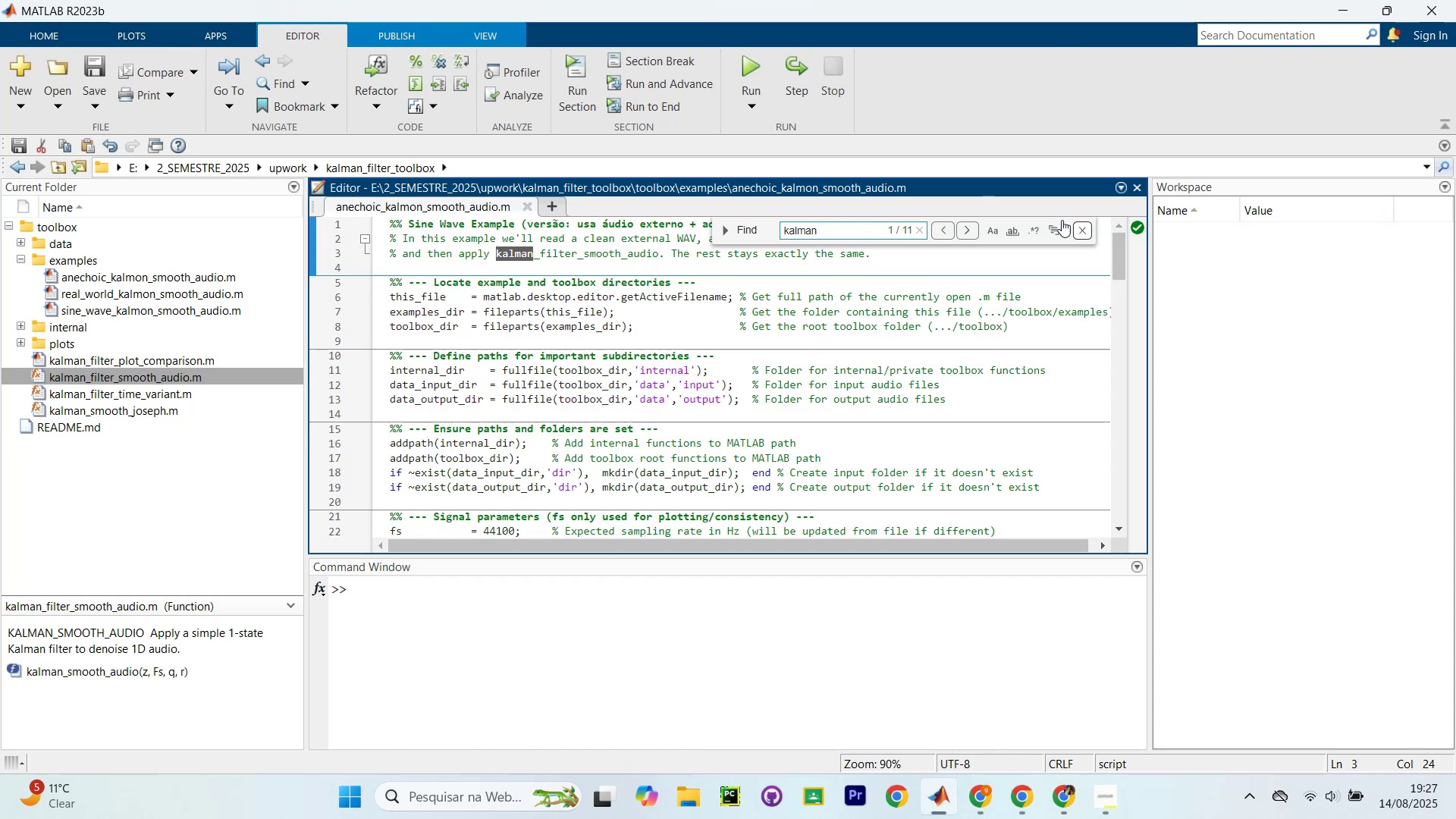 
left_click([1079, 231])
 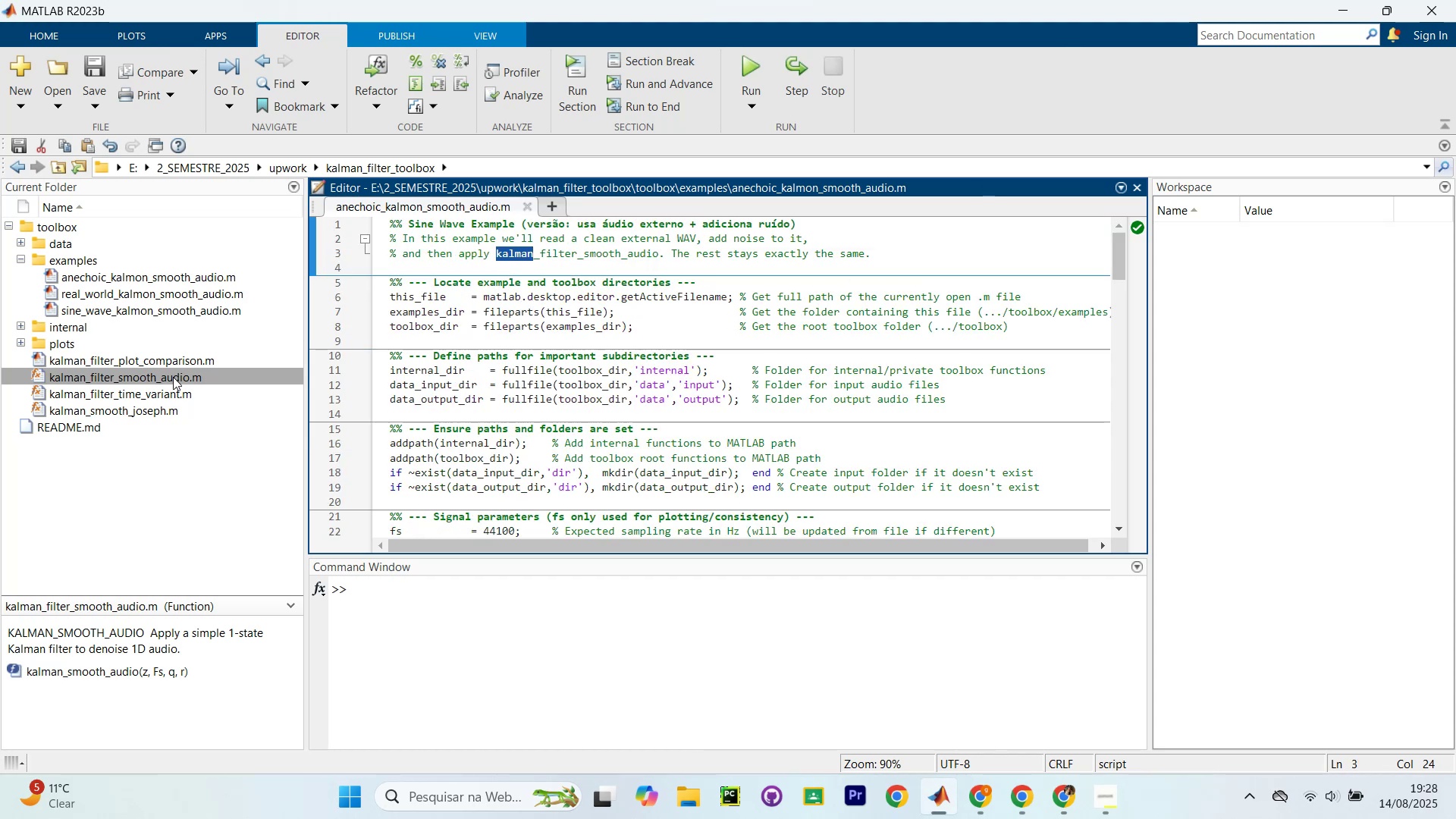 
double_click([179, 366])
 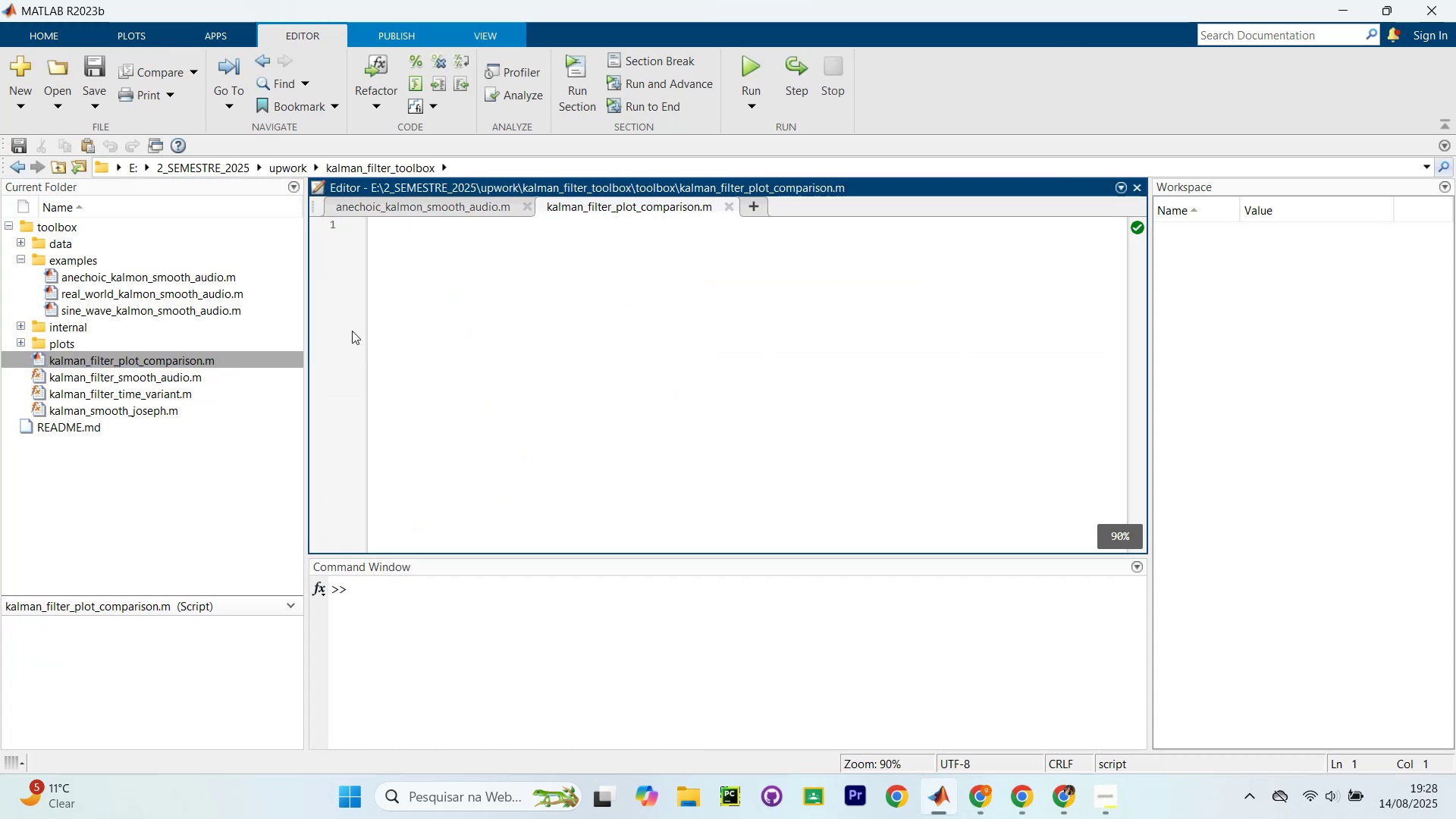 
key(ArrowUp)
 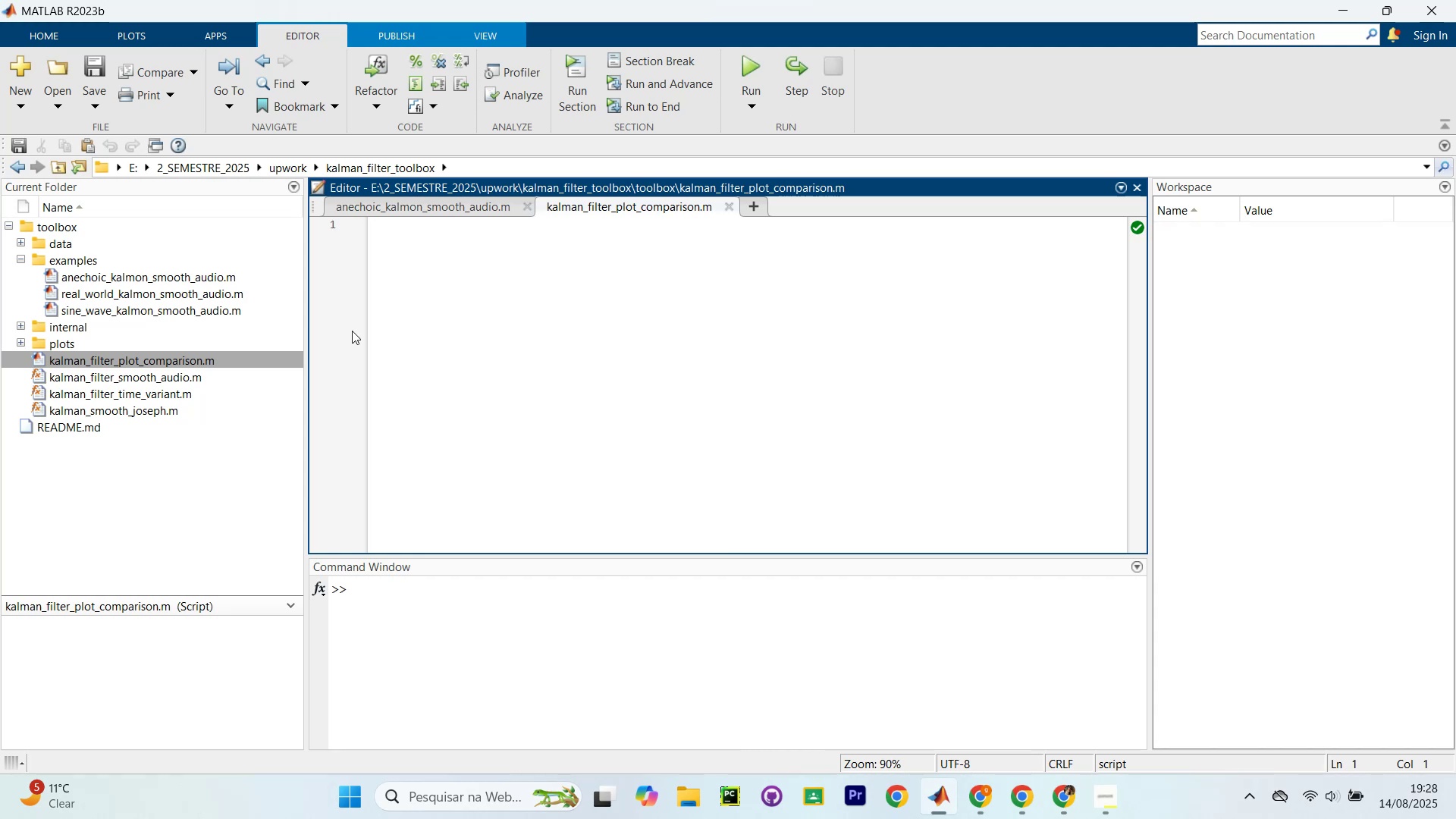 
key(Backspace)
type(% TODO)
 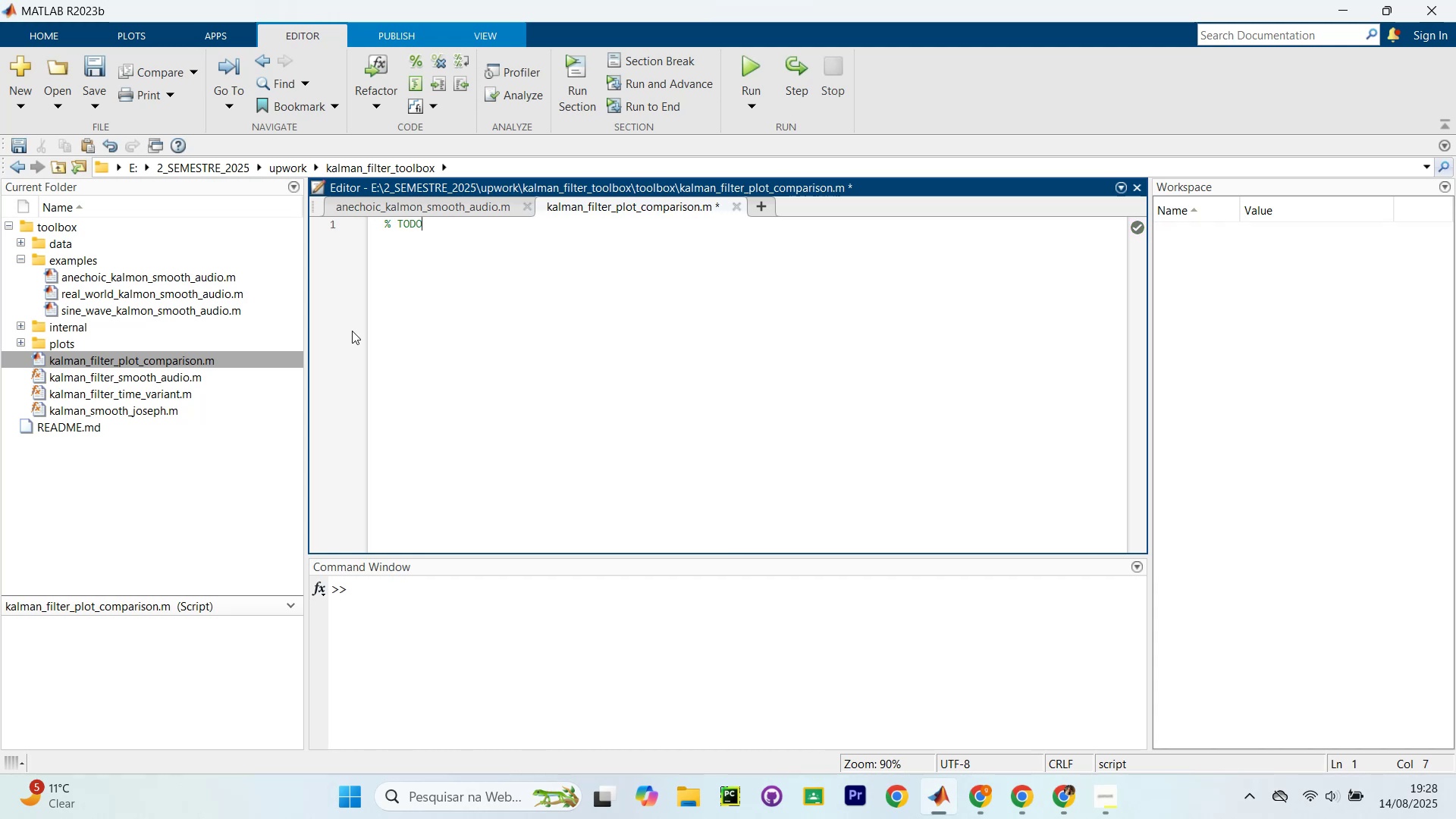 
key(Enter)
 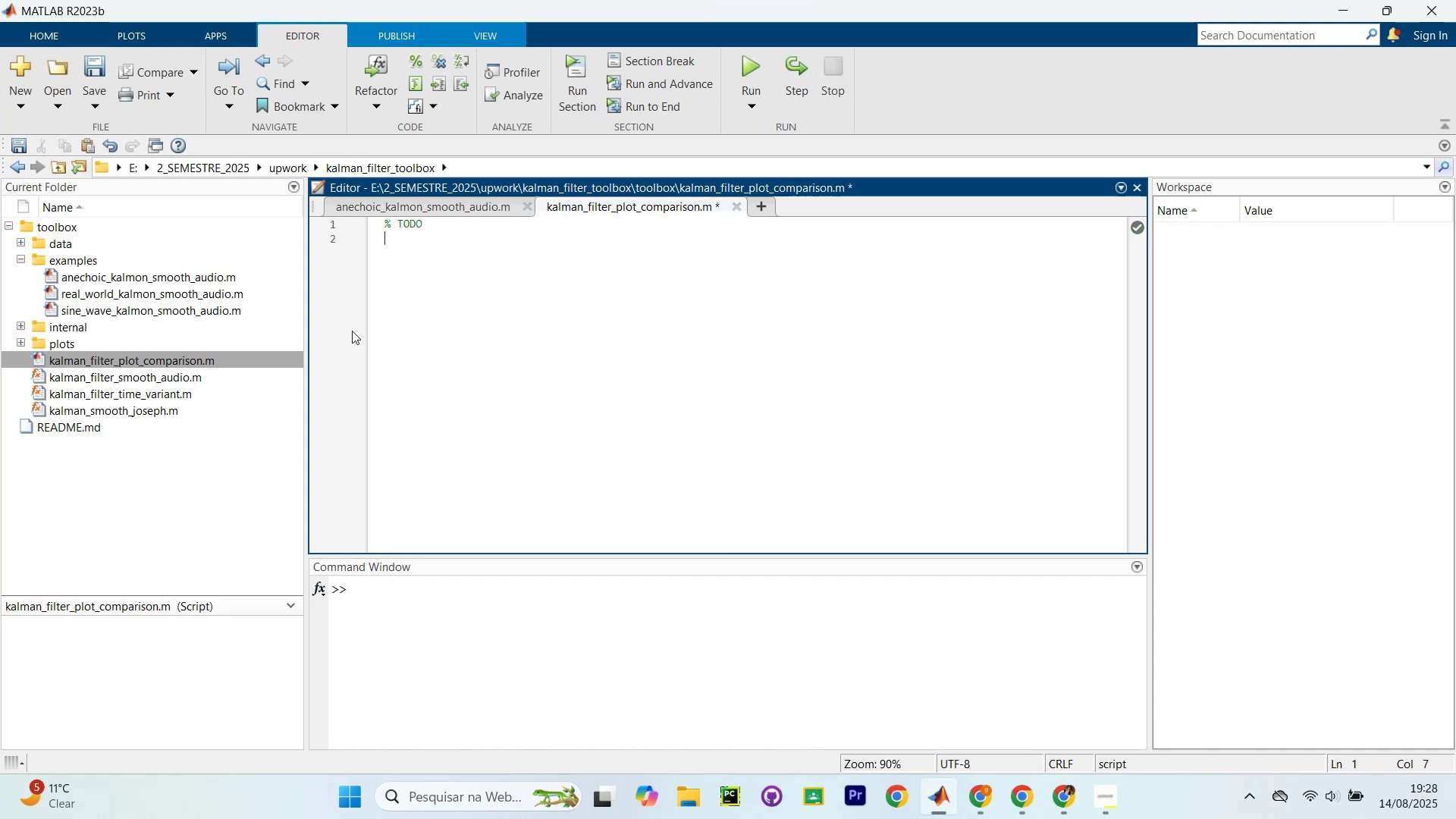 
key(Enter)
 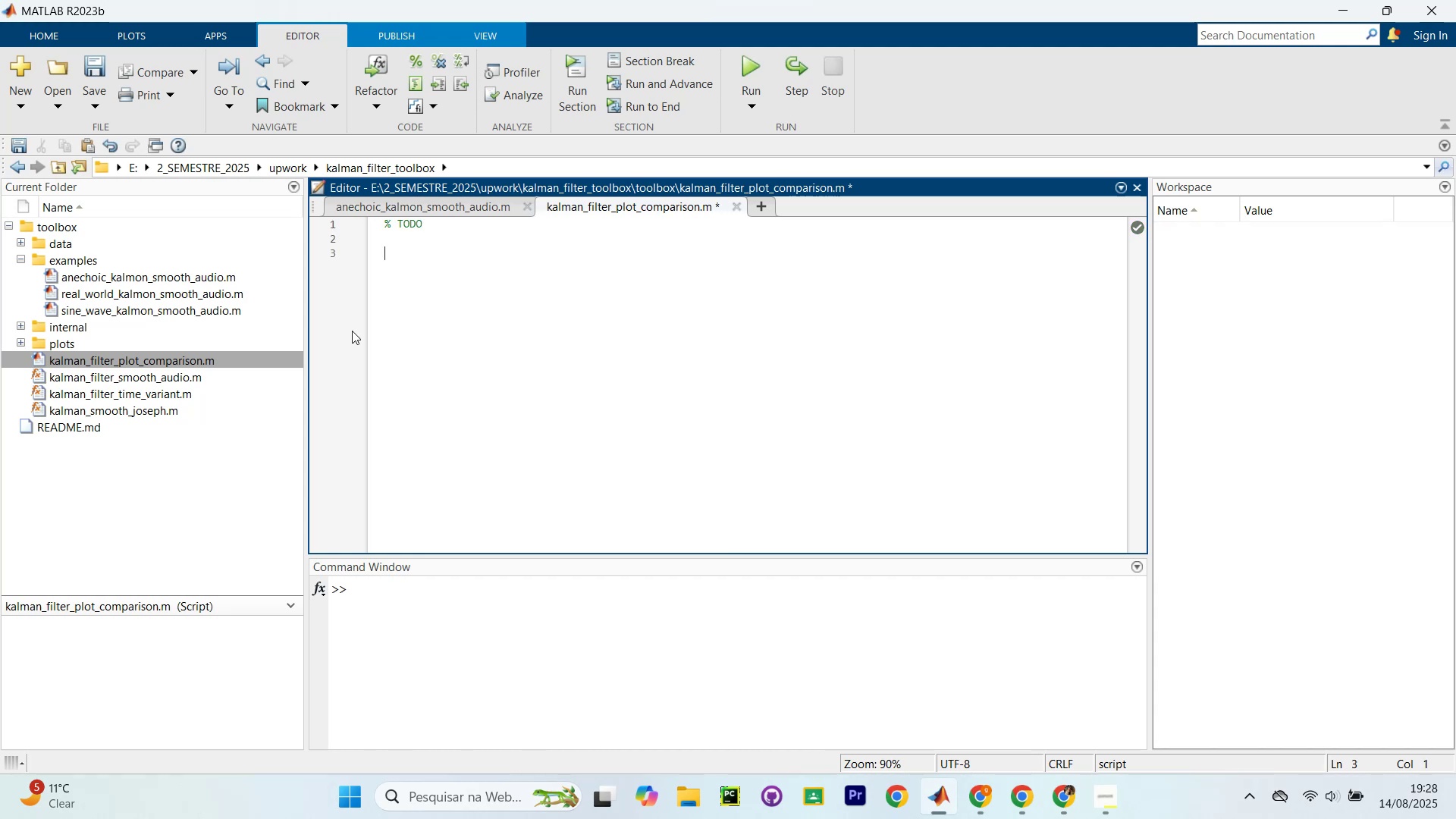 
type(% Create stuc)
key(Backspace)
key(Backspace)
type(rcu)
key(Backspace)
key(Backspace)
type(uct)
 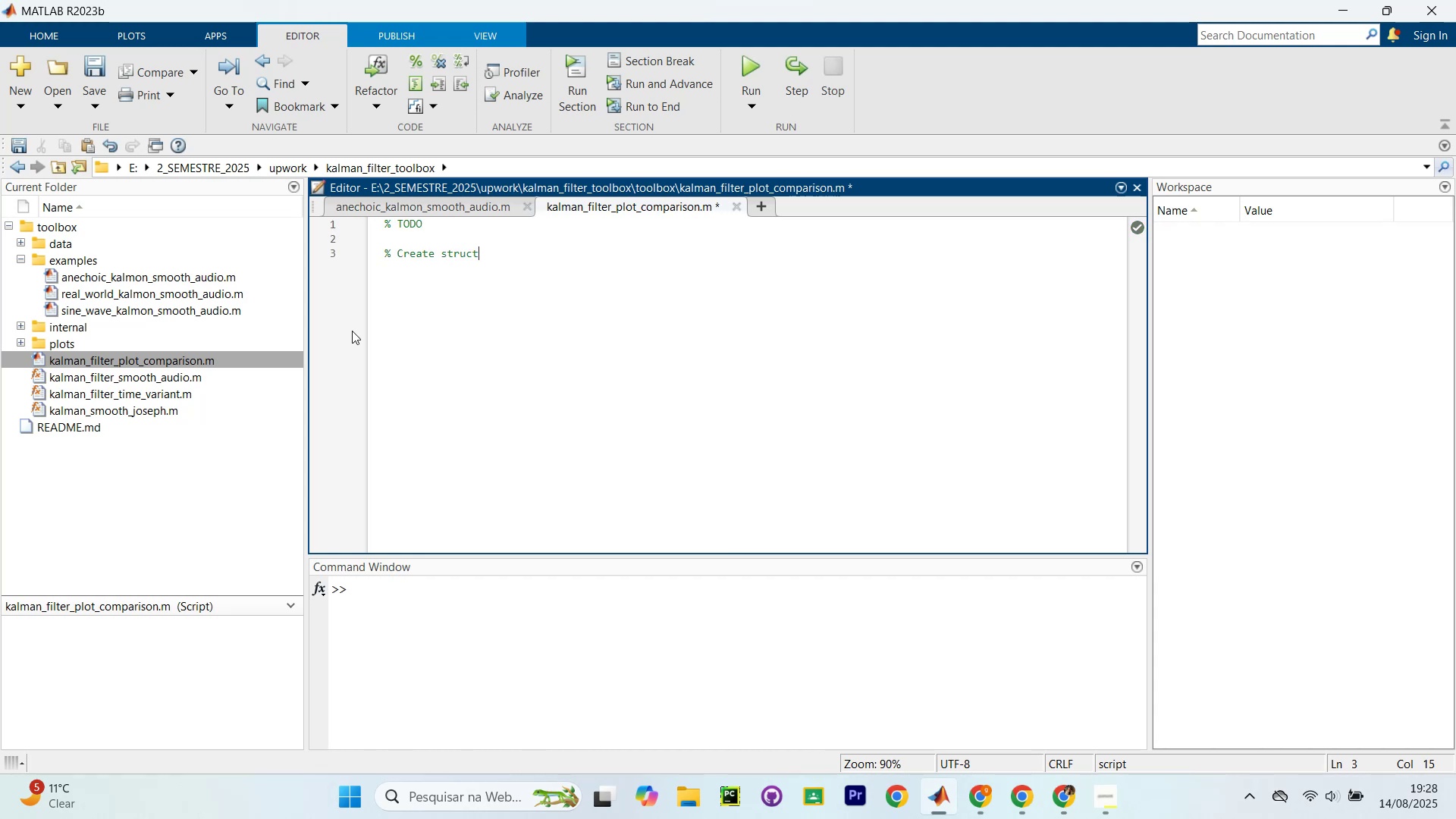 
key(Enter)
 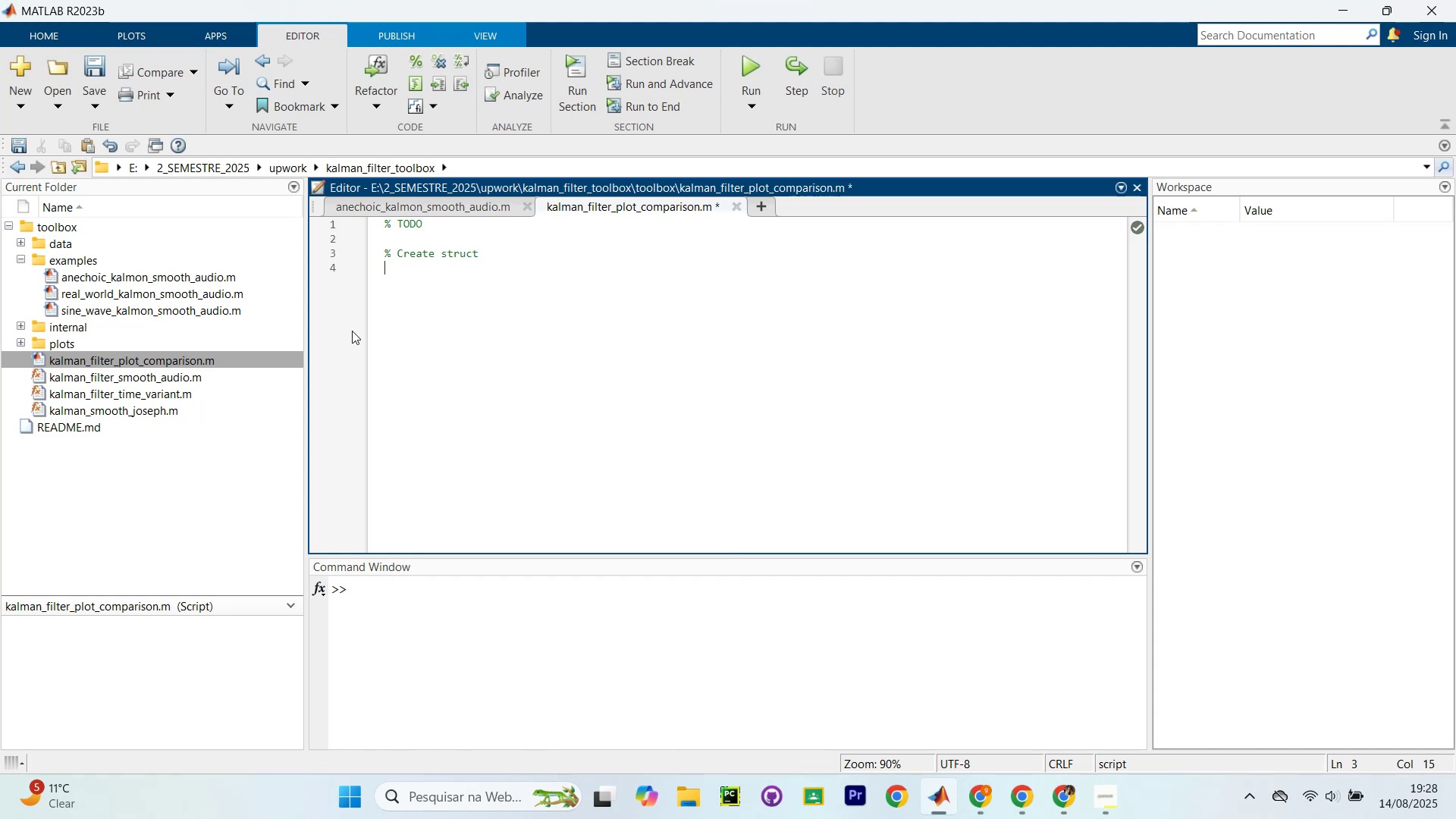 
key(Enter)
 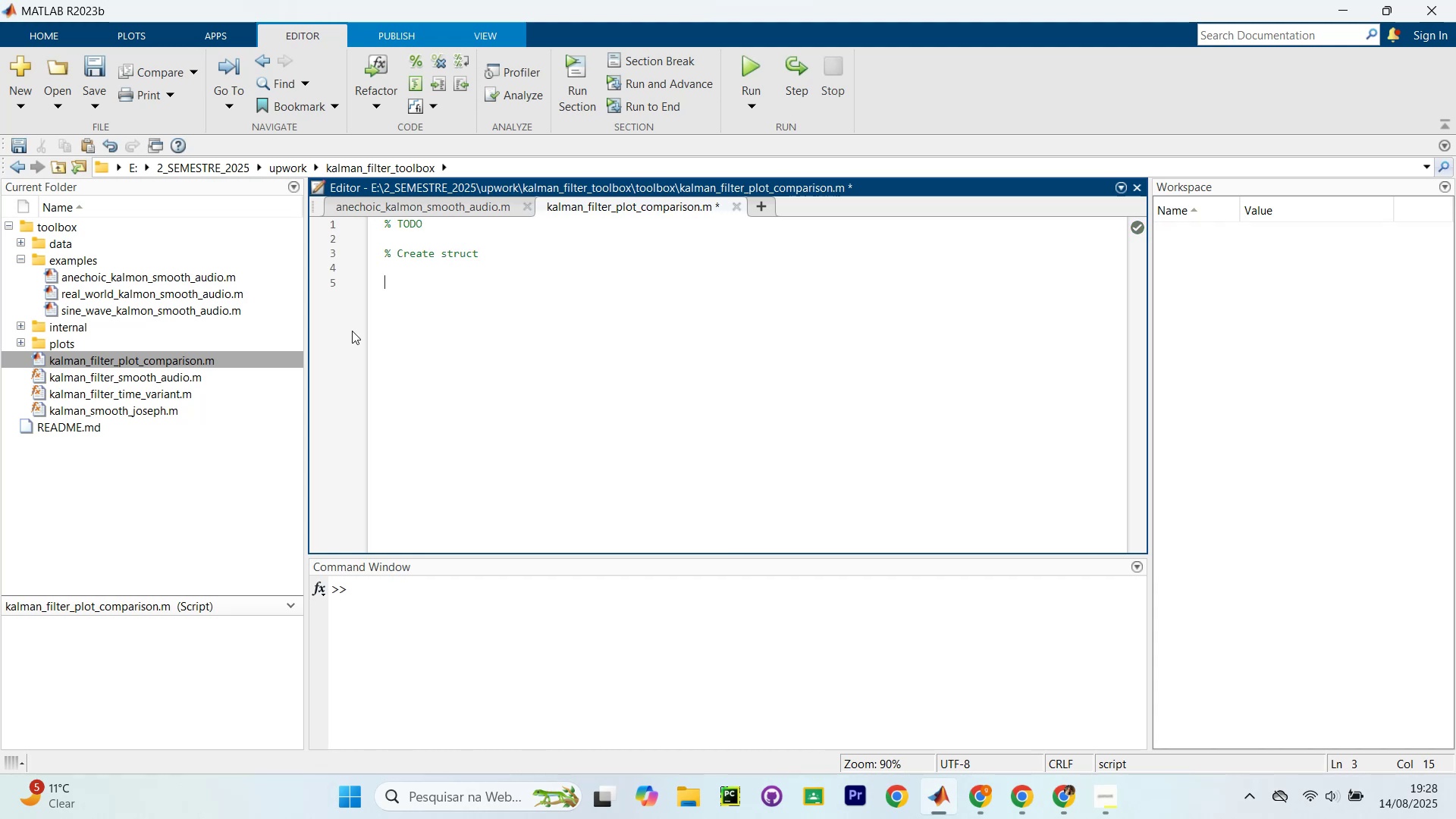 
type(function struct  )
key(Backspace)
type(=)
 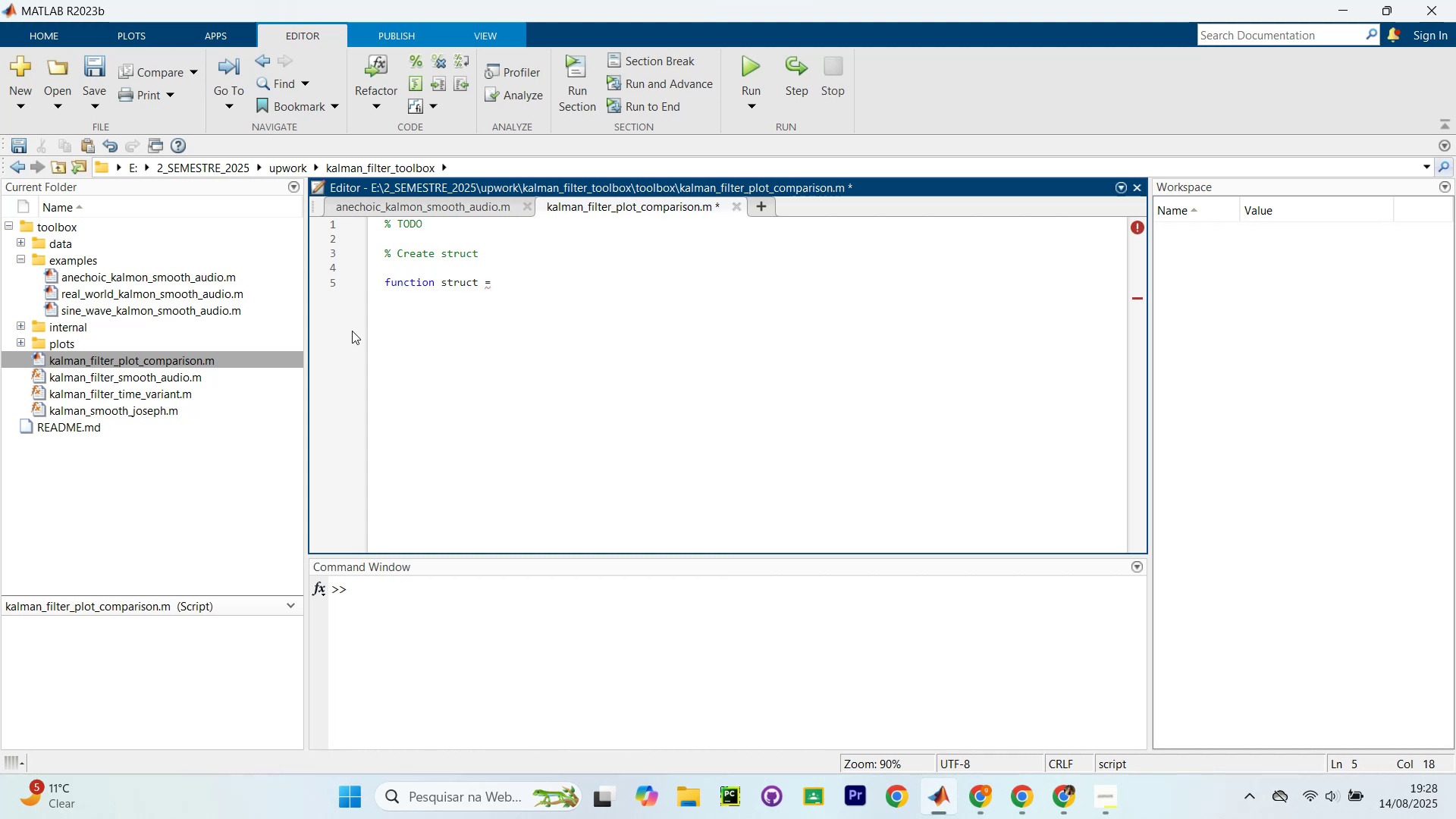 
key(Enter)
 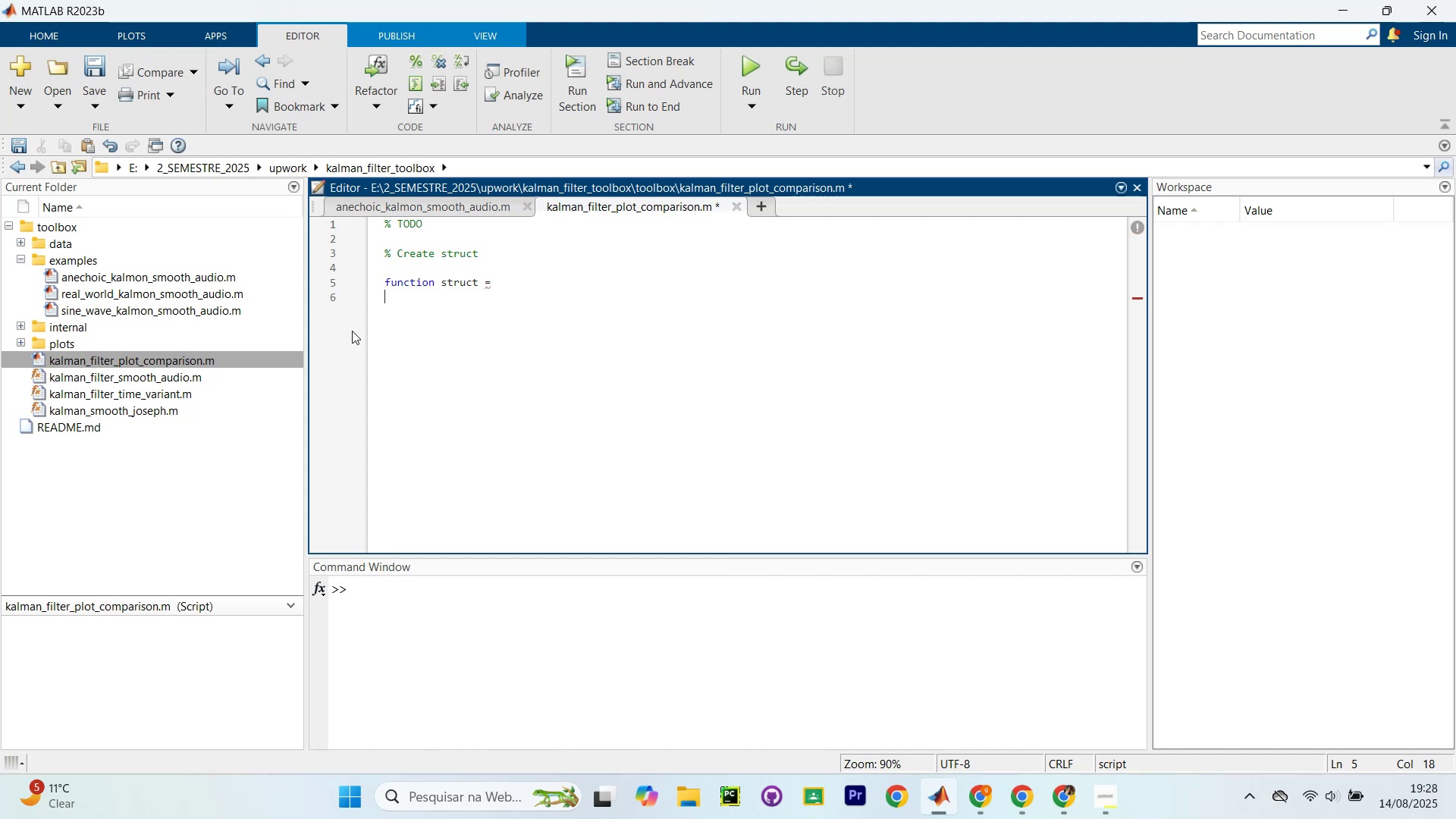 
key(Enter)
 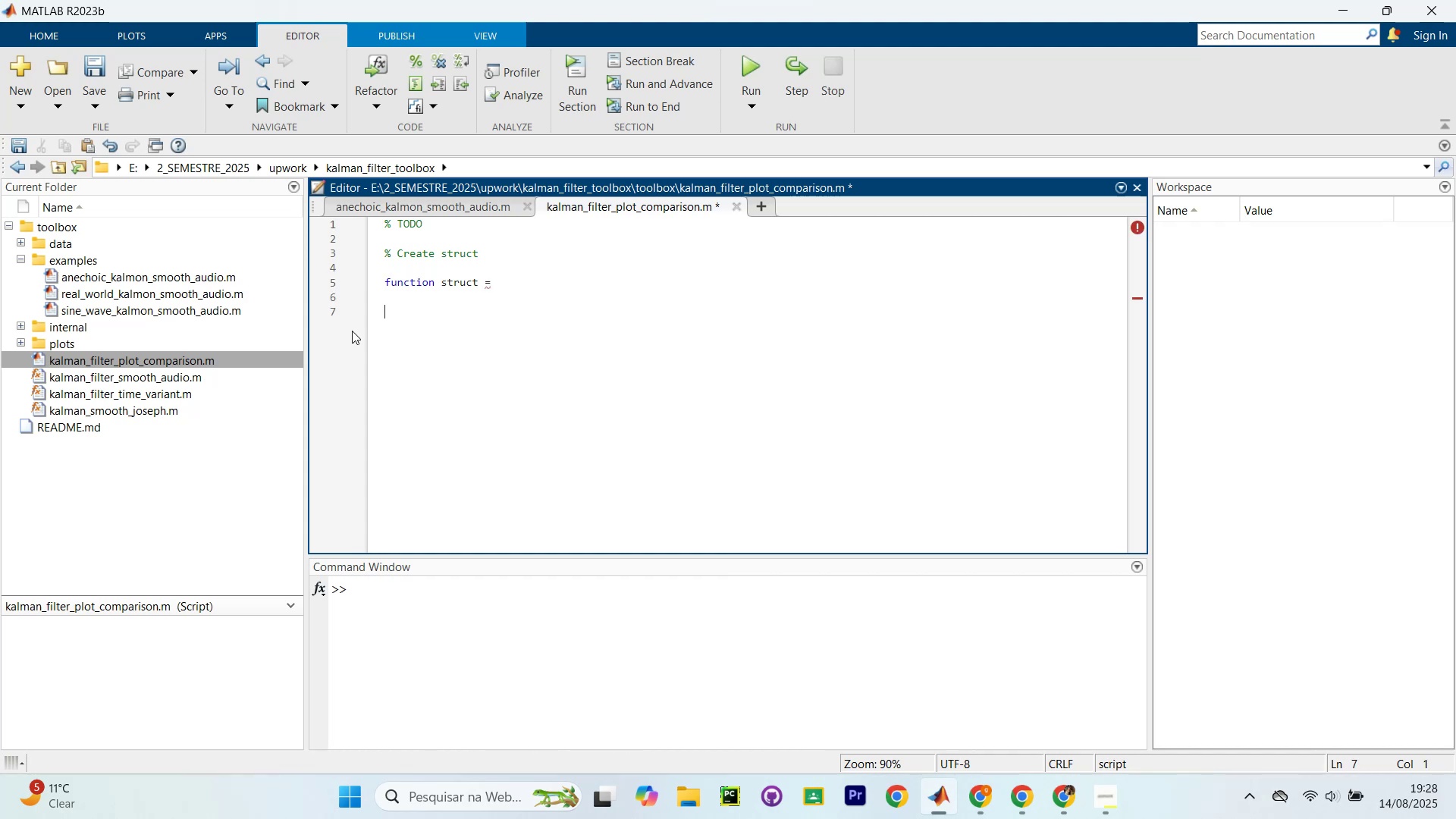 
type(% retur s)
key(Backspace)
key(Backspace)
type(n struct.plot_spectrogram)
 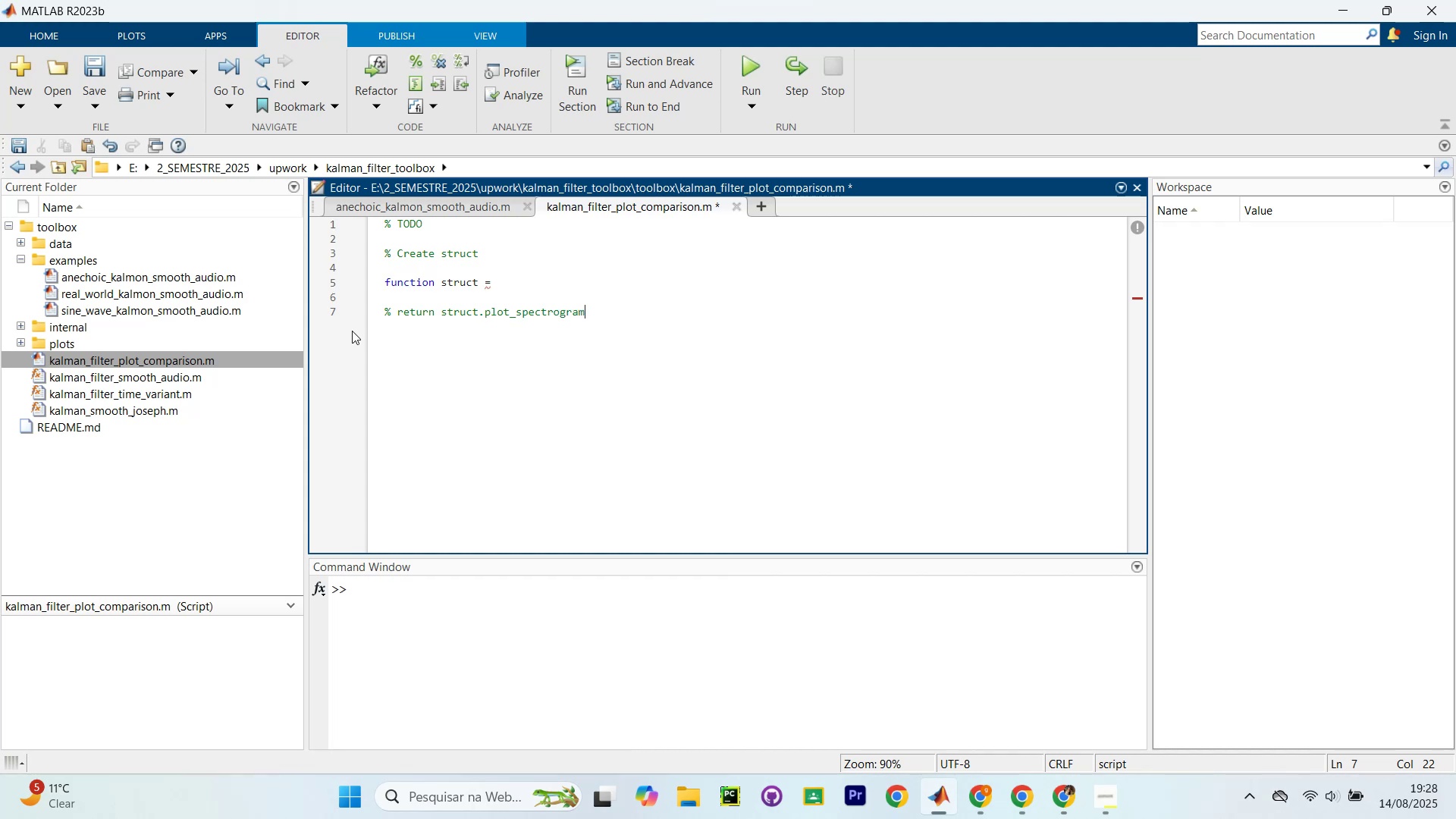 
key(Enter)
 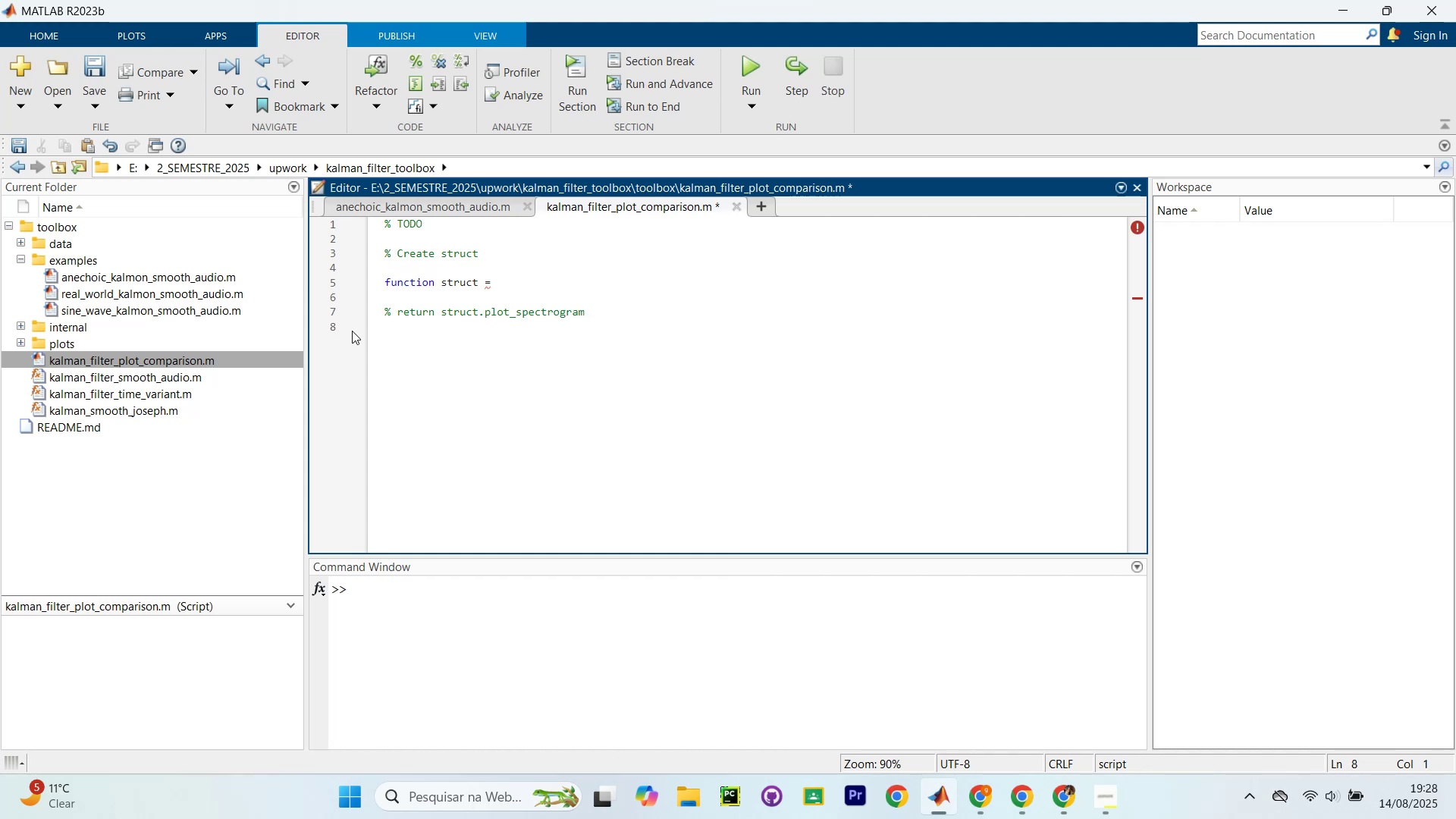 
key(ArrowUp)
 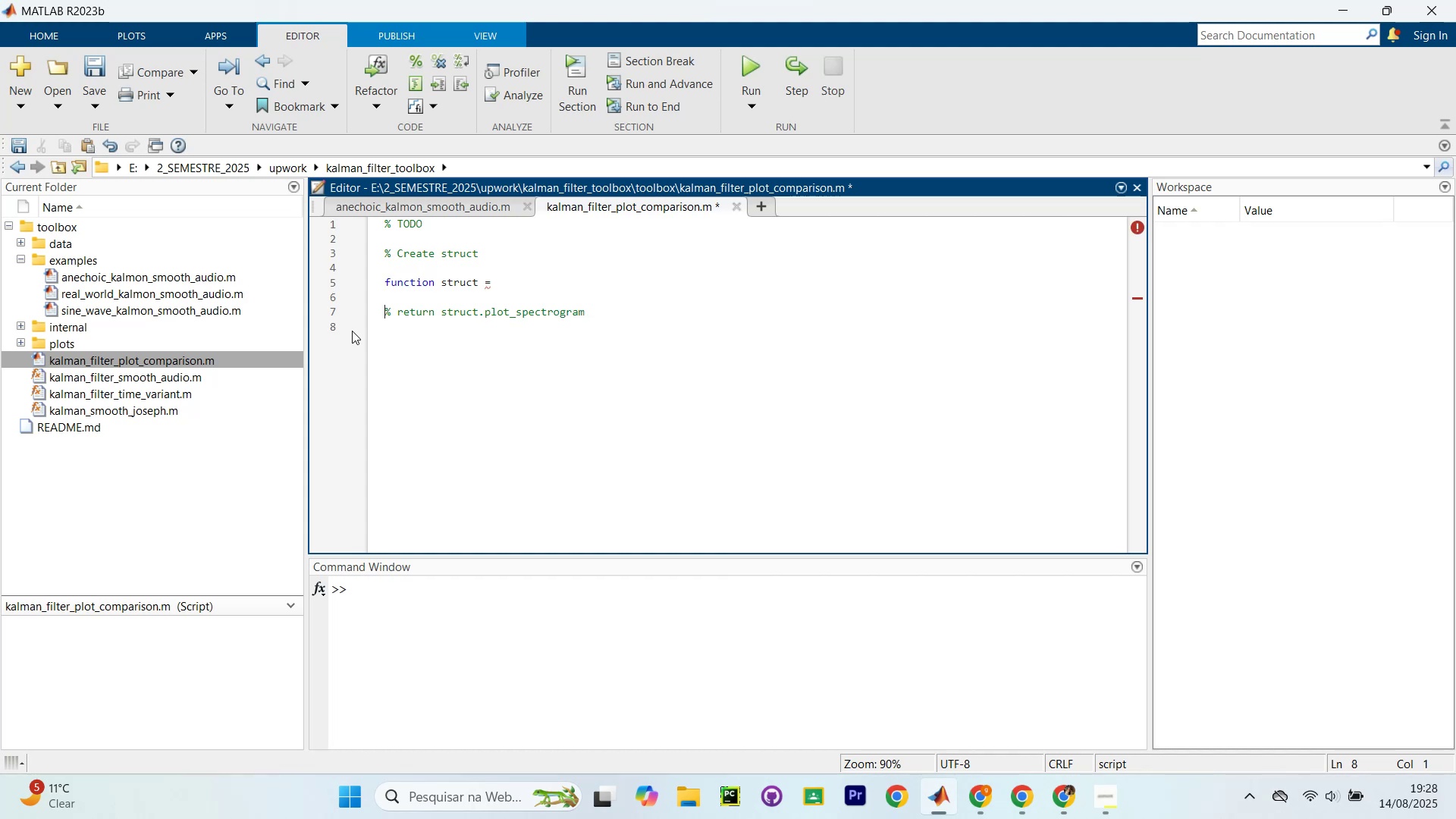 
key(5)
 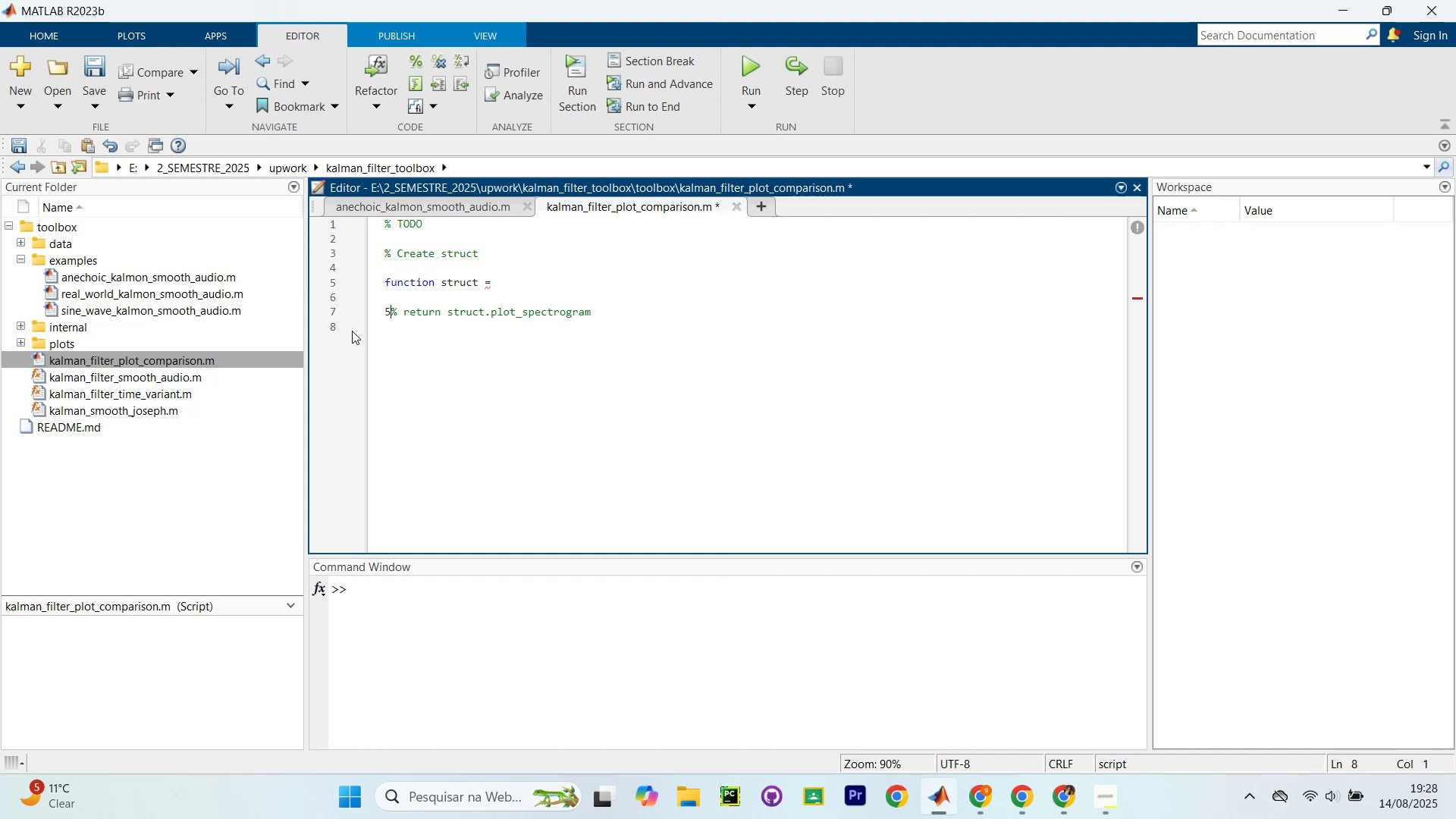 
key(Space)
 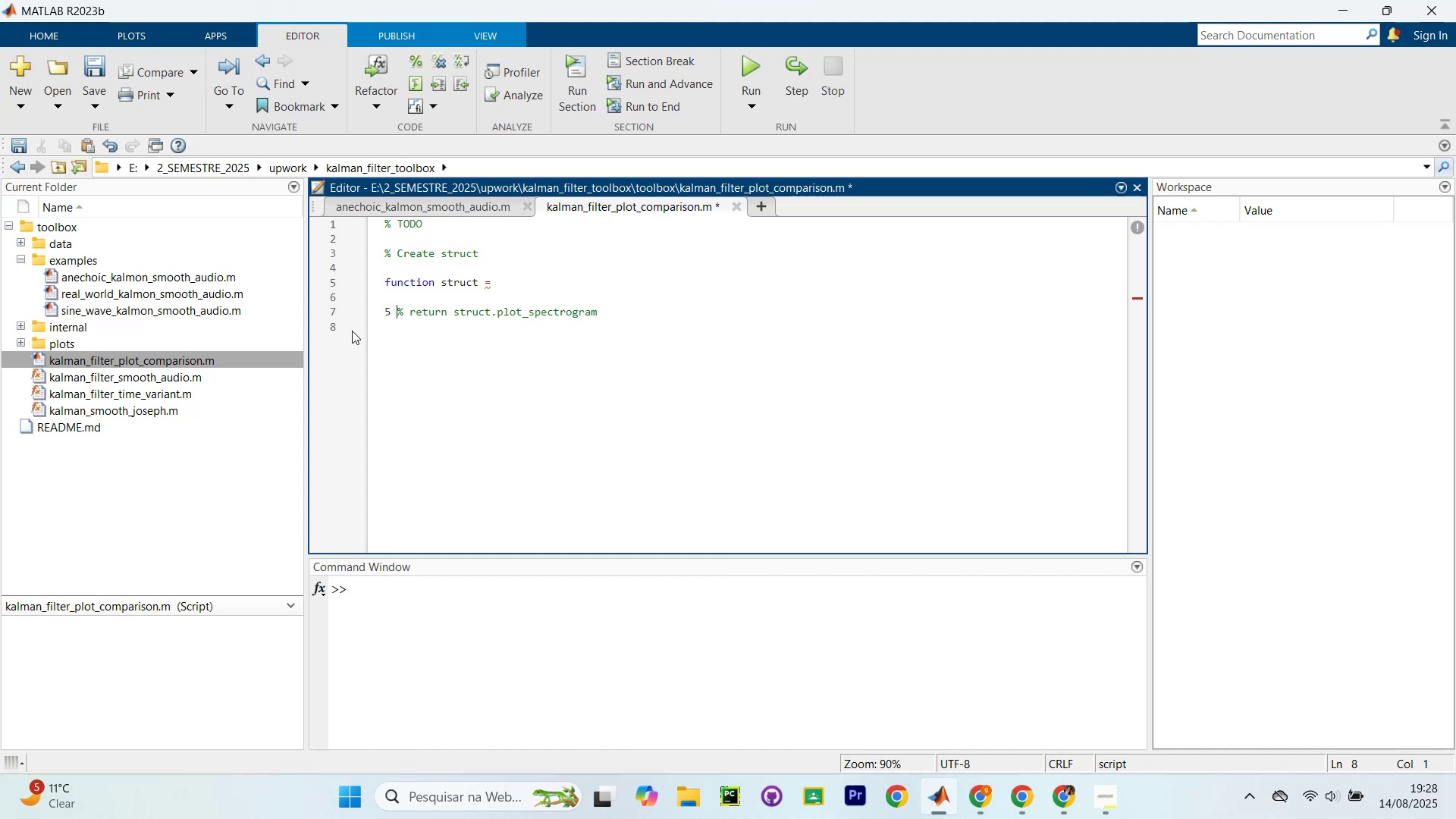 
key(Backspace)
 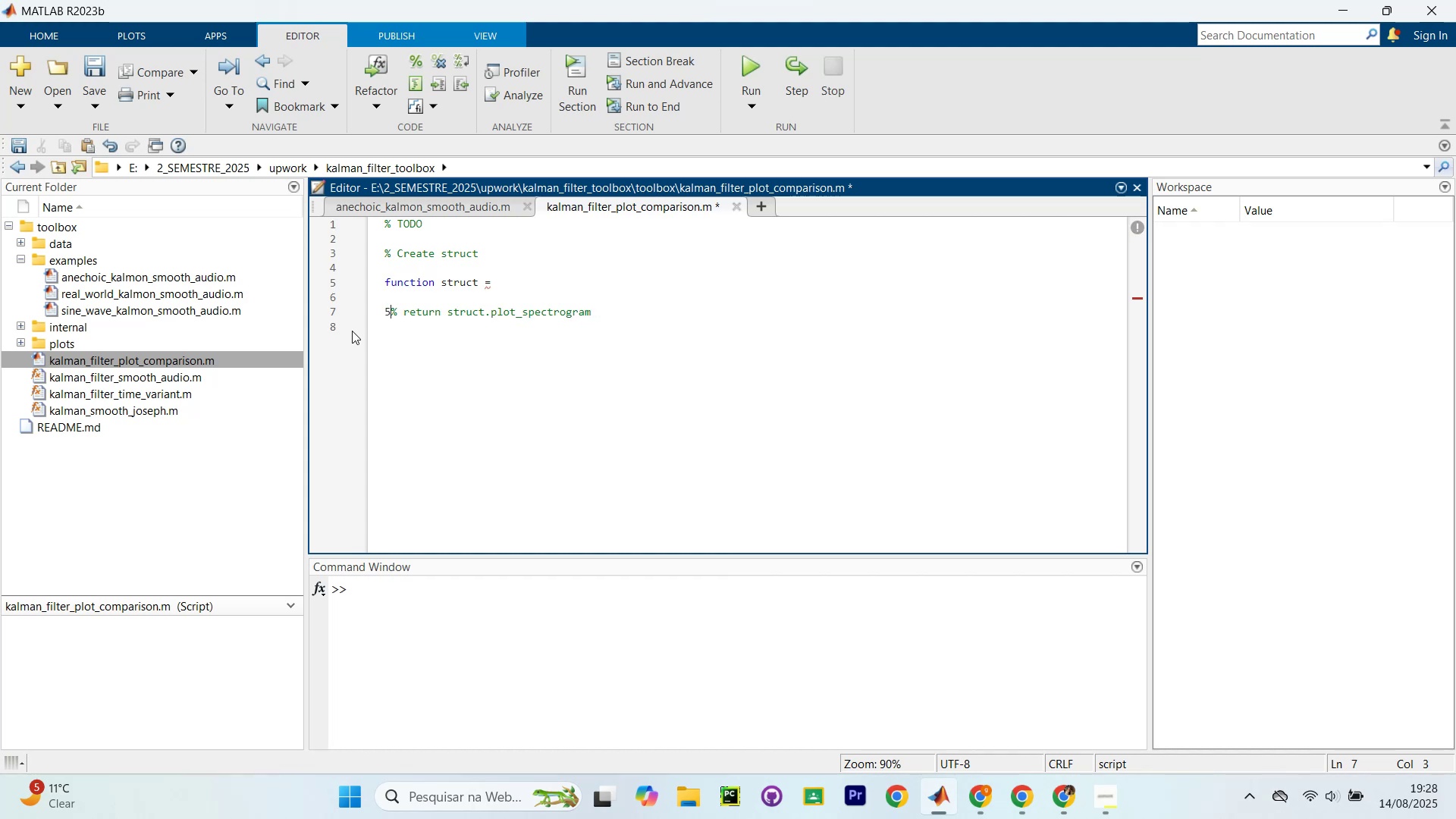 
key(Backspace)
 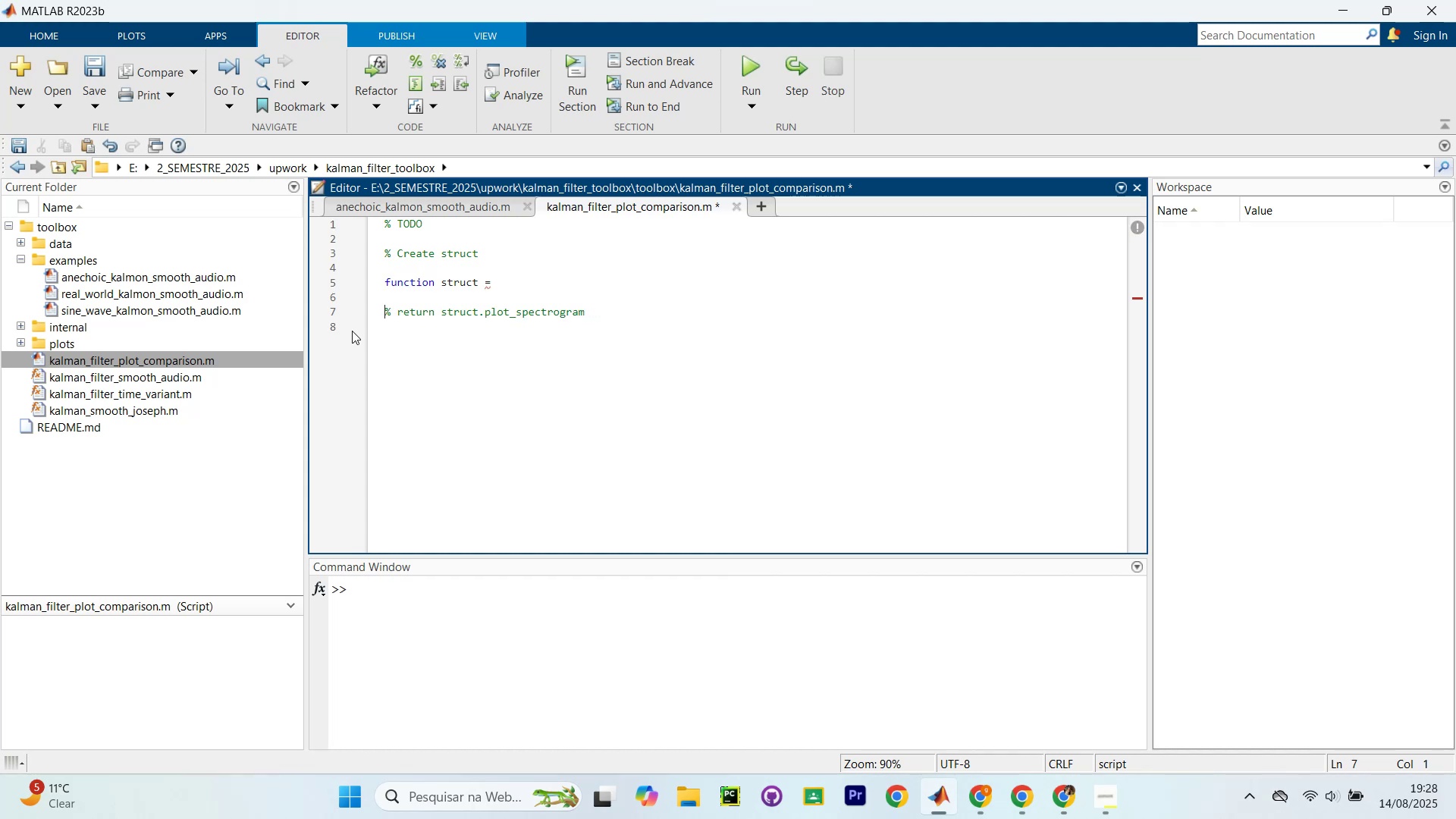 
key(ArrowDown)
 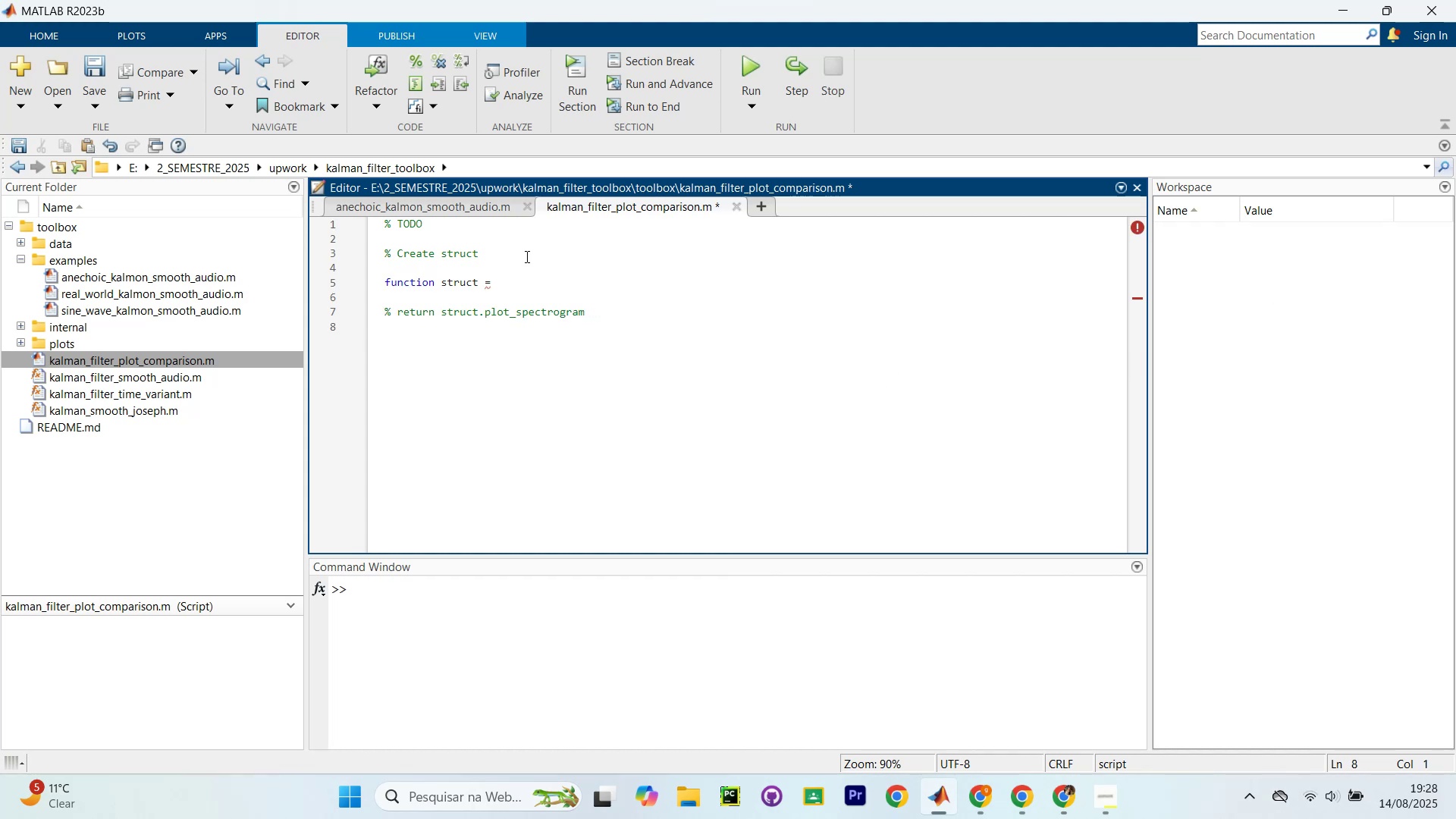 
left_click([498, 278])
 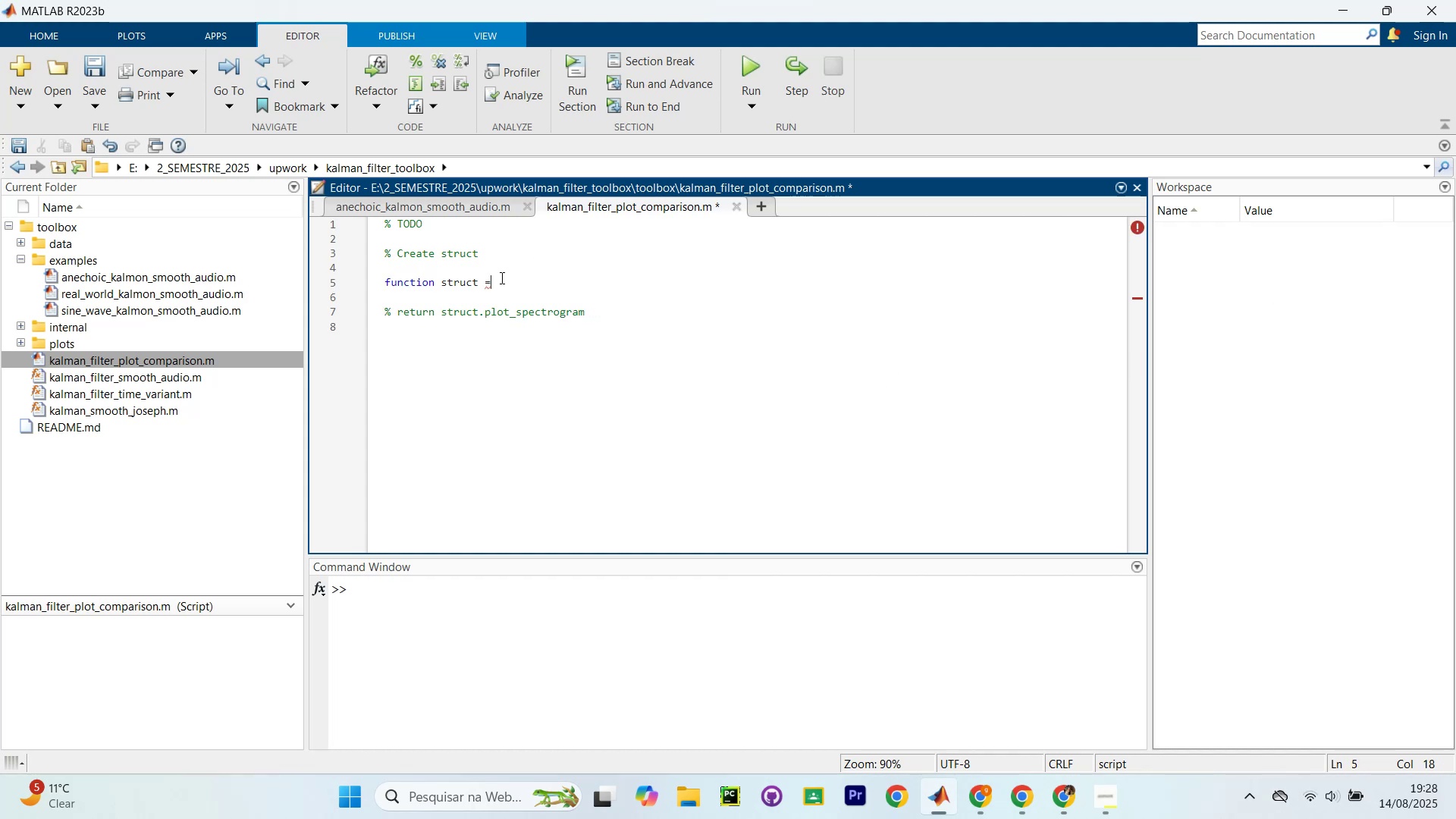 
left_click_drag(start_coordinate=[515, 283], to_coordinate=[403, 271])
 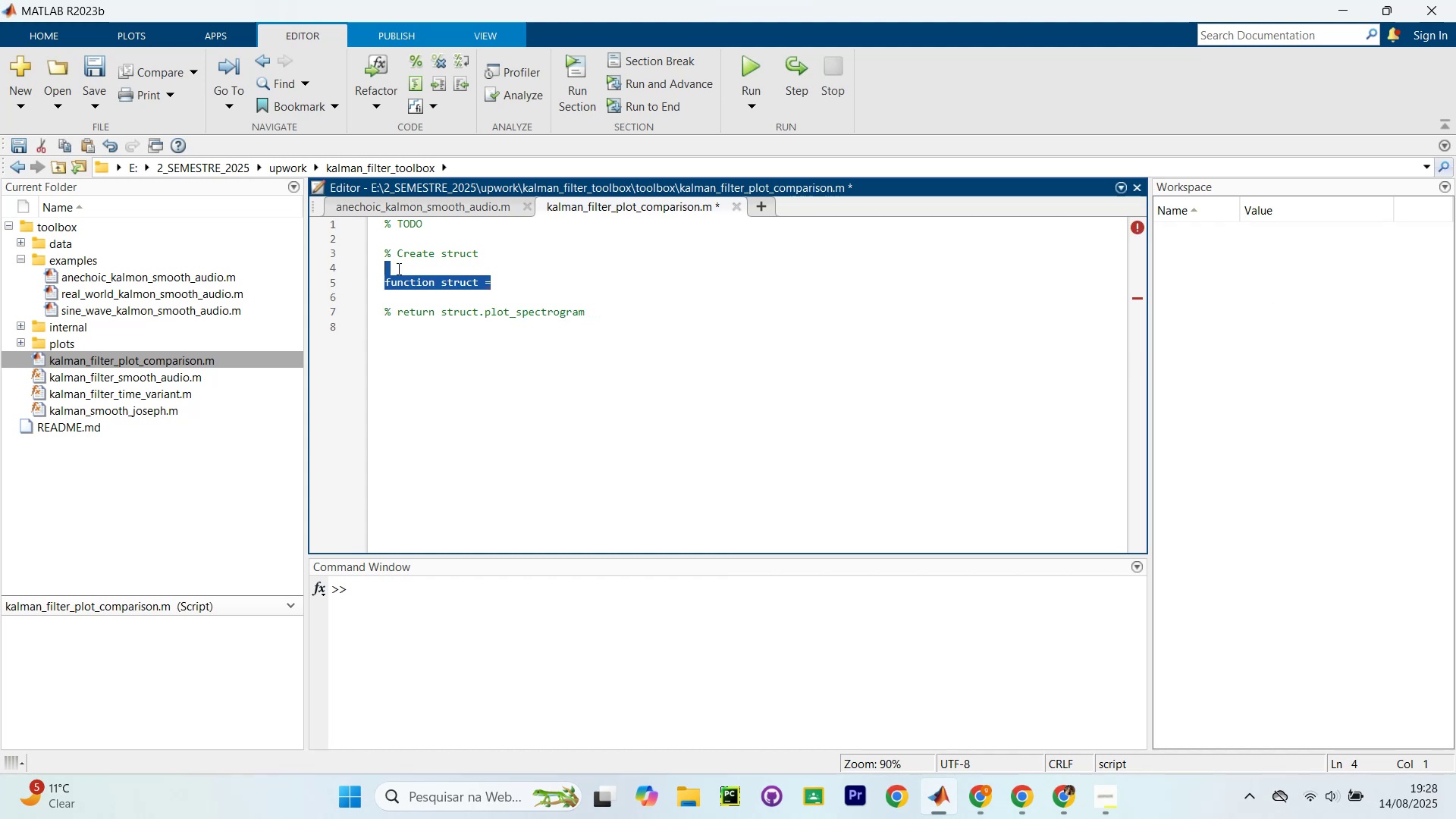 
key(Backspace)
 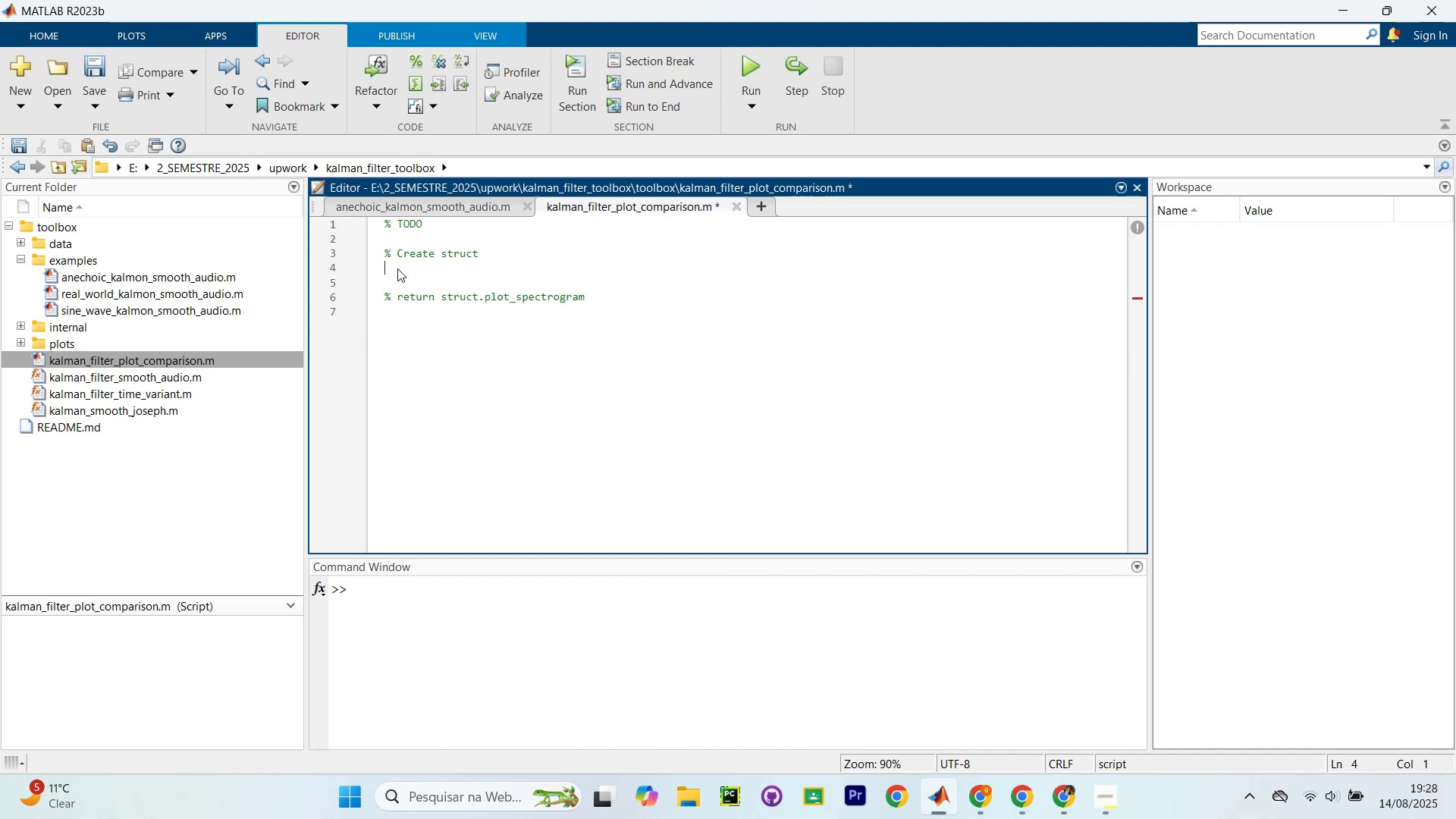 
key(Backspace)
 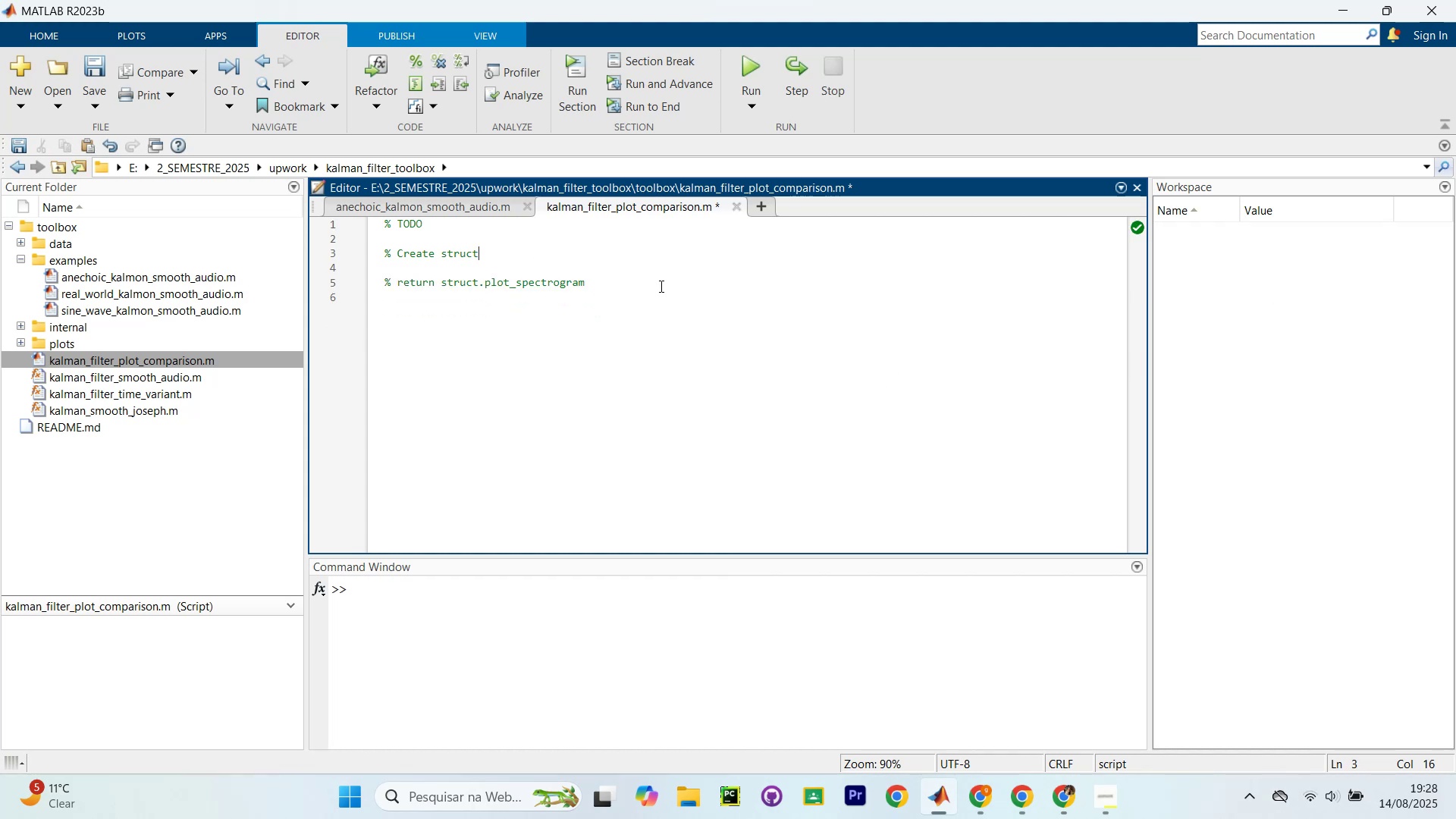 
left_click([617, 289])
 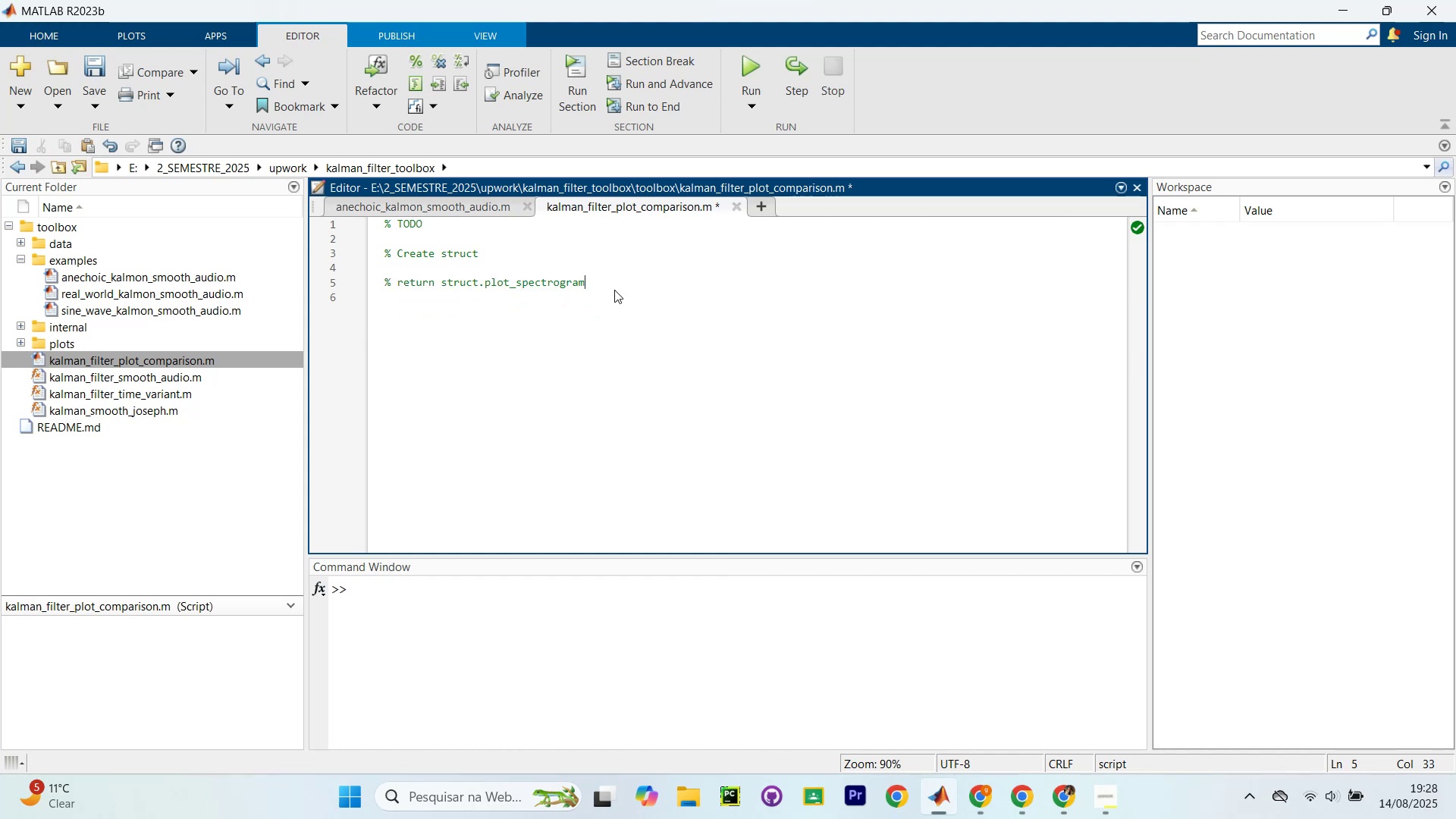 
type(, plot)
key(Backspace)
key(Backspace)
key(Backspace)
key(Backspace)
type(sc)
key(Backspace)
type(truct.plot_snr ,)
key(Backspace)
key(Backspace)
type(, sp)
key(Backspace)
type(truct.plot_freq, struct.plot_time, etc.,)
key(Backspace)
 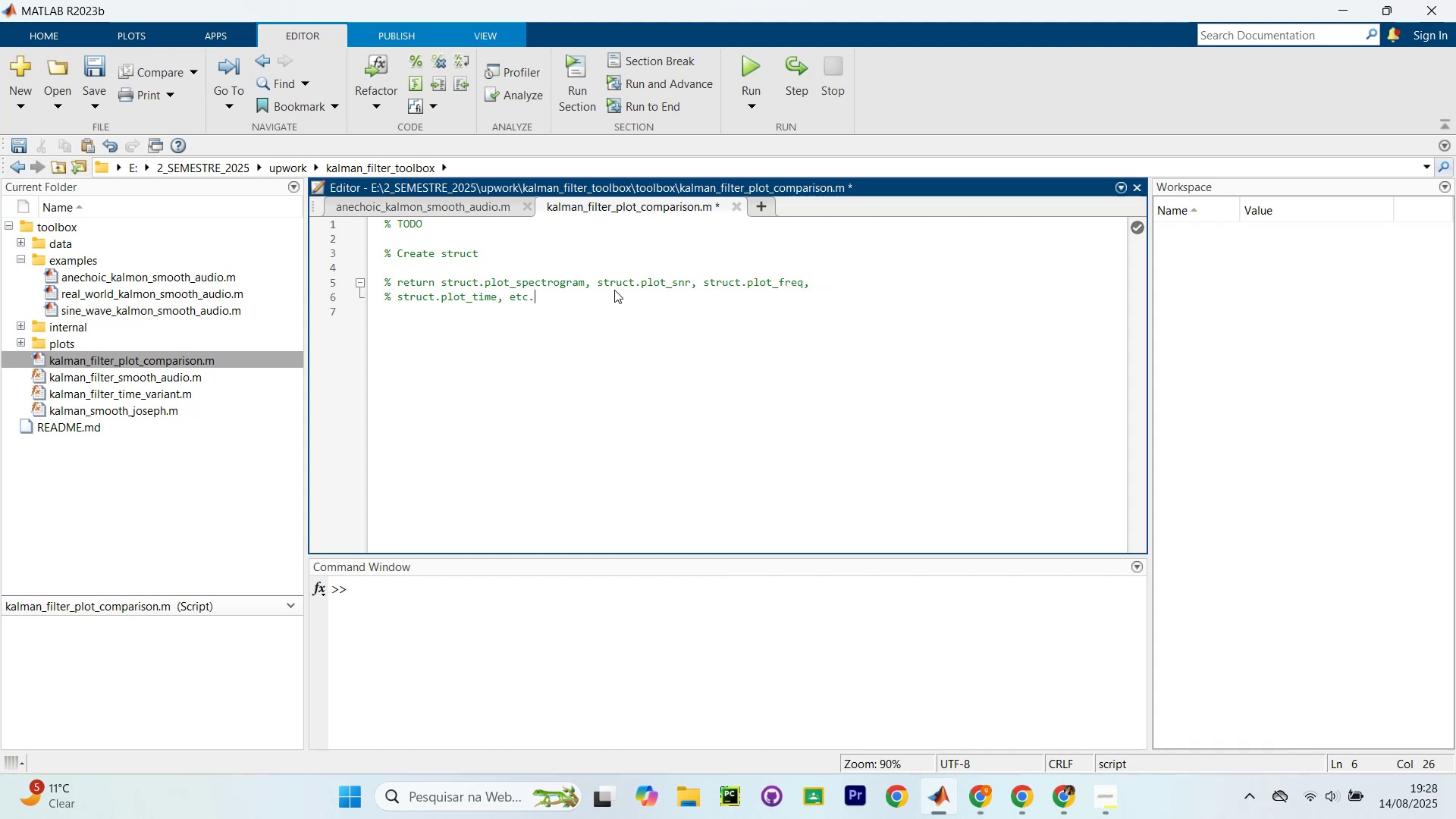 
key(Control+S)
 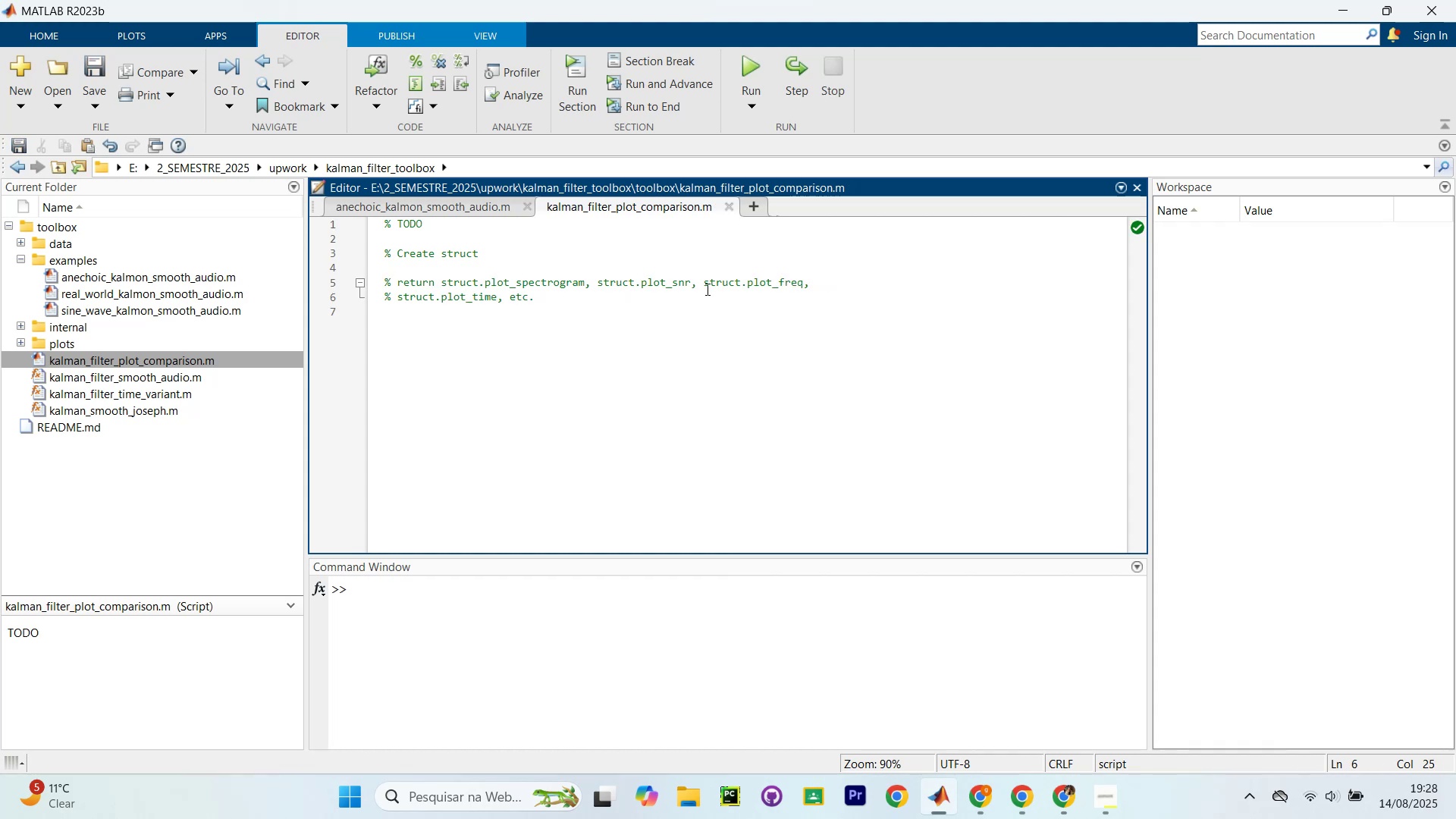 
key(Control+ControlLeft)
 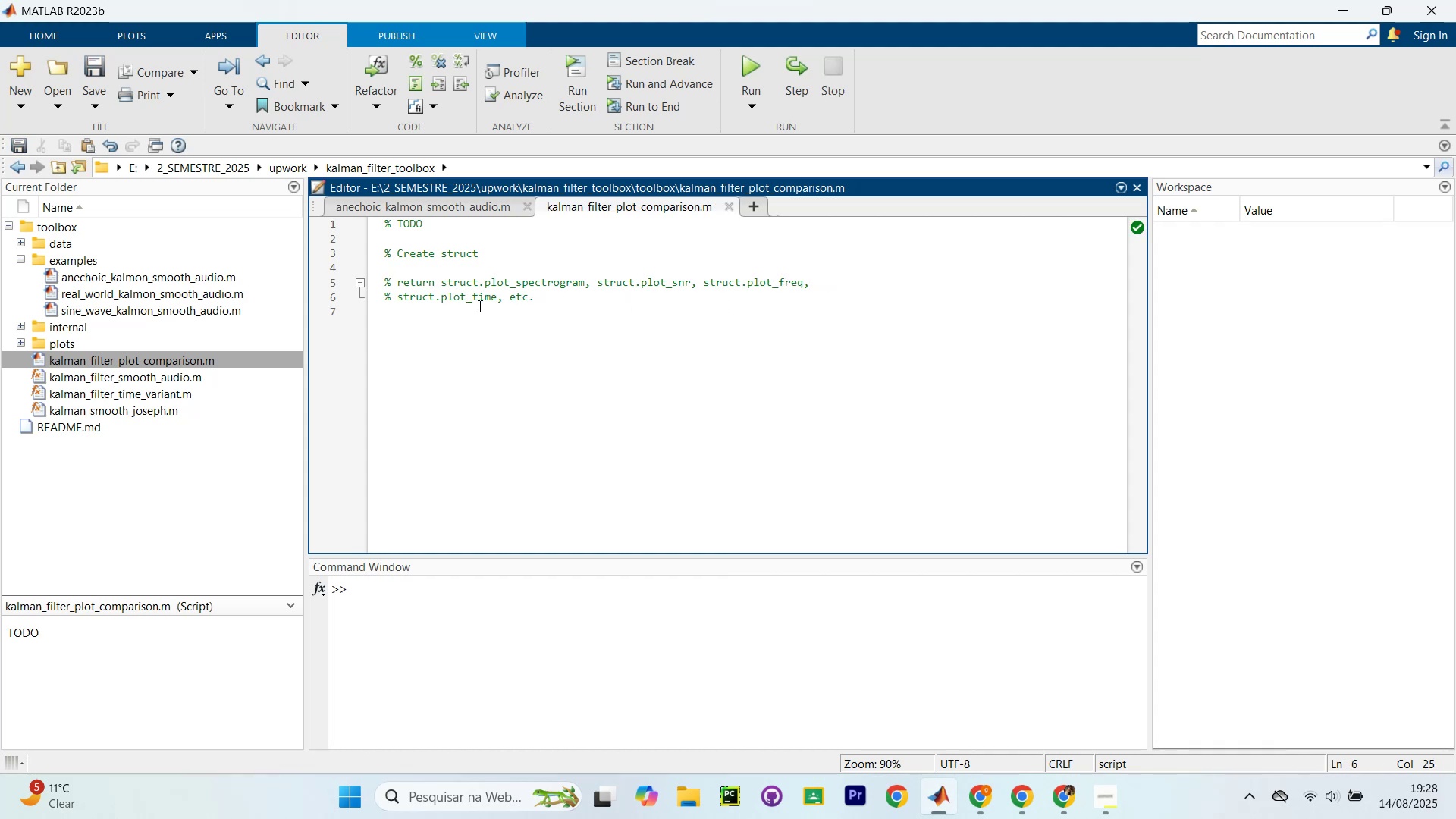 
key(Control+S)
 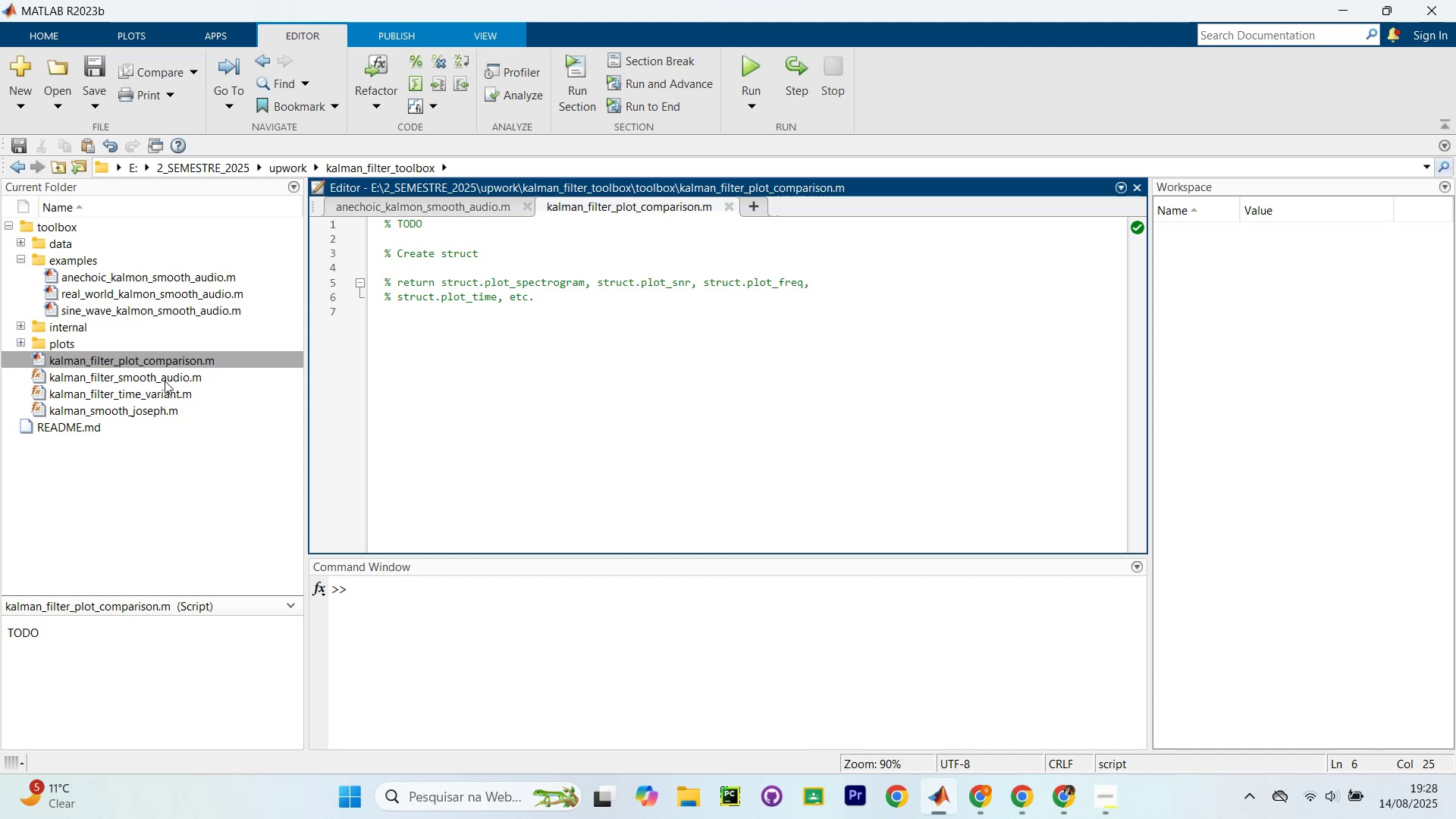 
left_click([177, 376])
 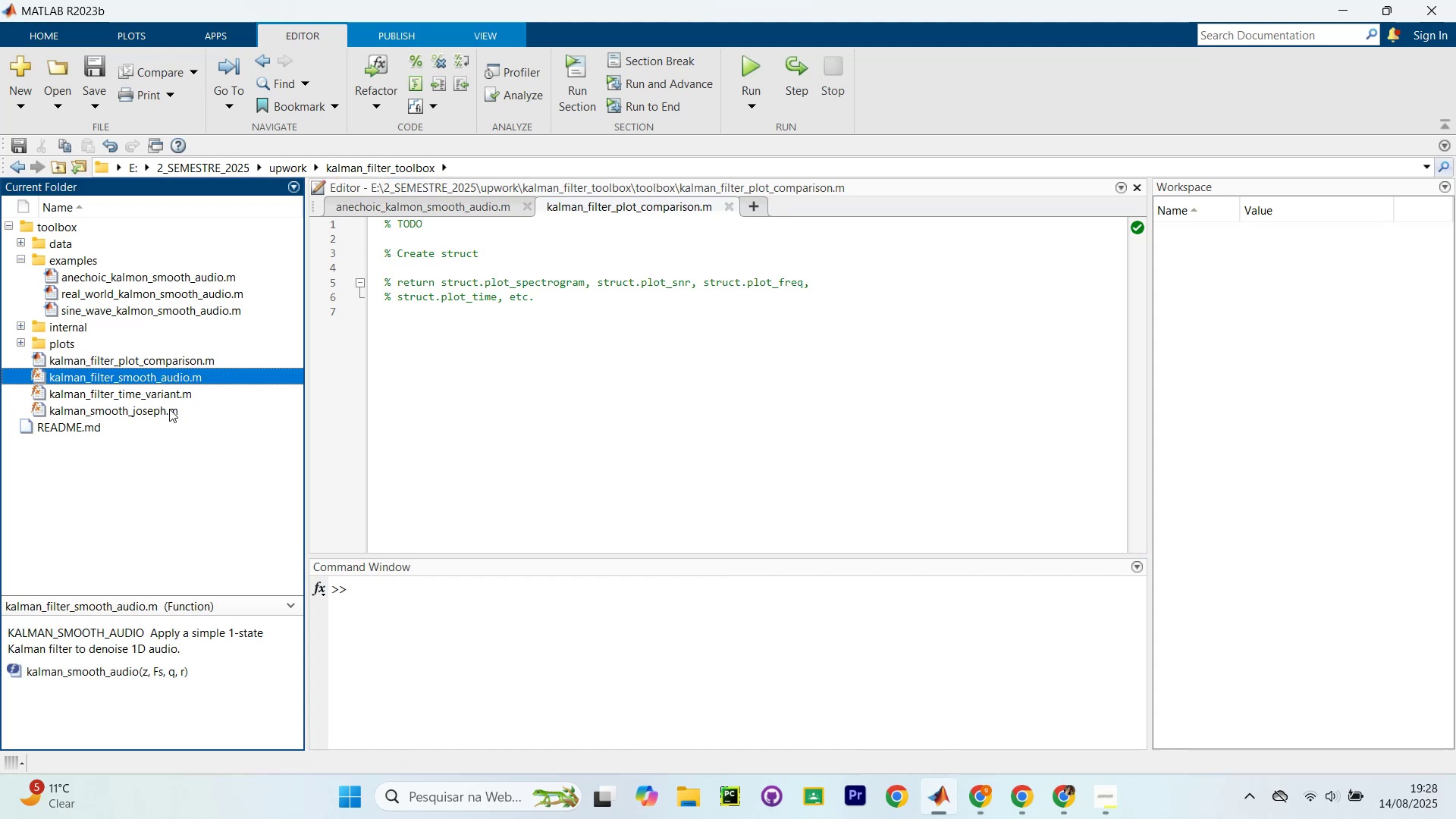 
double_click([164, 275])
 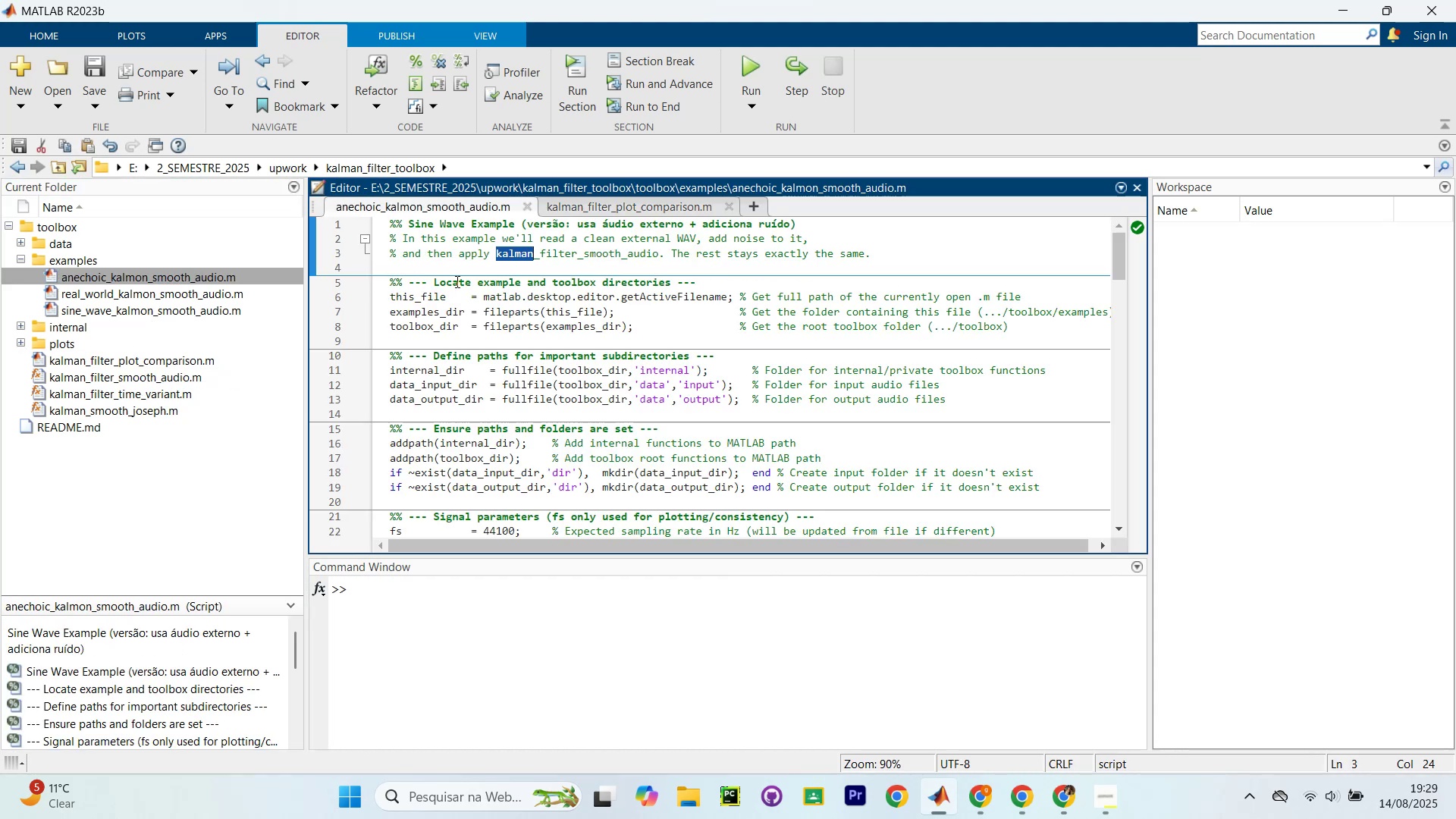 
left_click([584, 256])
 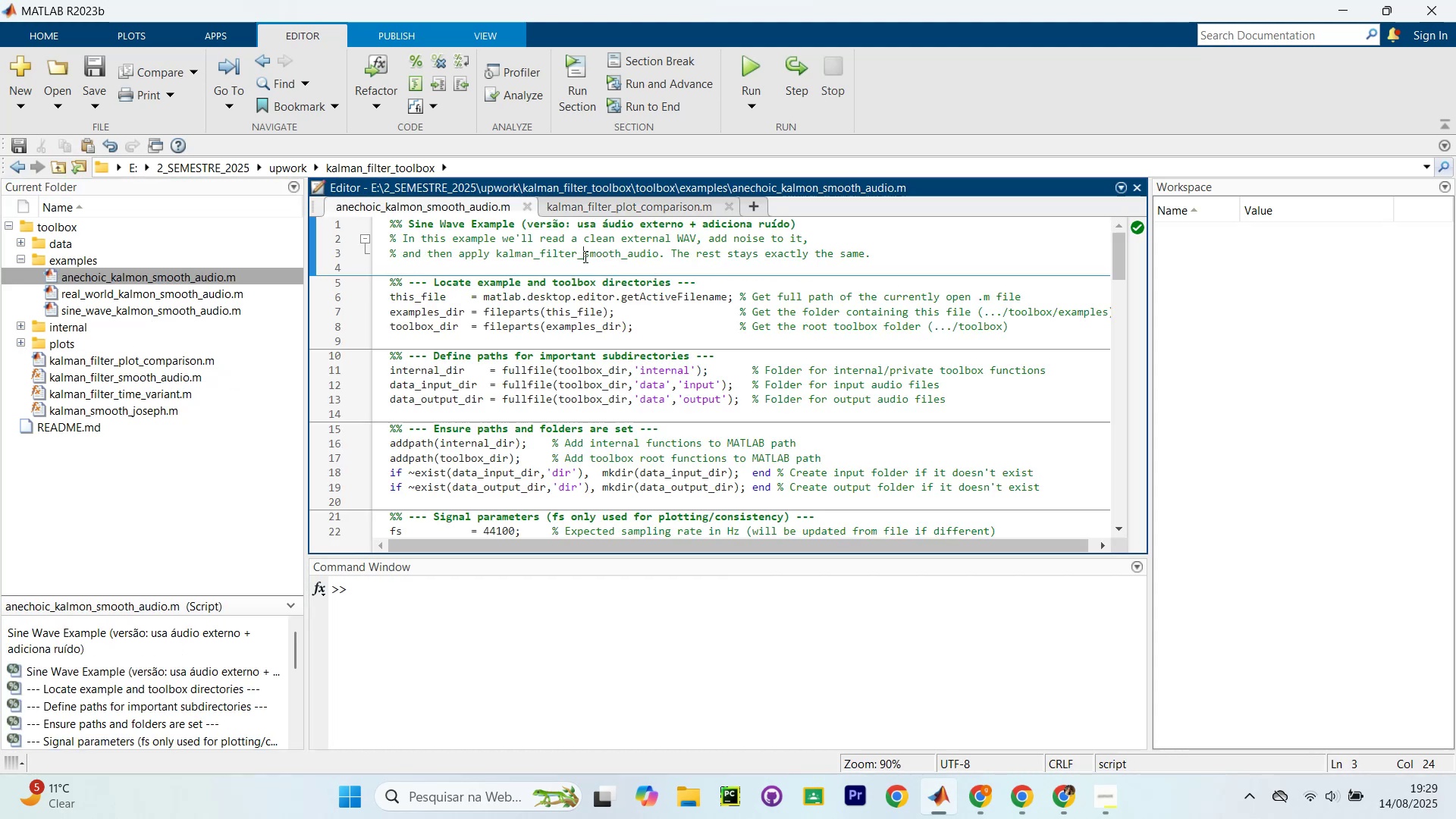 
key(Control+ControlLeft)
 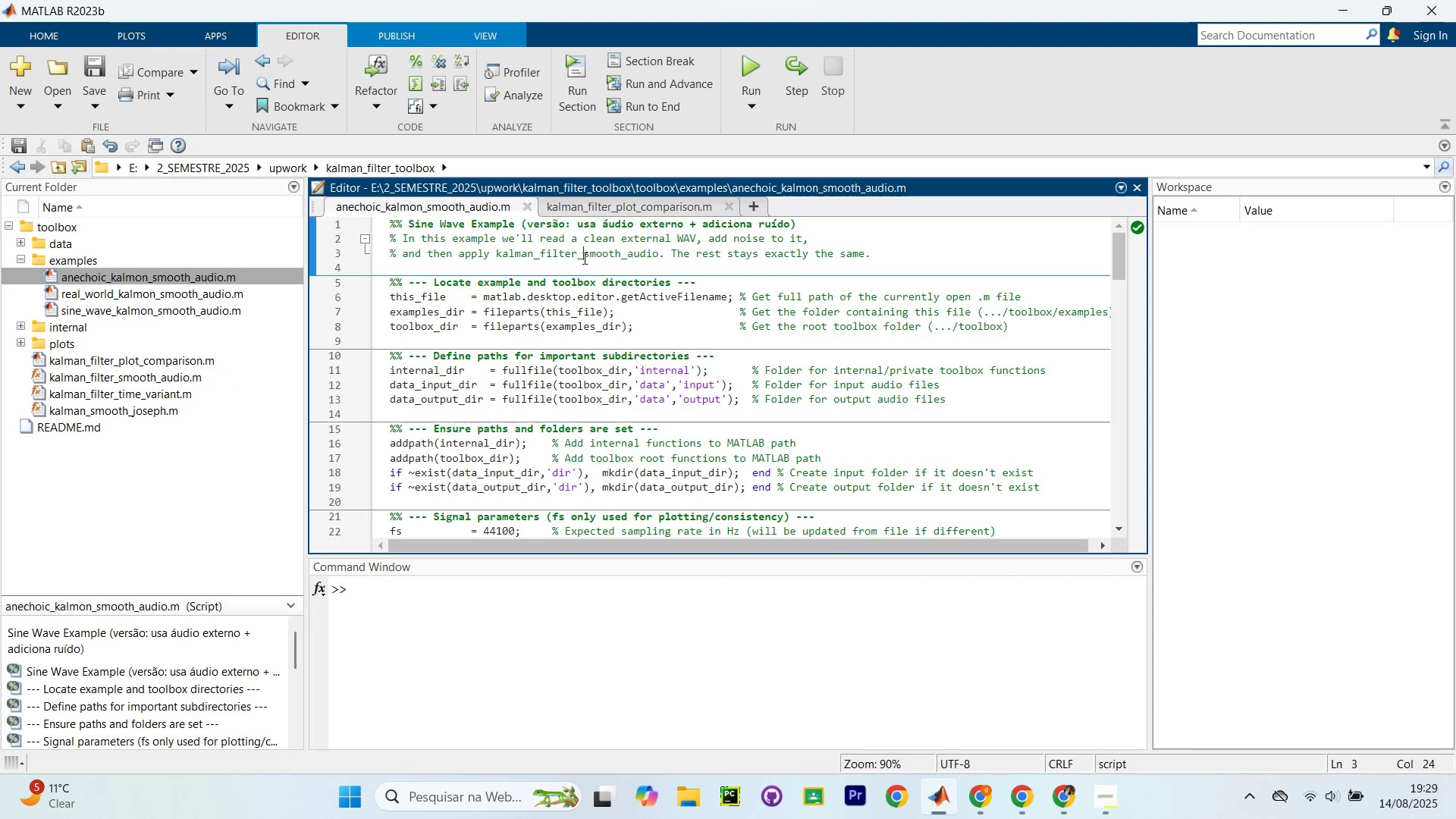 
key(Control+F)
 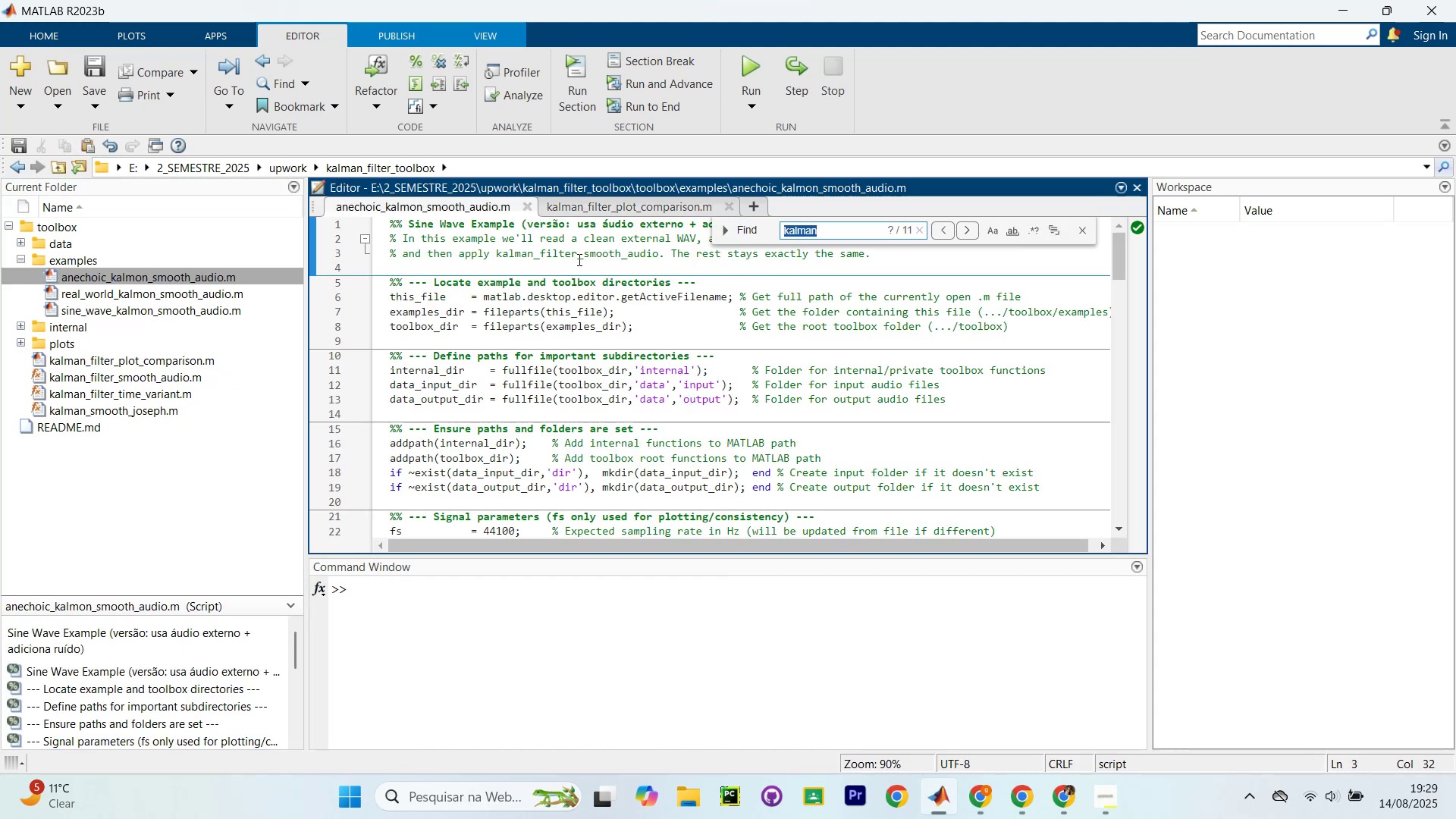 
type(kalman)
 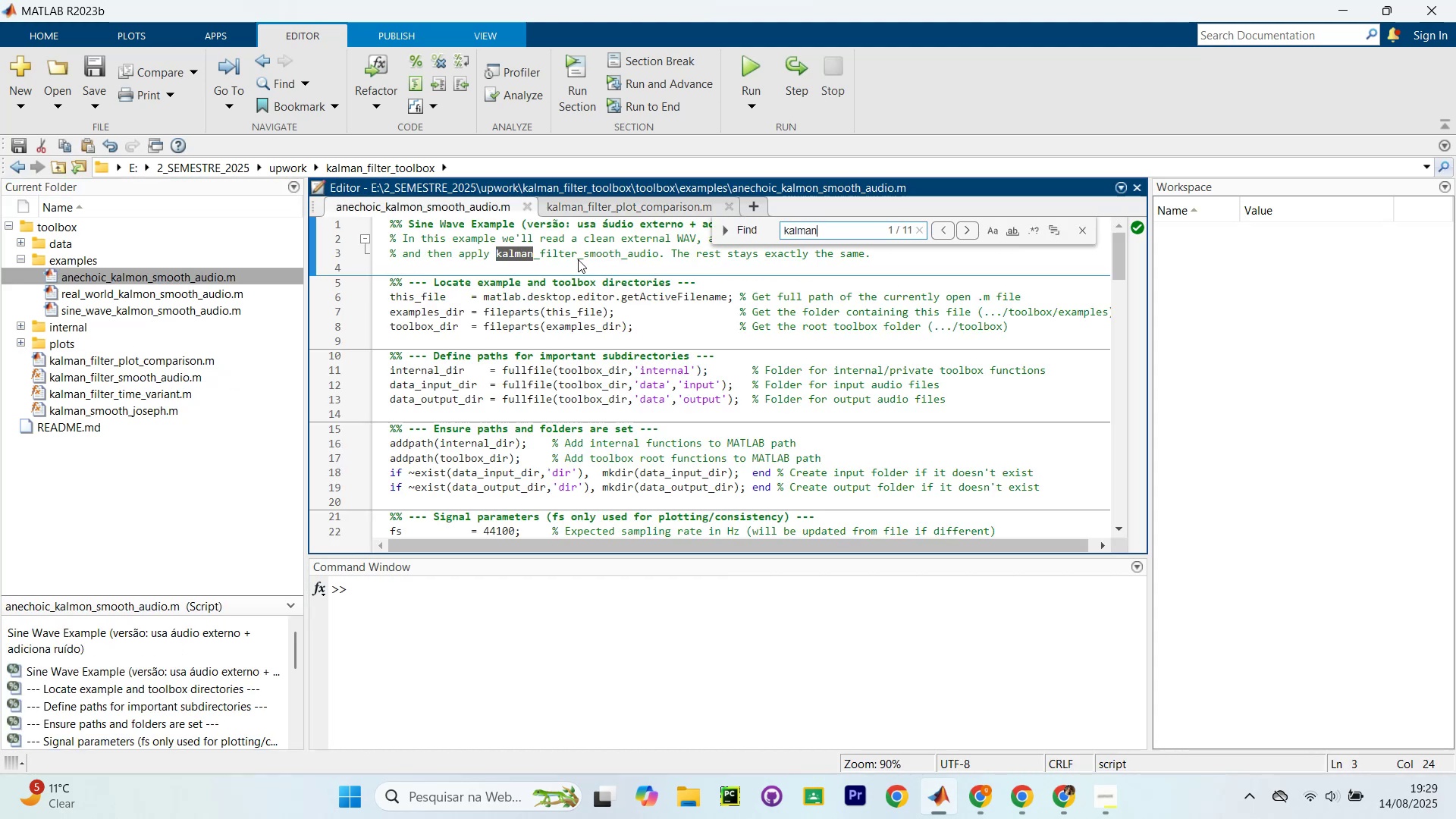 
key(Enter)
 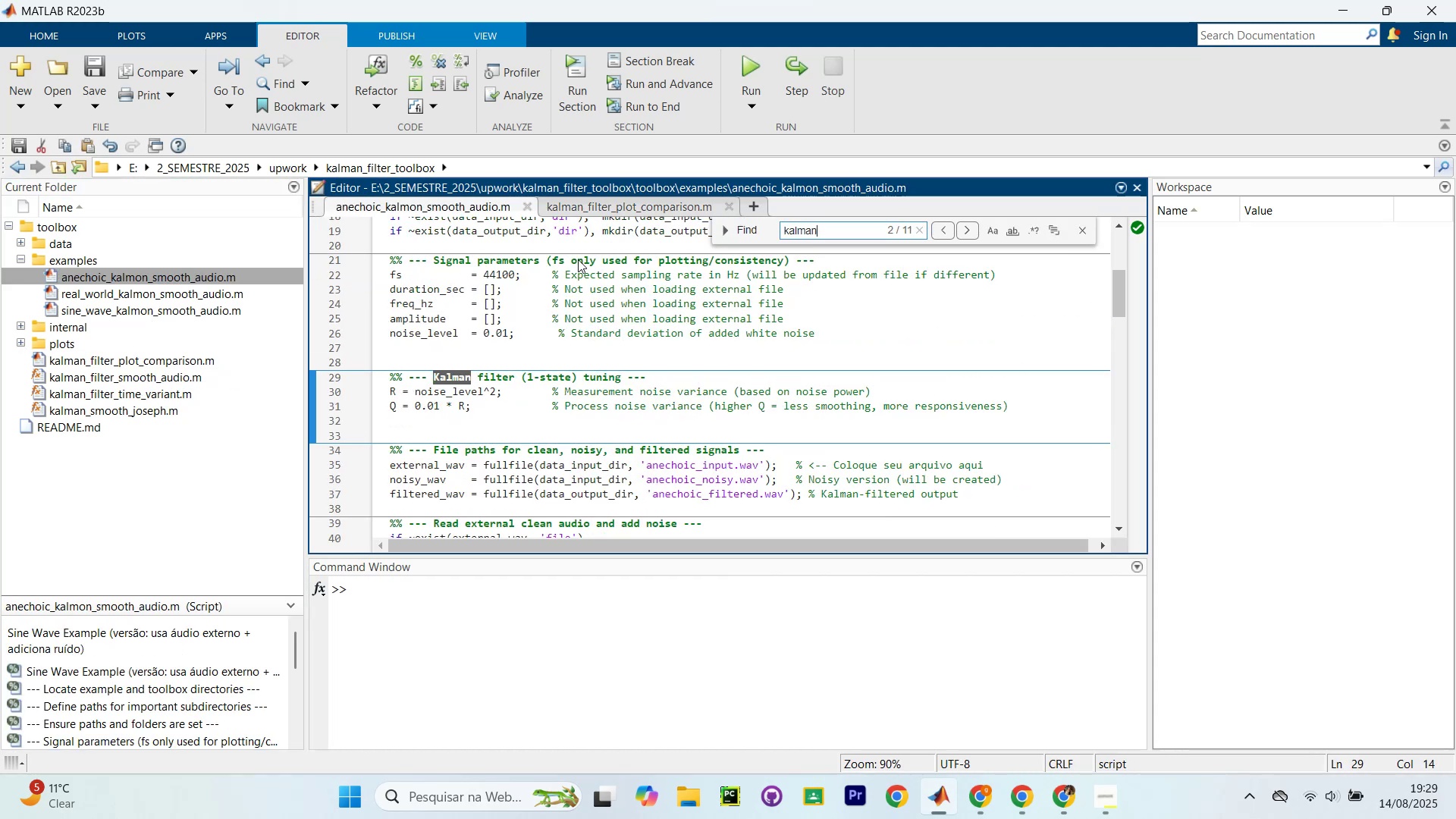 
key(Shift+ShiftLeft)
 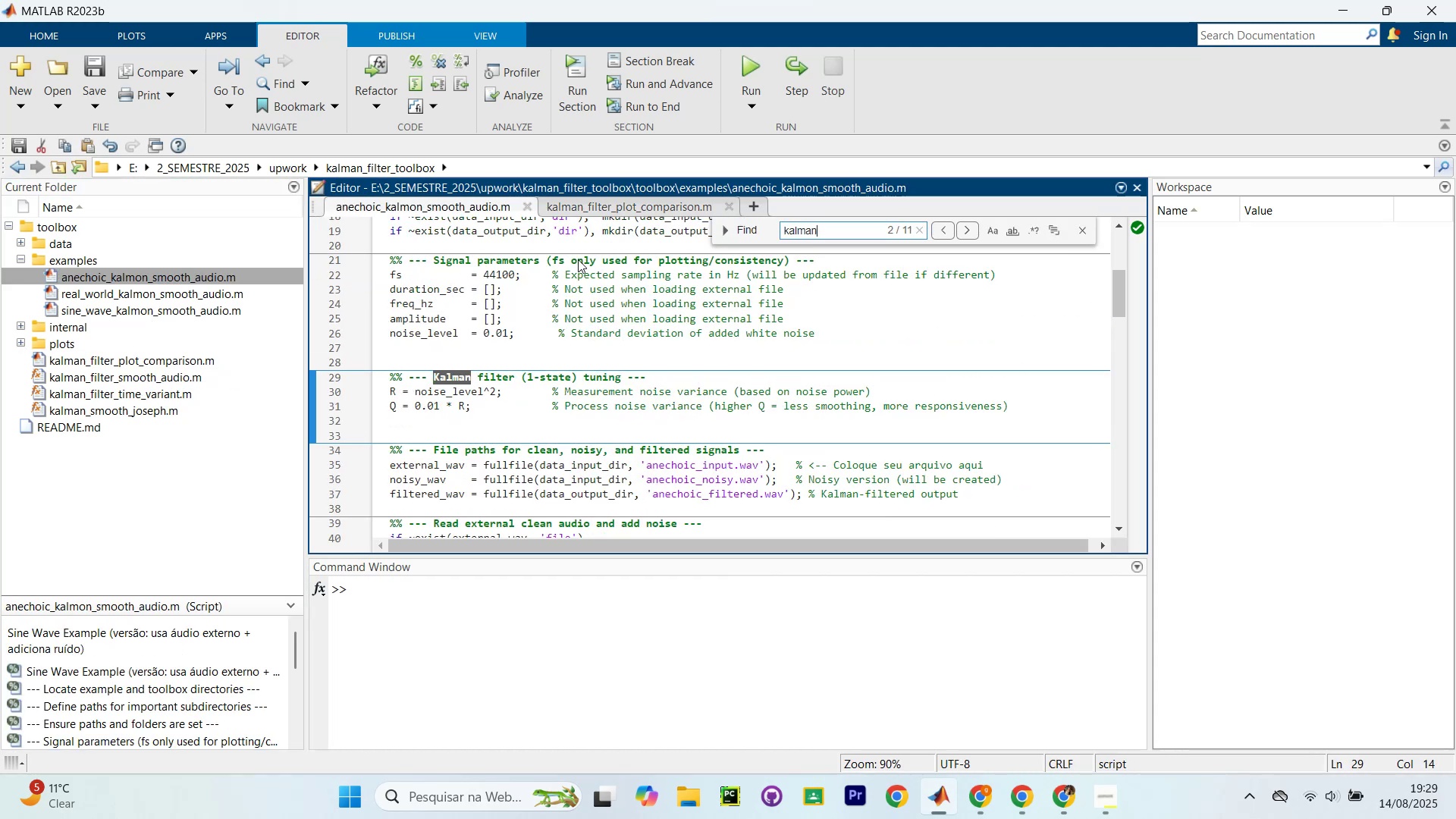 
key(Shift+Enter)
 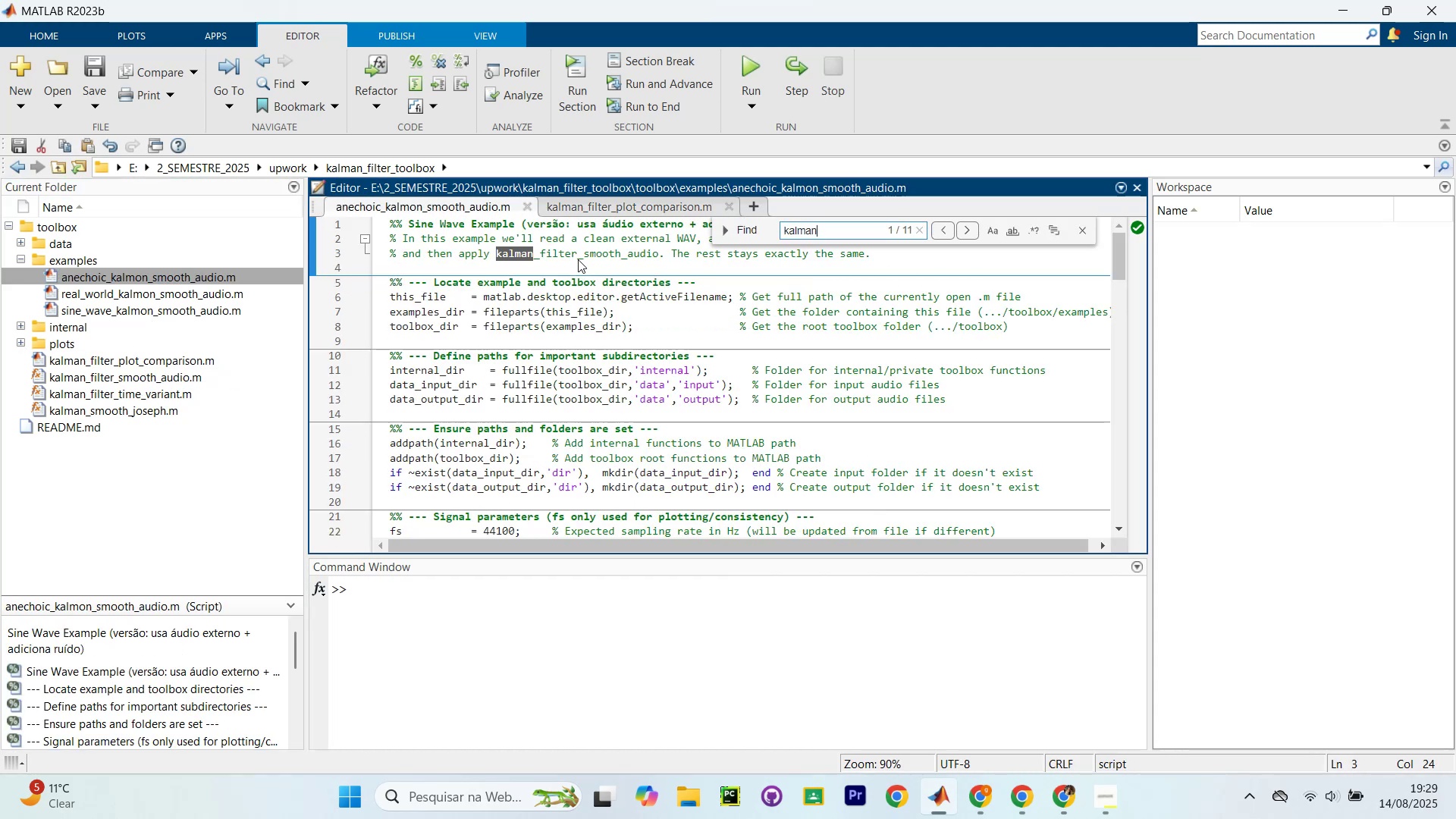 
key(Enter)
 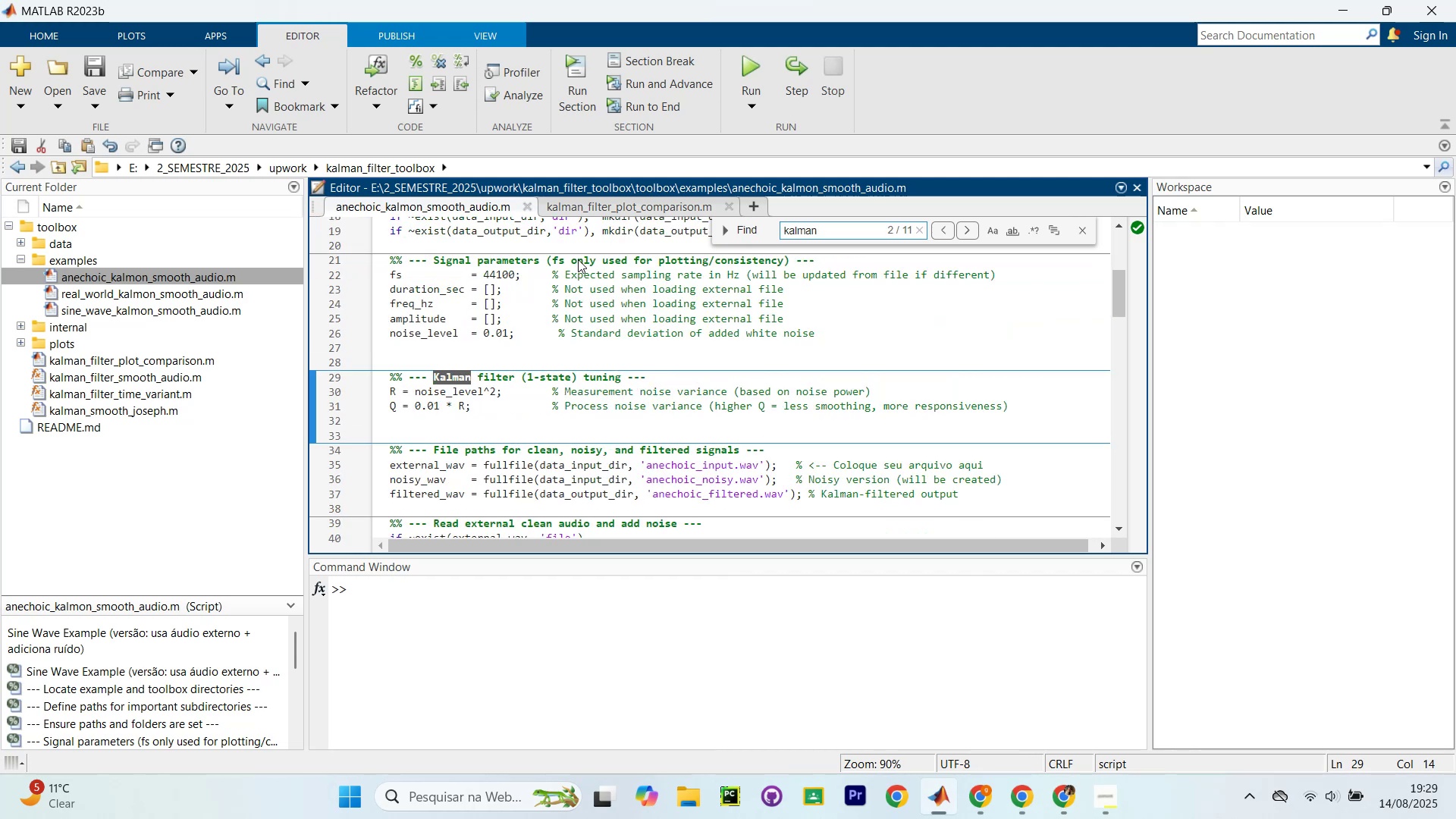 
key(Enter)
 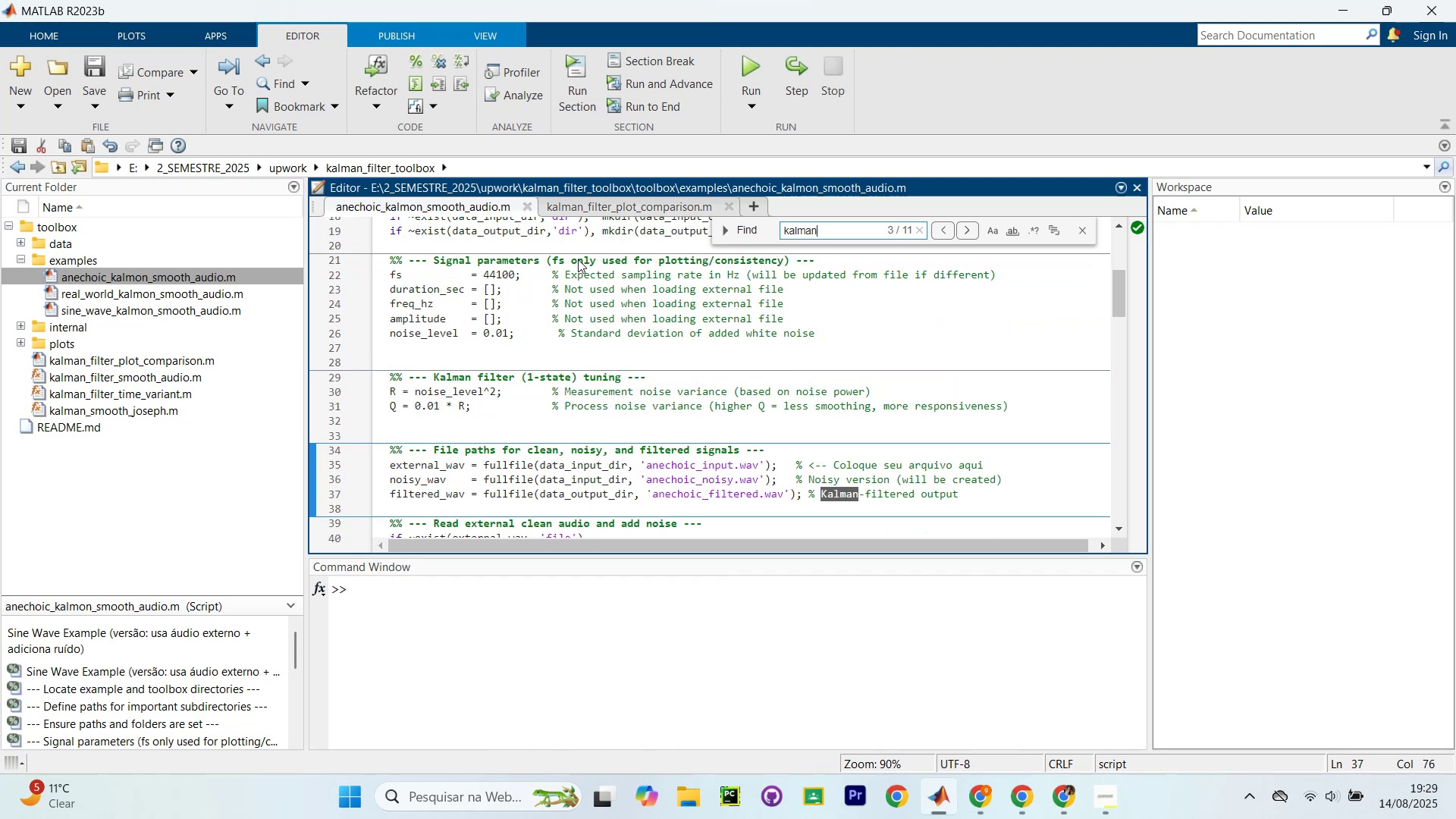 
key(Enter)
 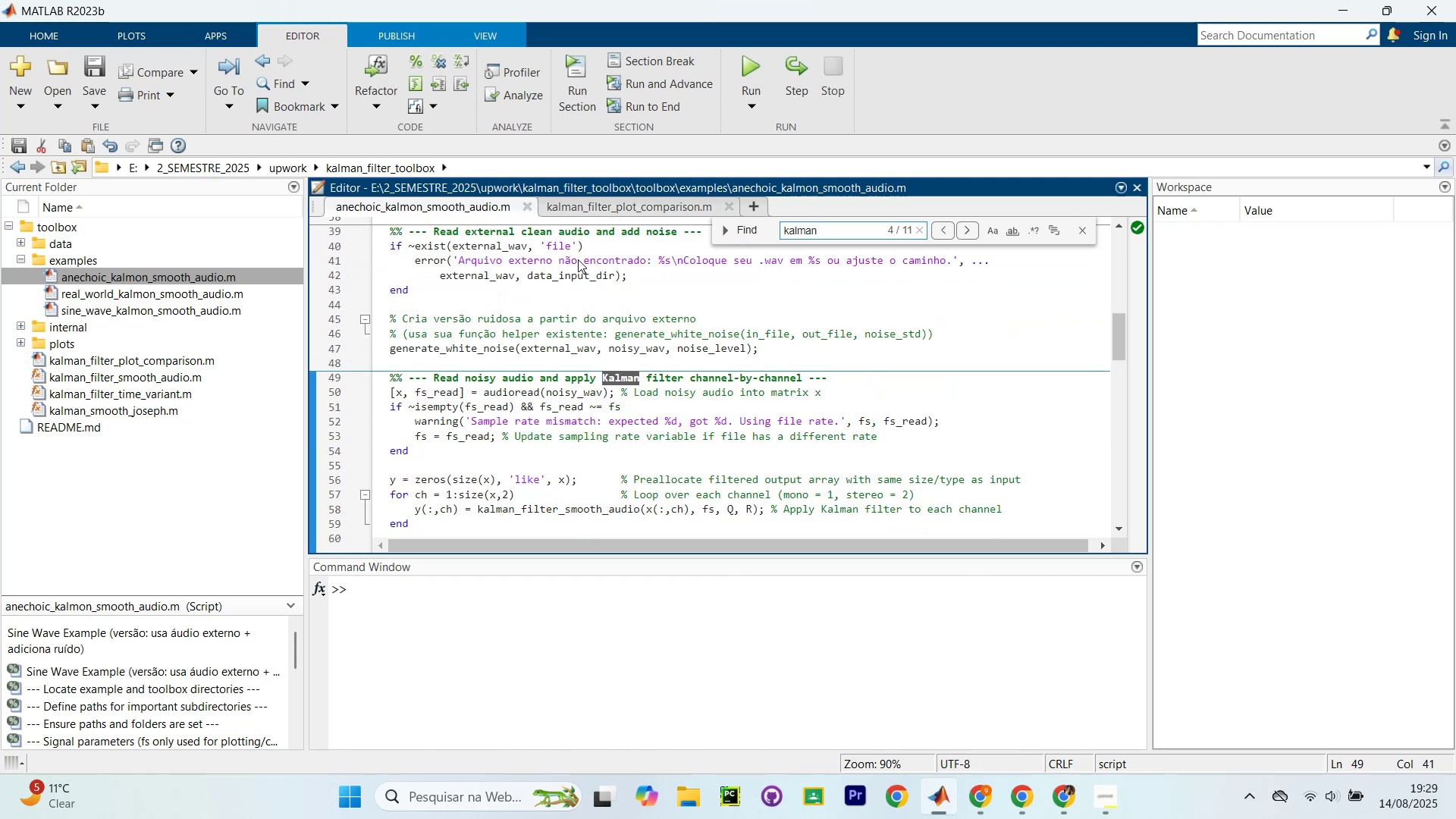 
key(Enter)
 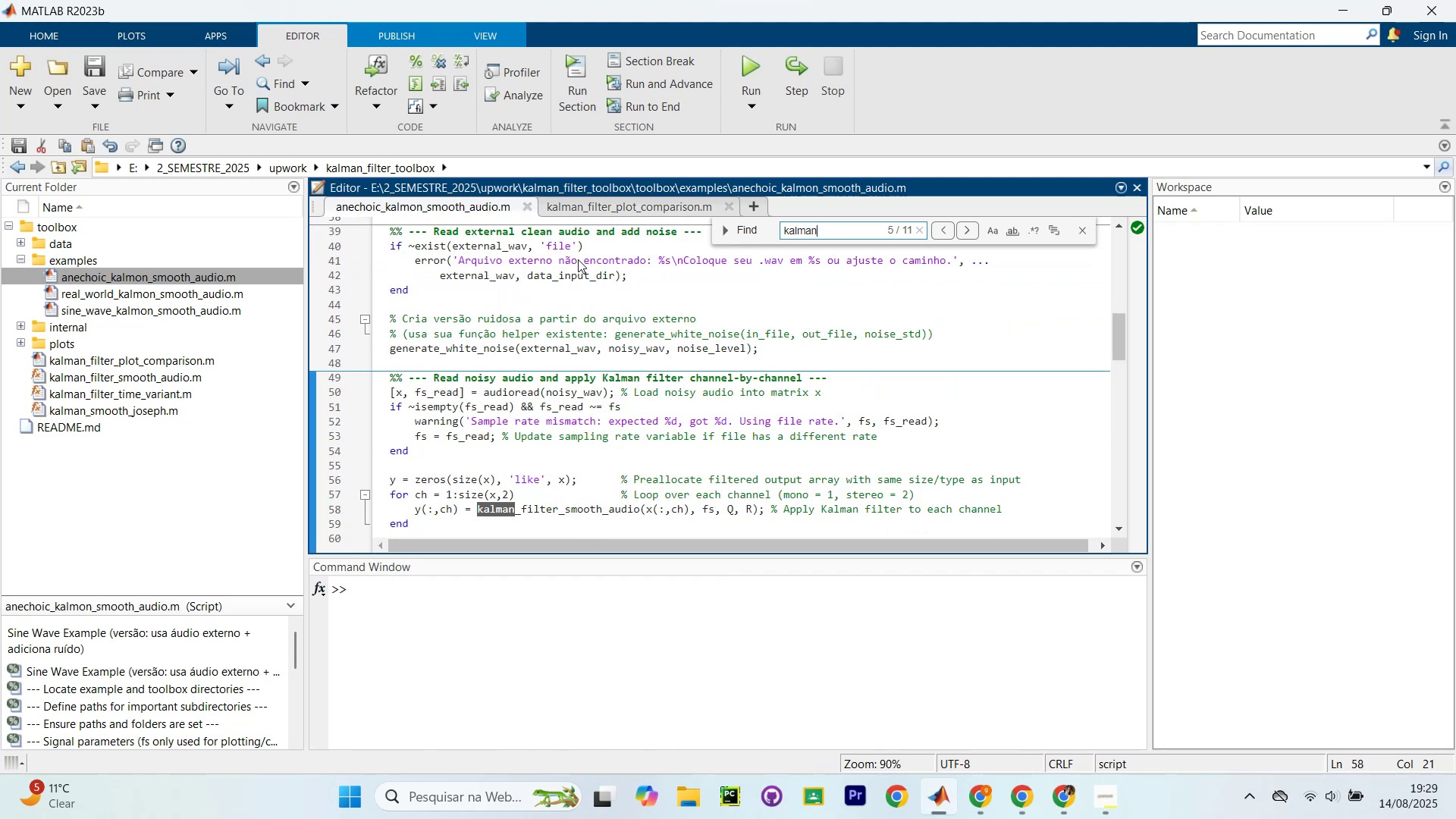 
key(Enter)
 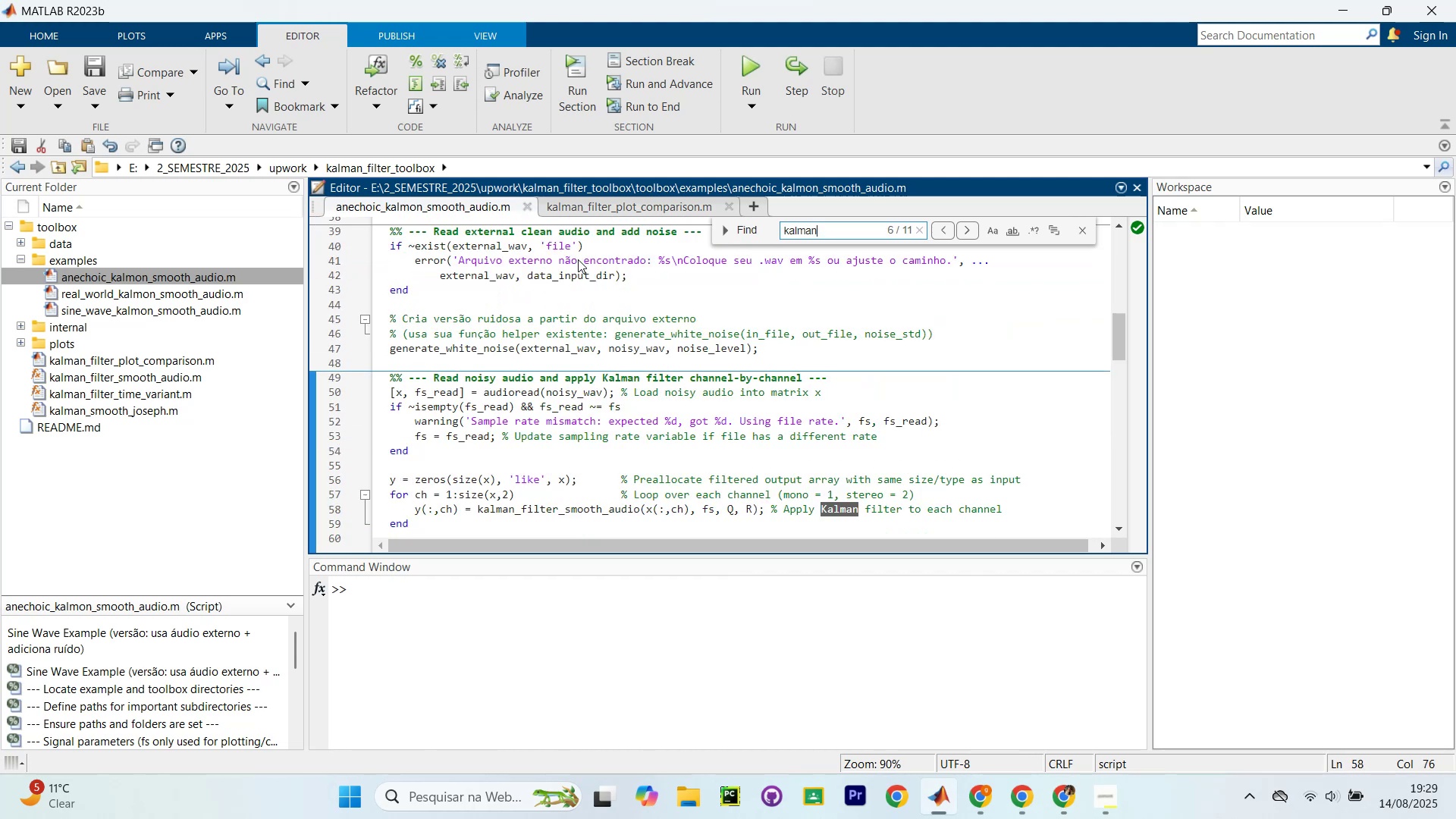 
key(Enter)
 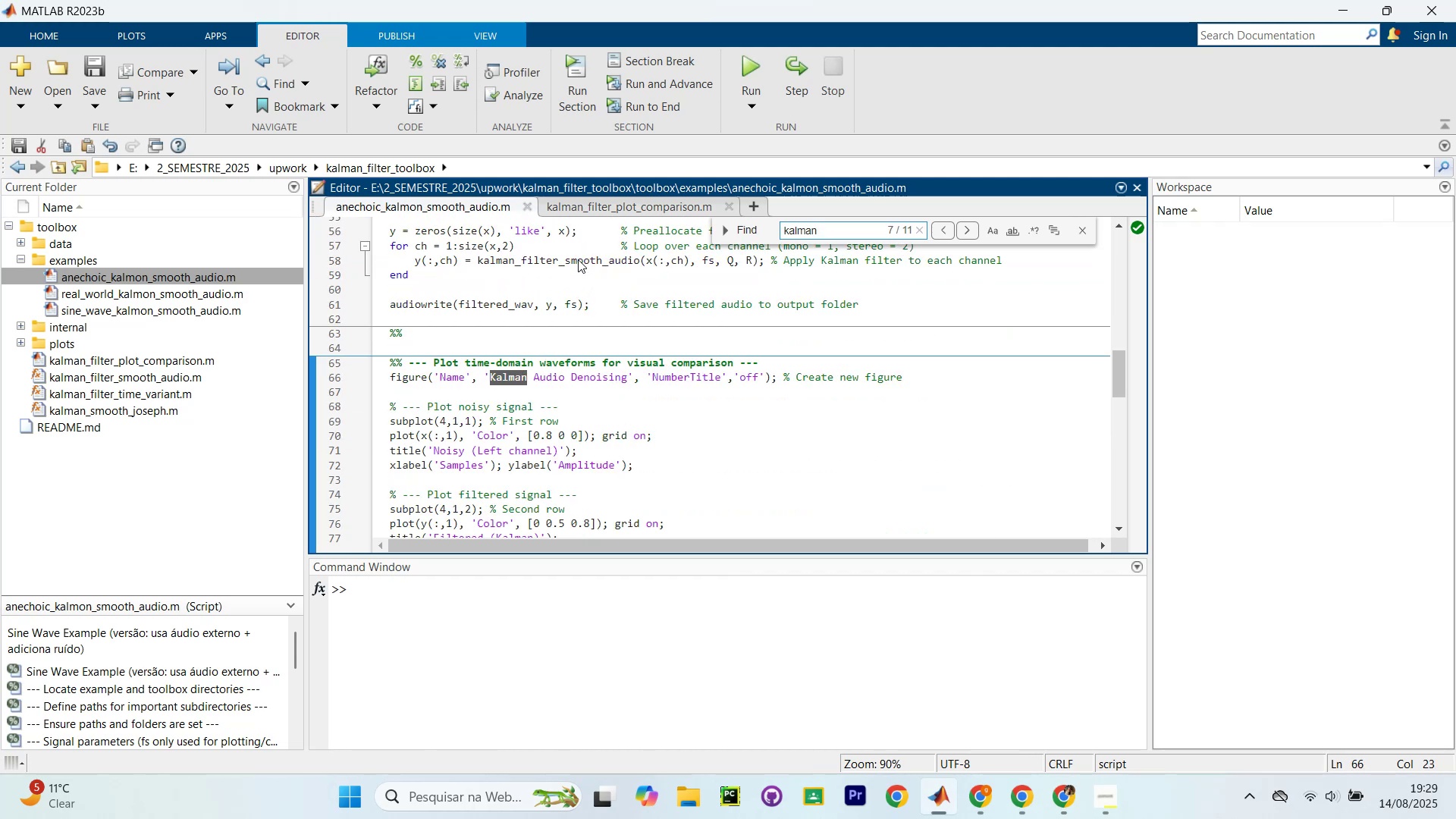 
key(Enter)
 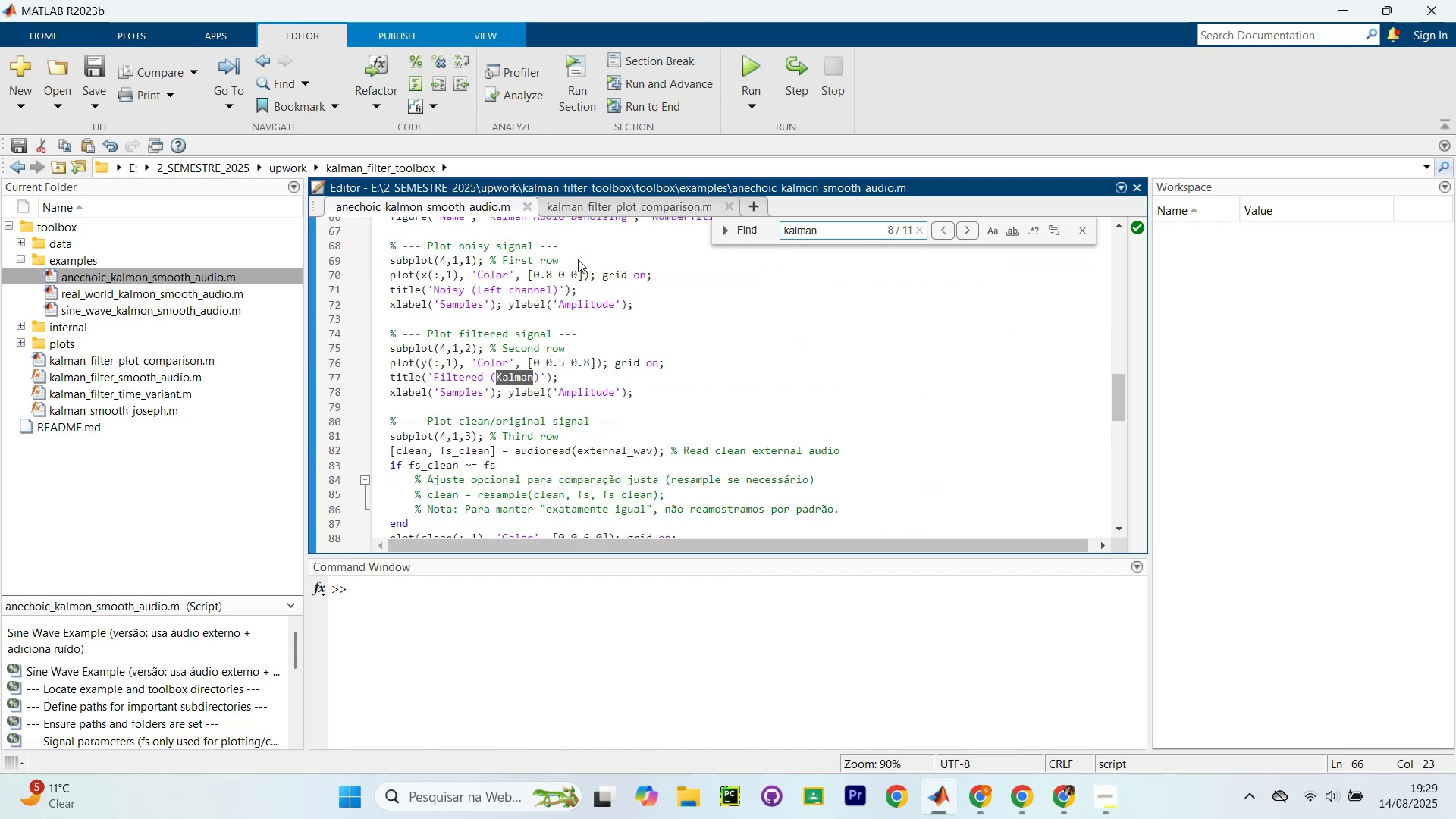 
key(Enter)
 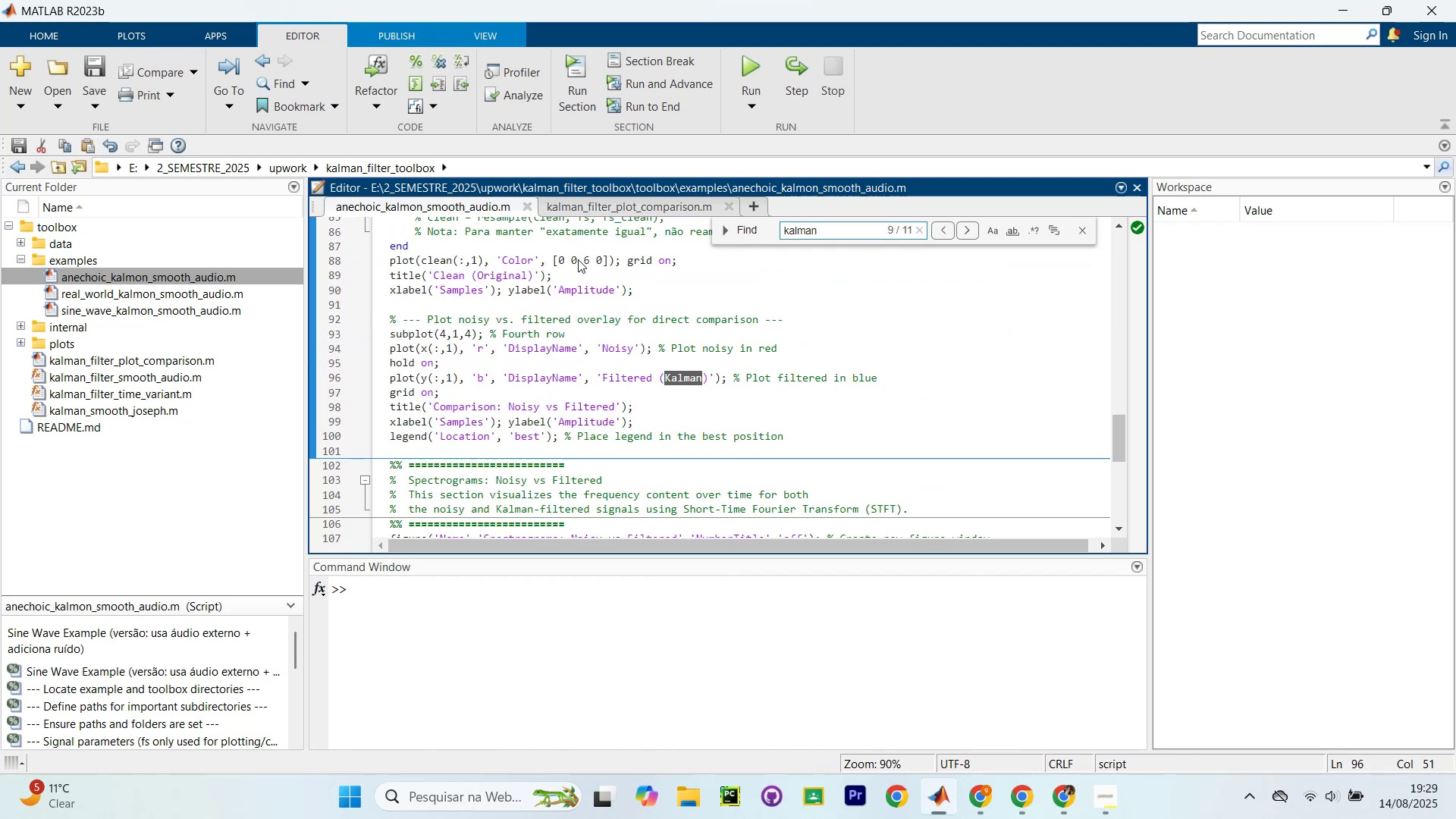 
key(Enter)
 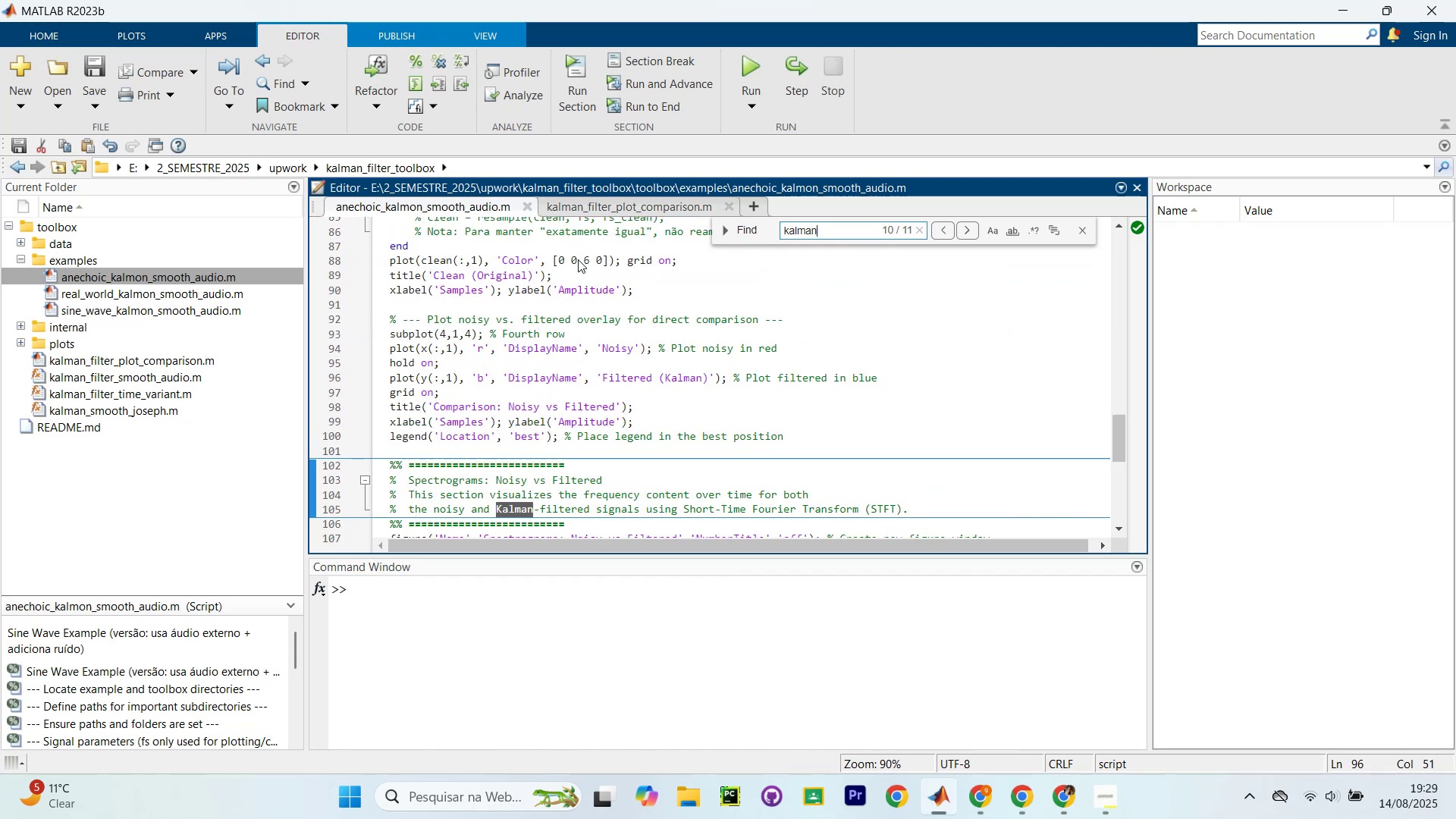 
key(Enter)
 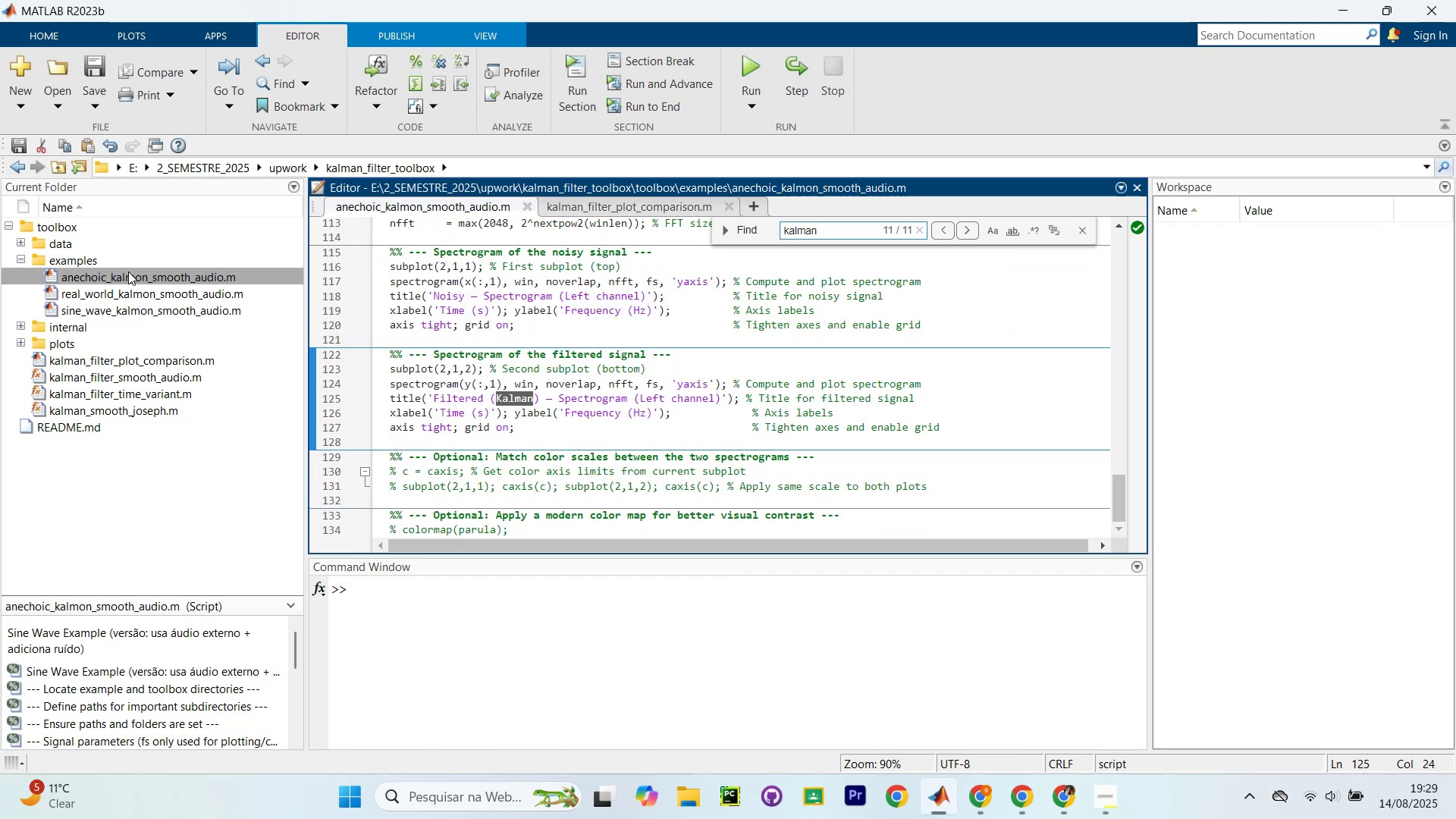 
double_click([174, 294])
 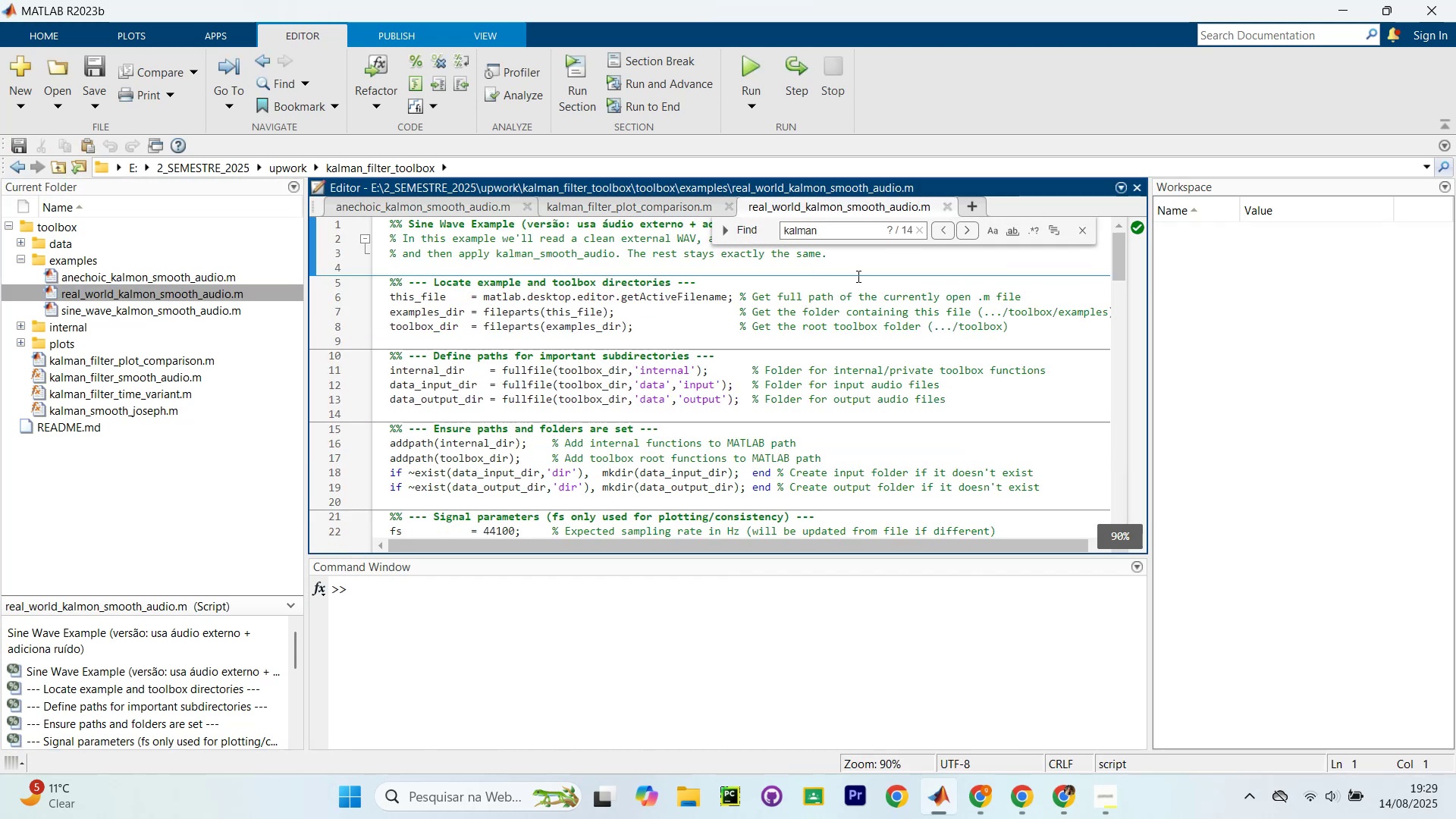 
left_click([846, 234])
 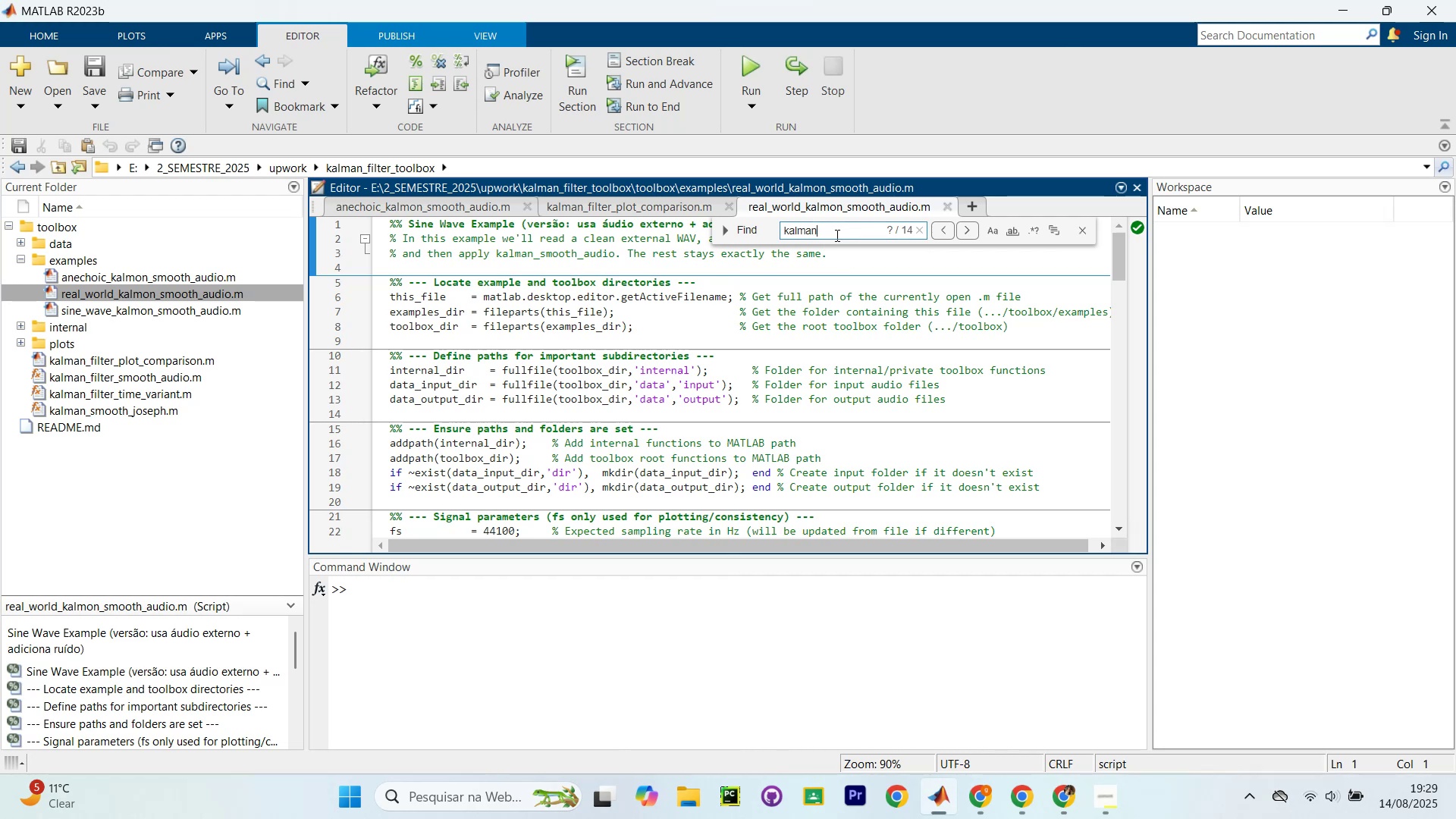 
key(Enter)
 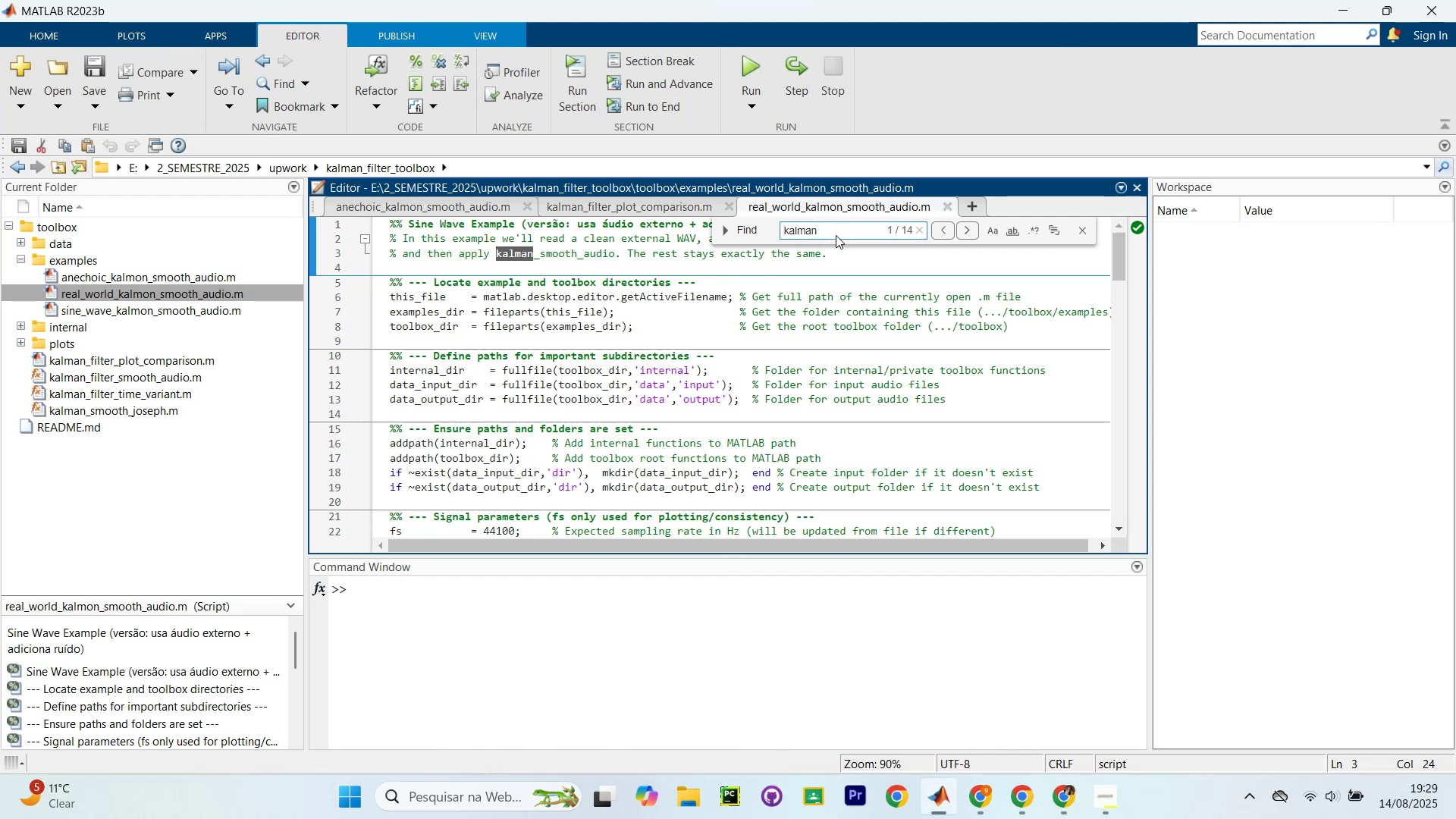 
key(ArrowRight)
 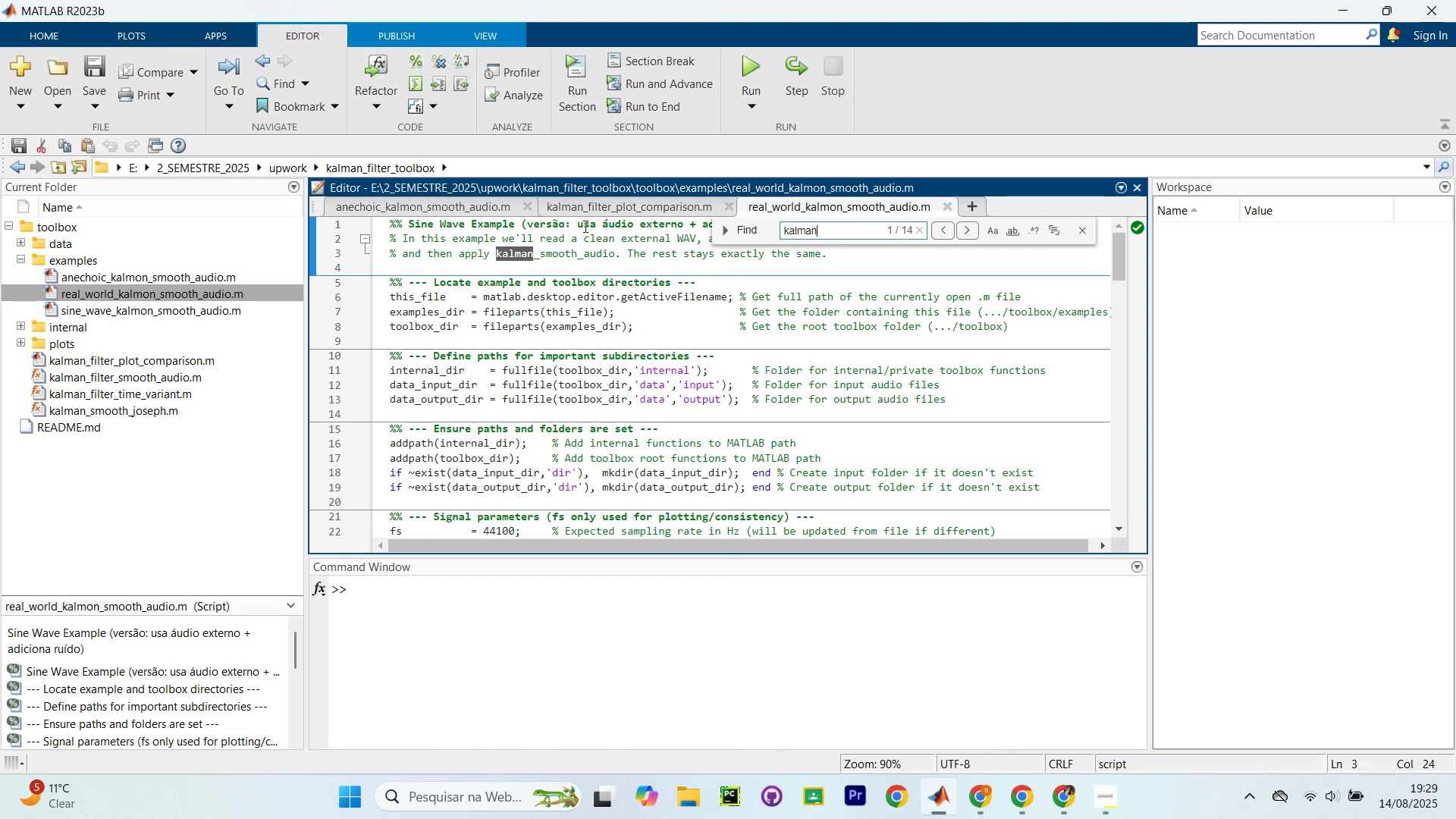 
left_click([583, 253])
 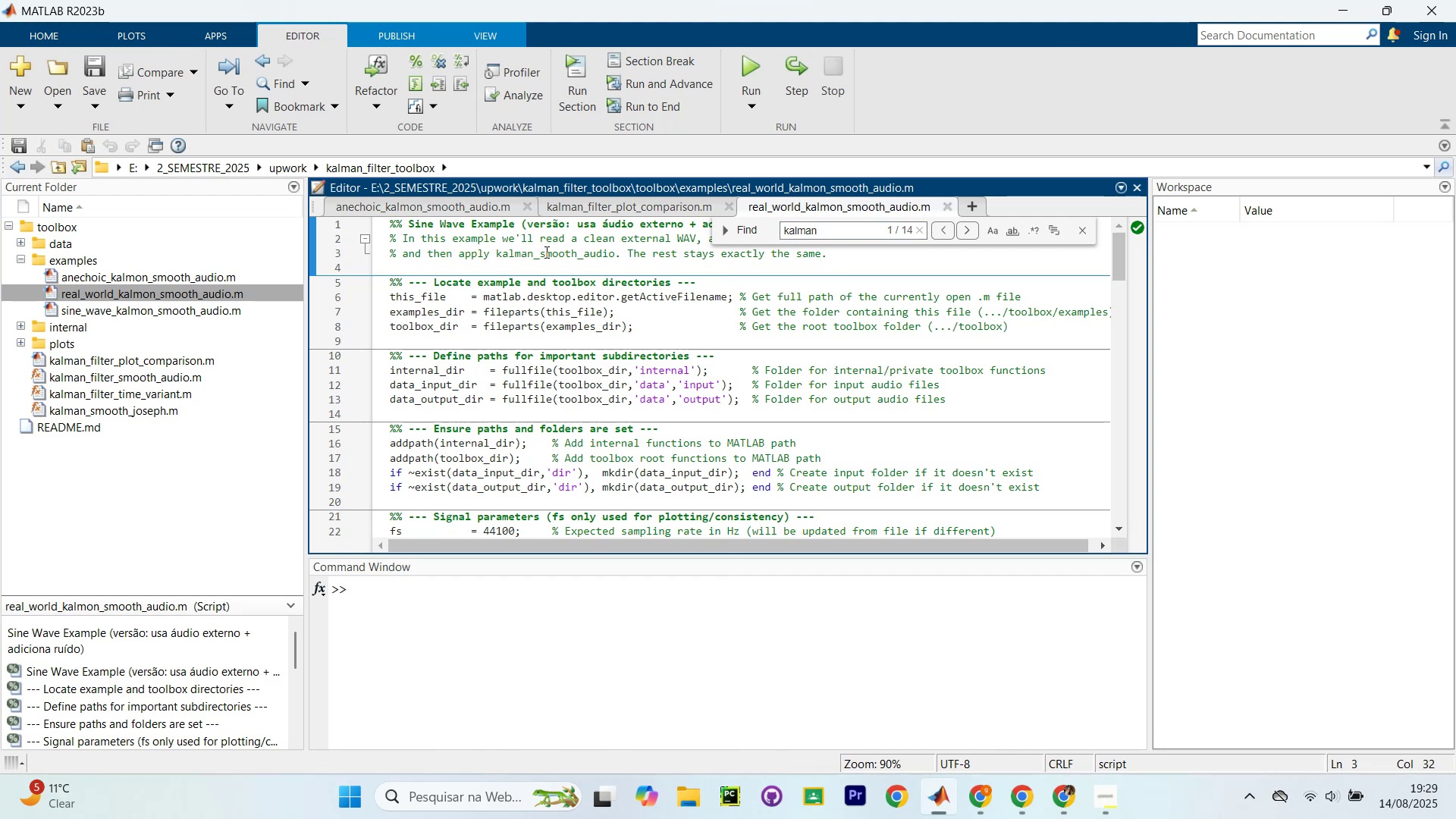 
left_click([540, 254])
 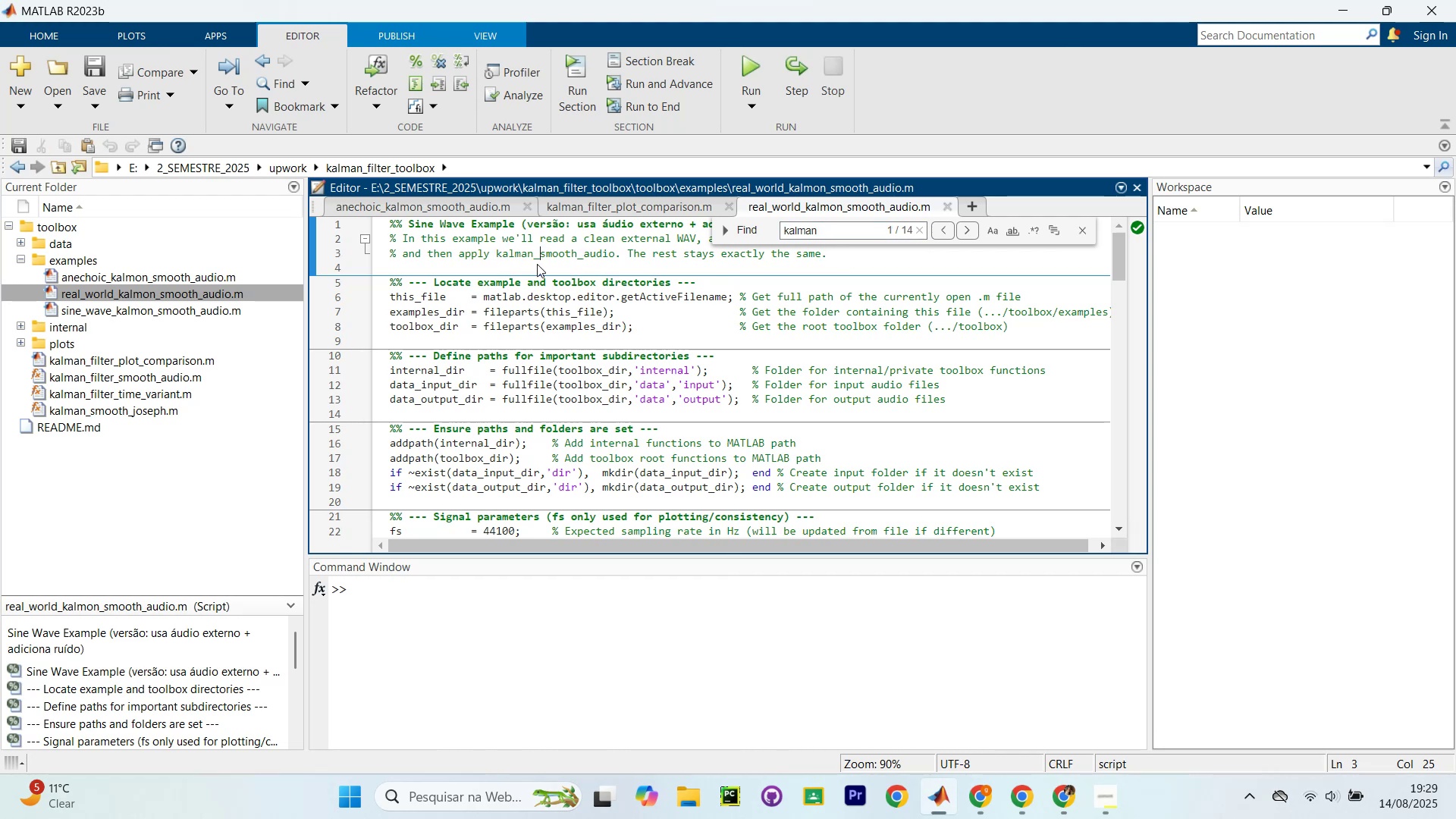 
type(filter_)
 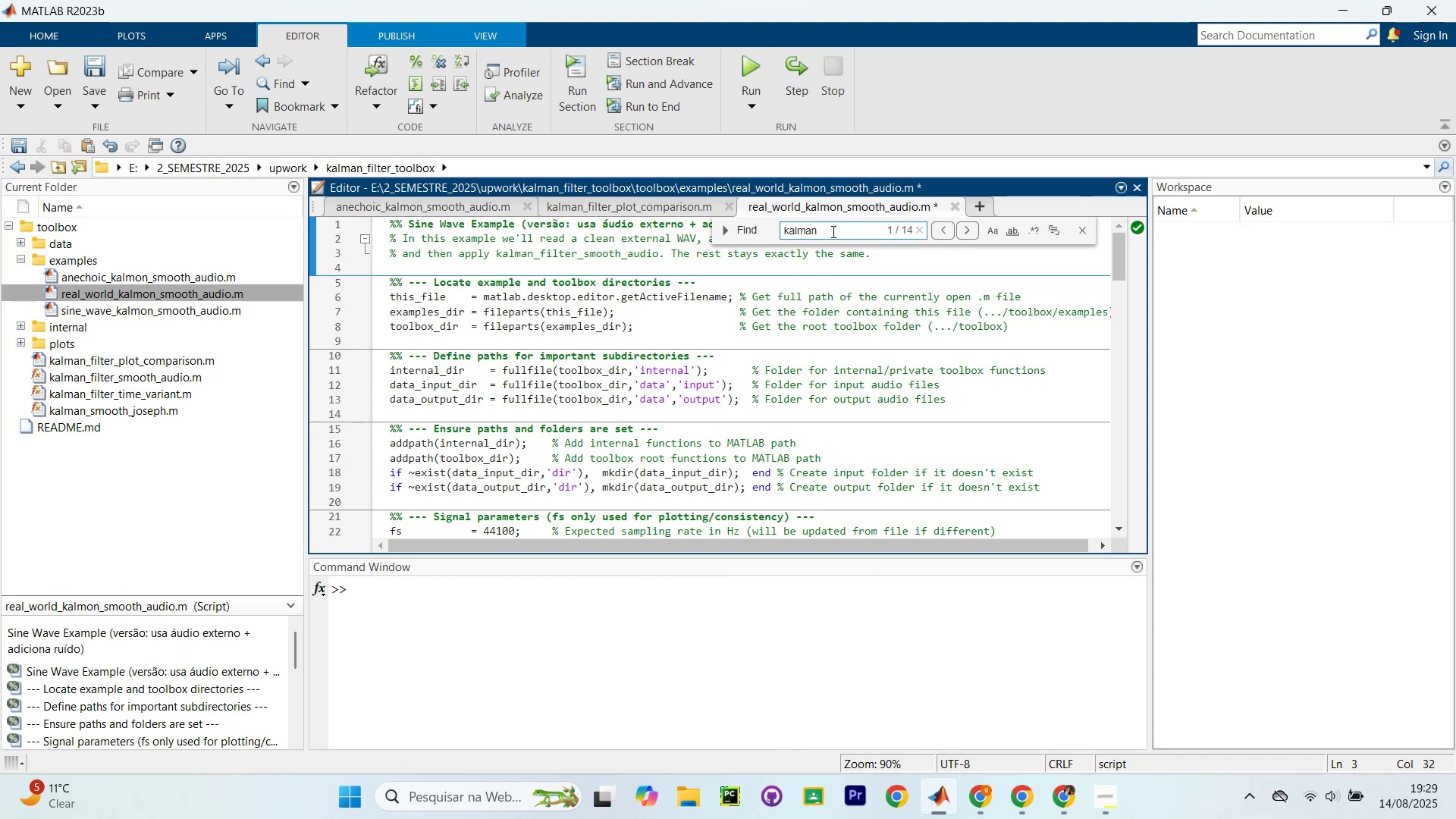 
wait(5.49)
 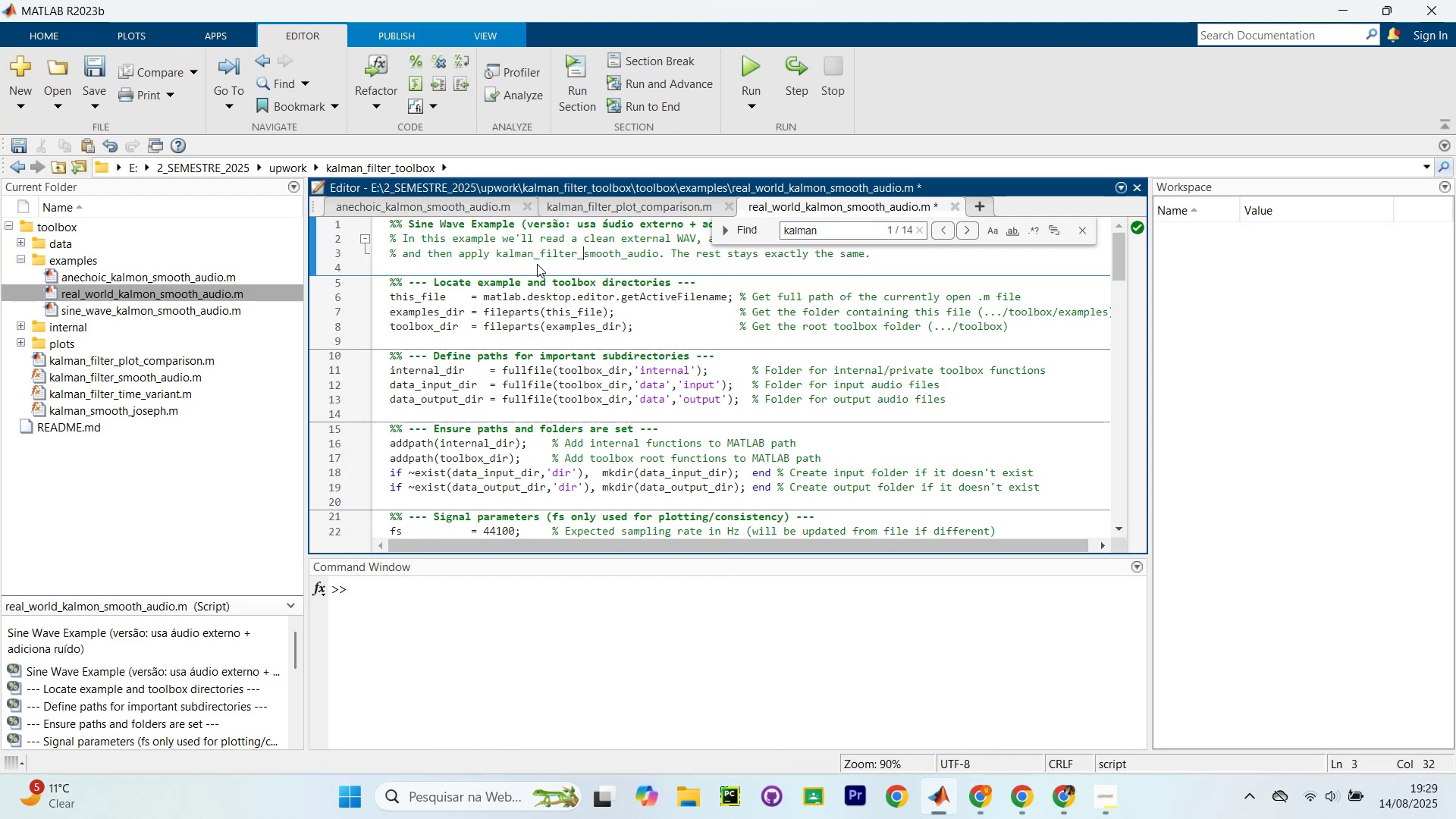 
key(Enter)
 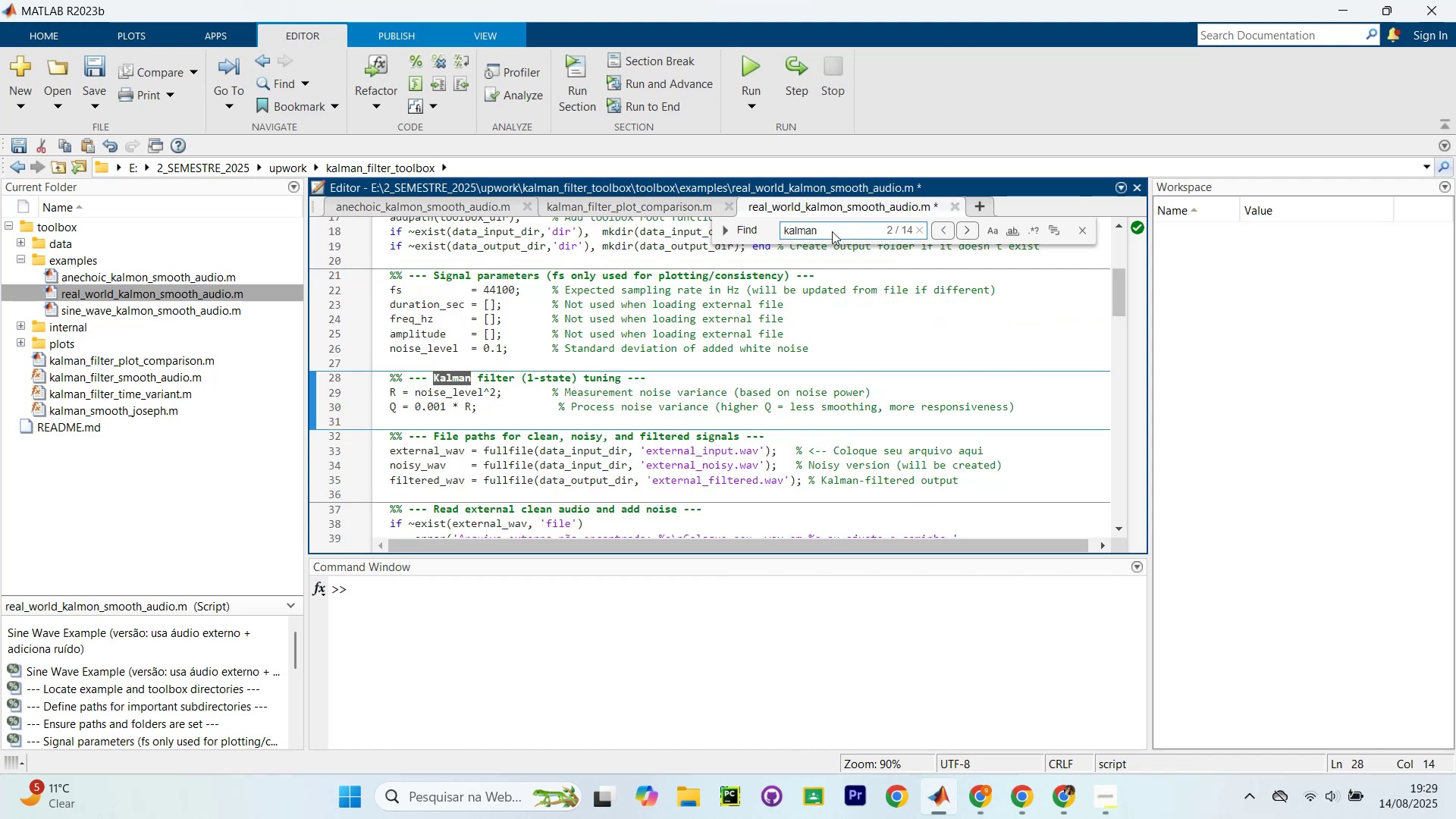 
key(Enter)
 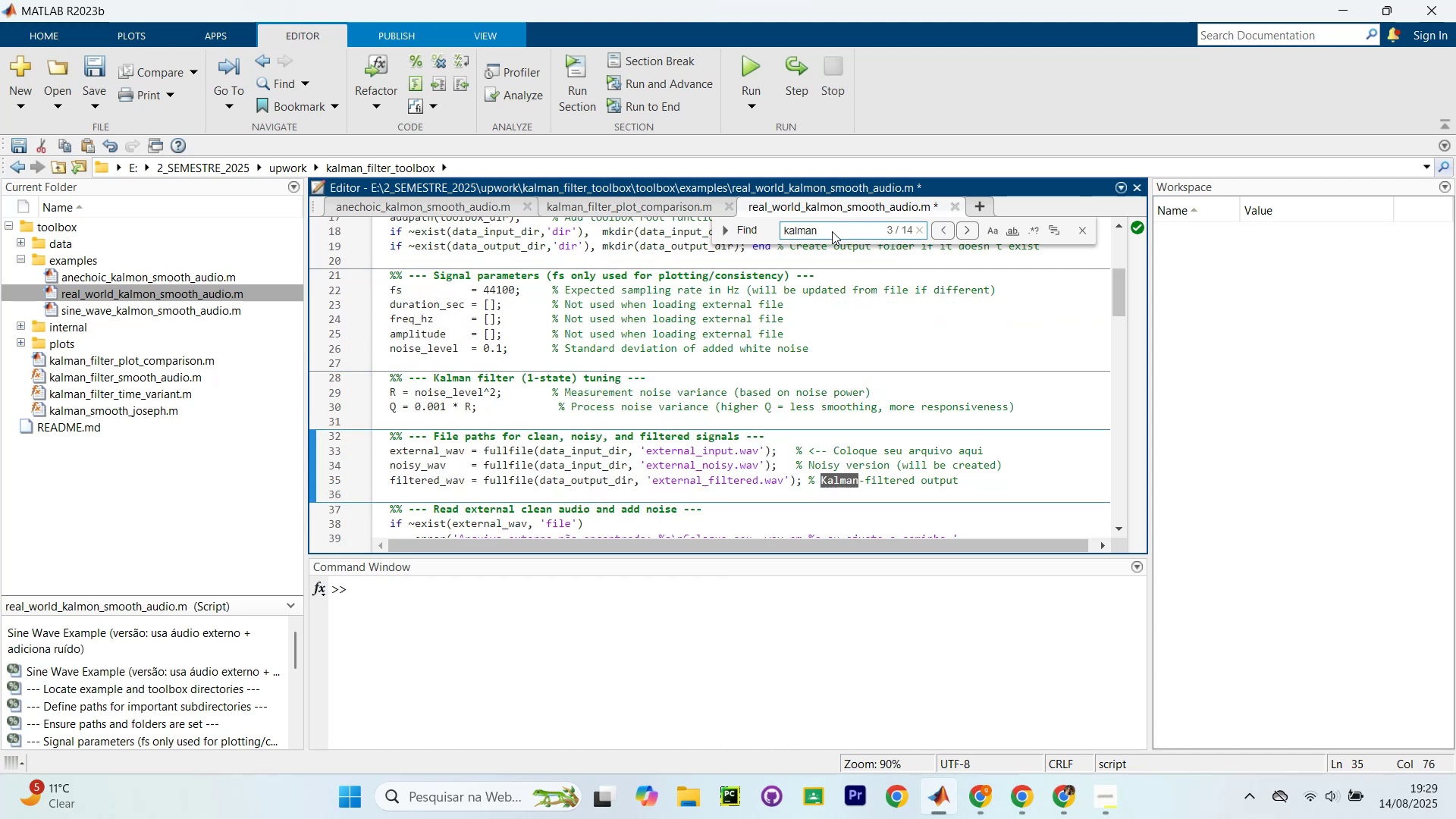 
key(Enter)
 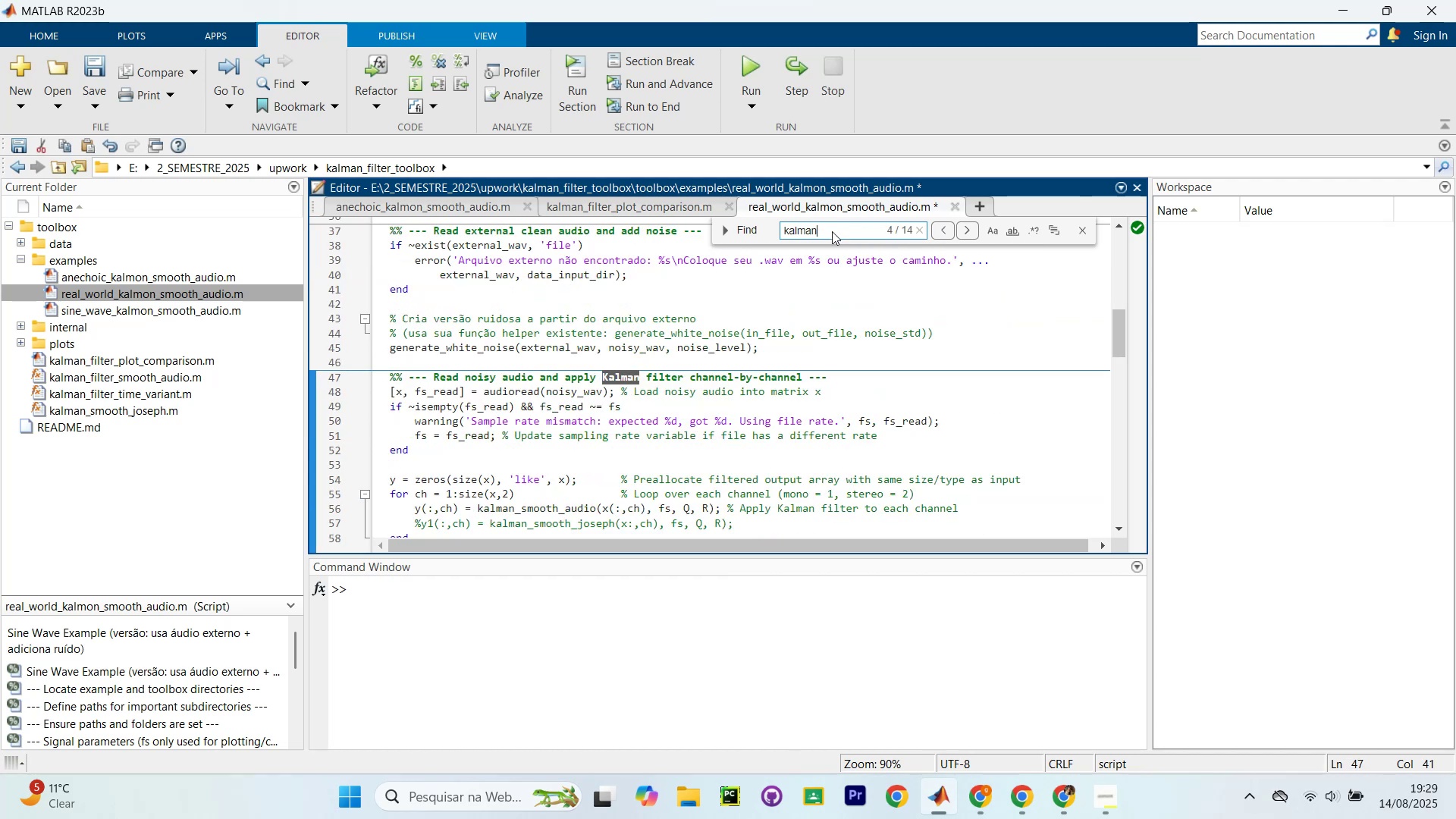 
key(Enter)
 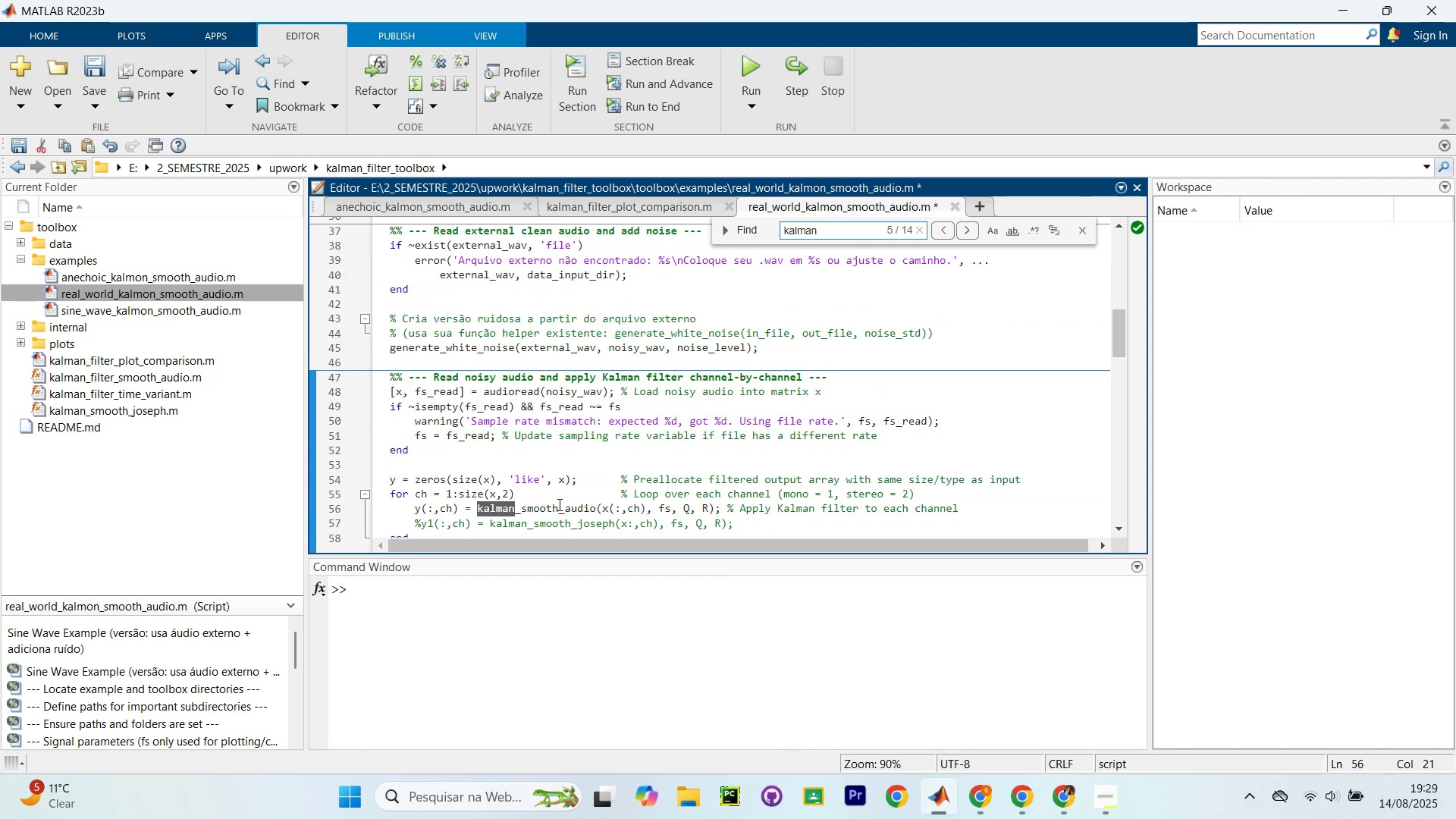 
left_click([520, 513])
 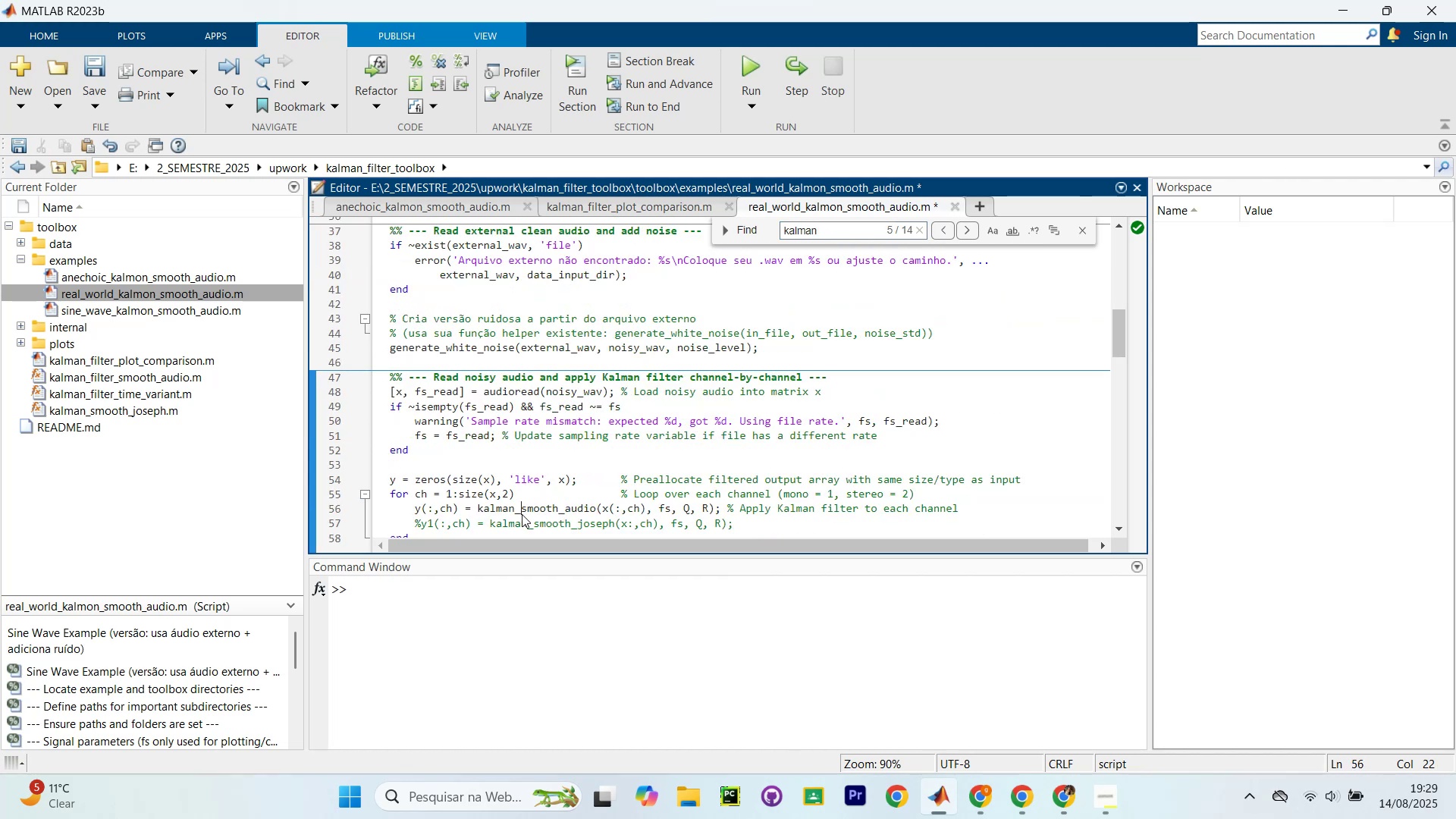 
type(filter_)
 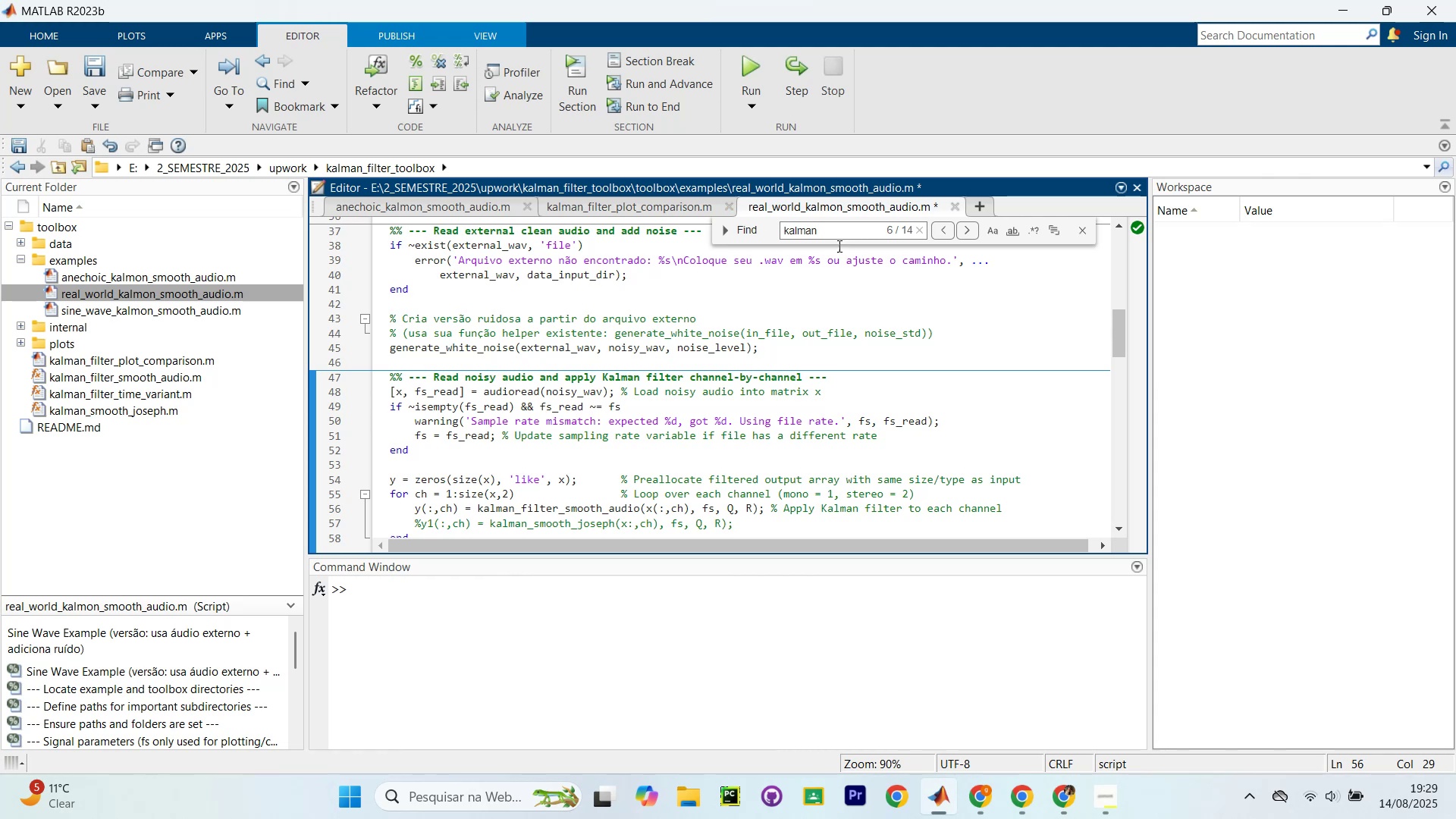 
left_click([839, 232])
 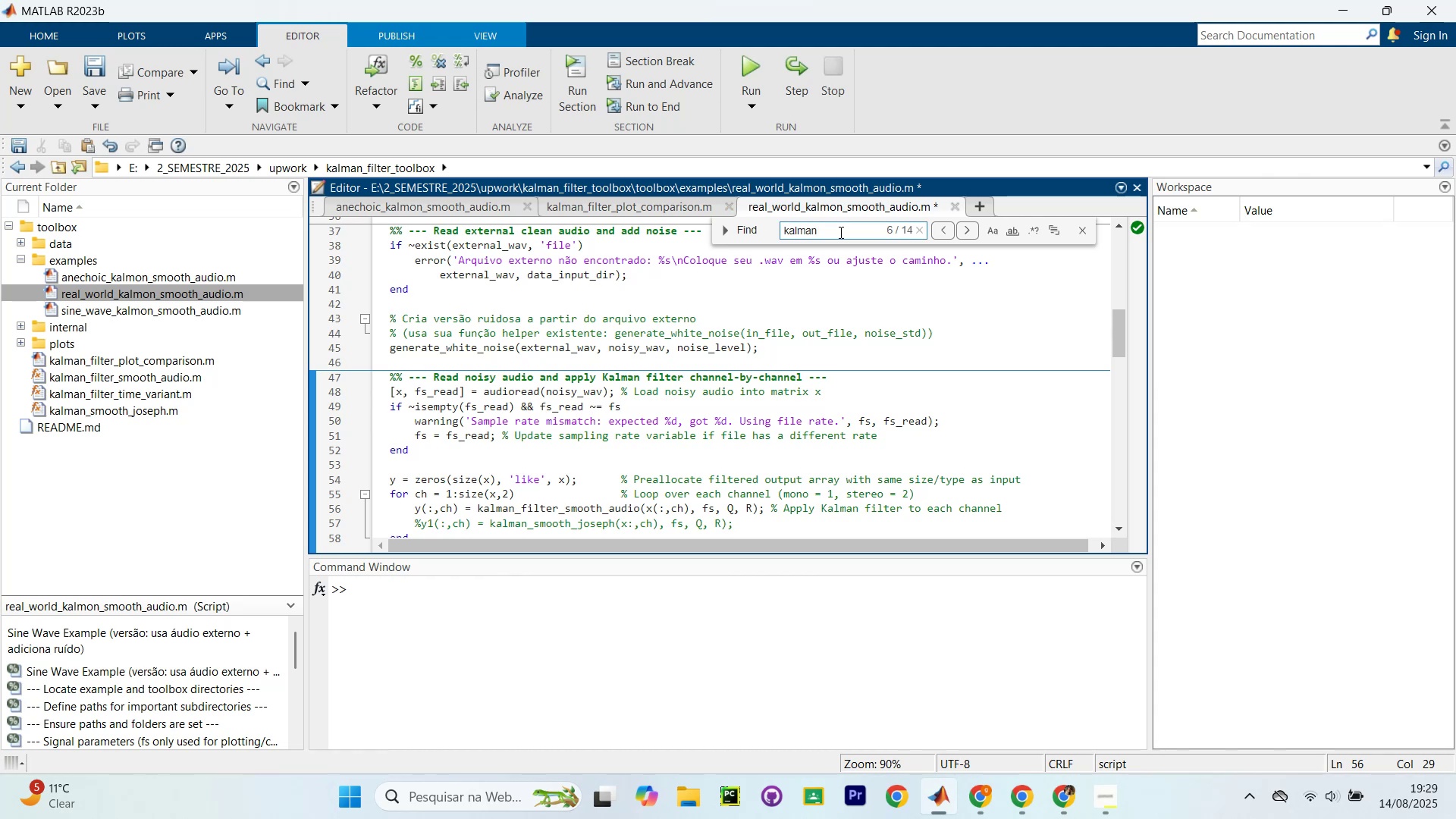 
key(Enter)
 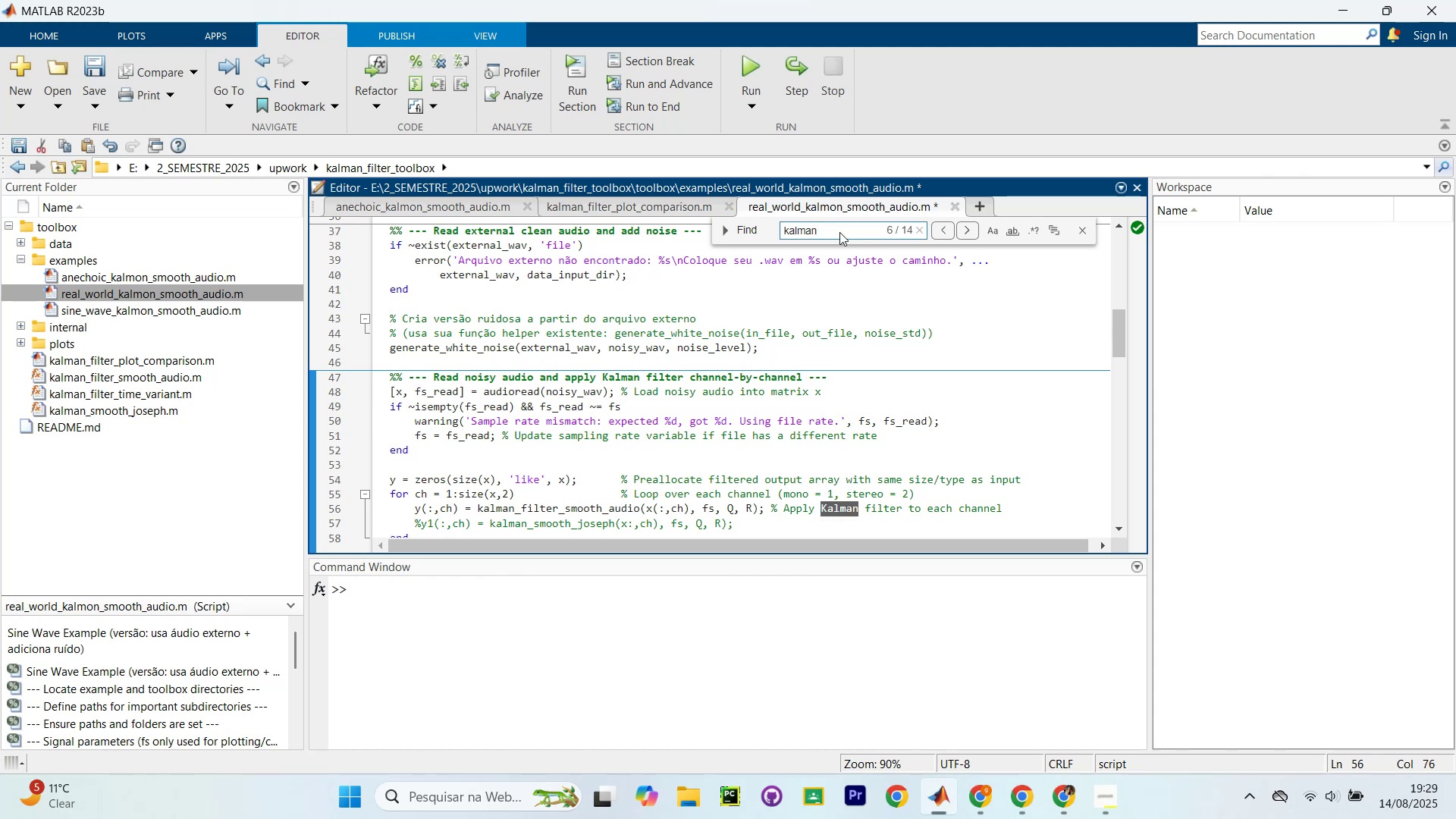 
key(Enter)
 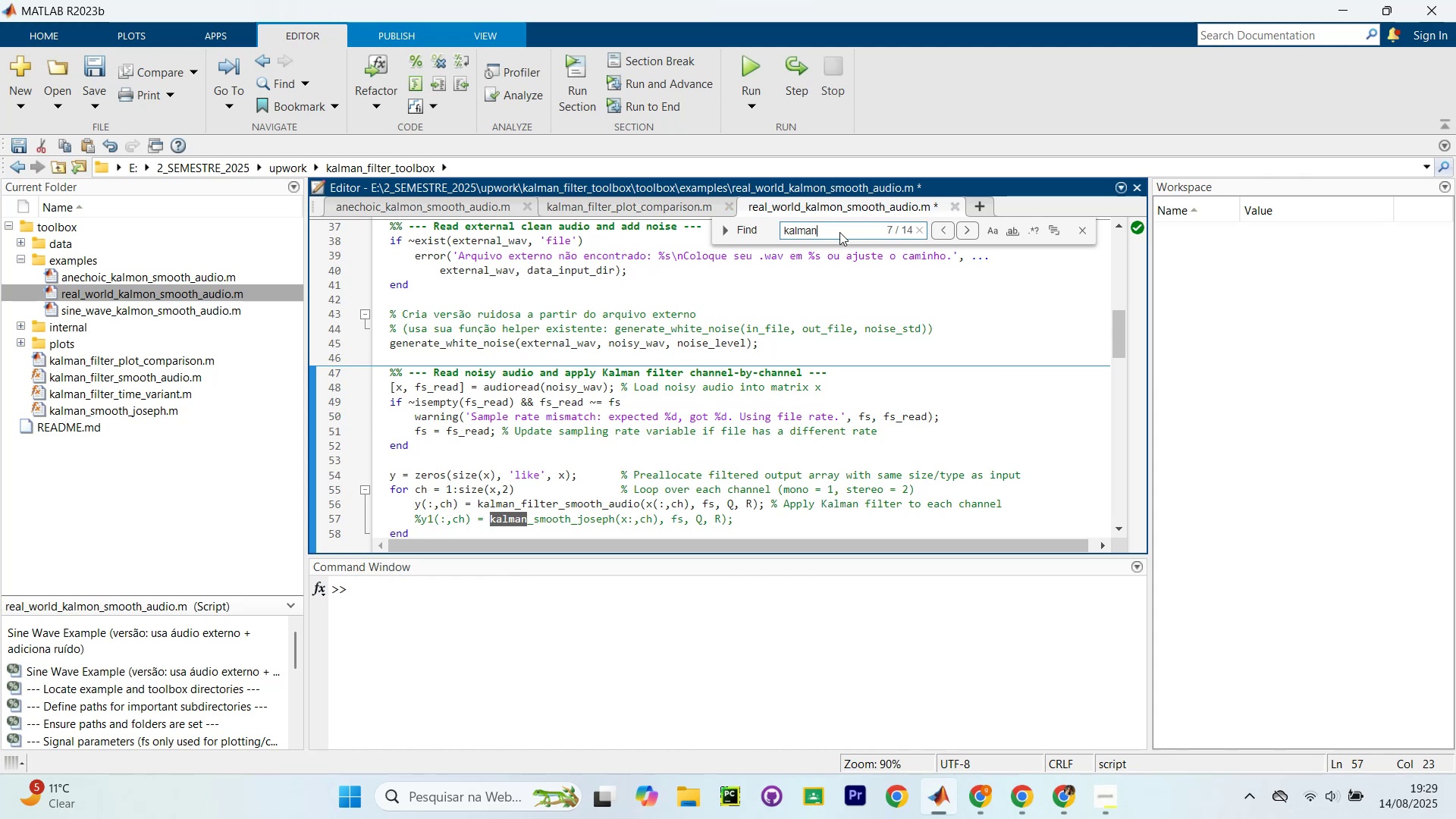 
key(Enter)
 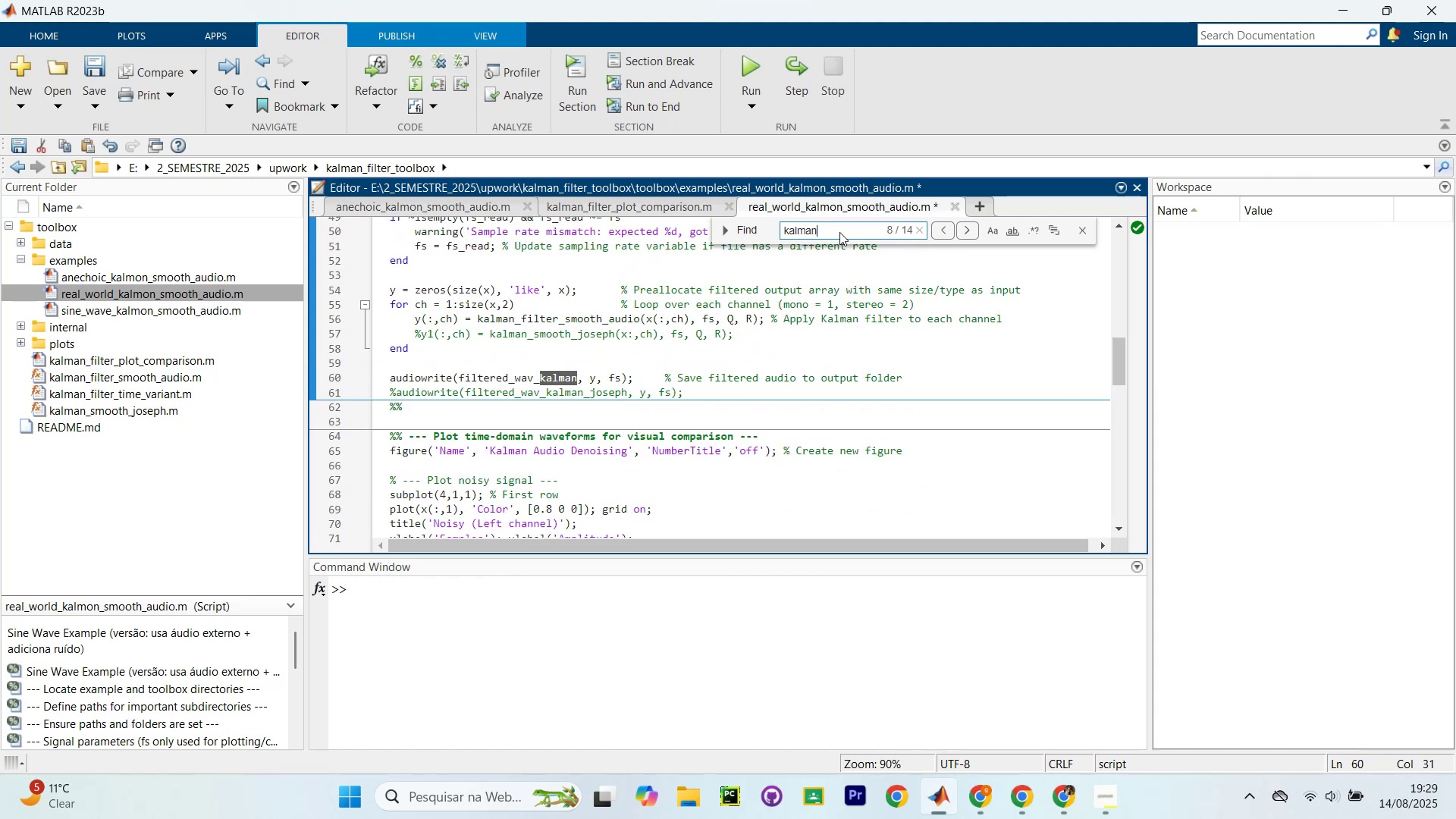 
key(Shift+Enter)
 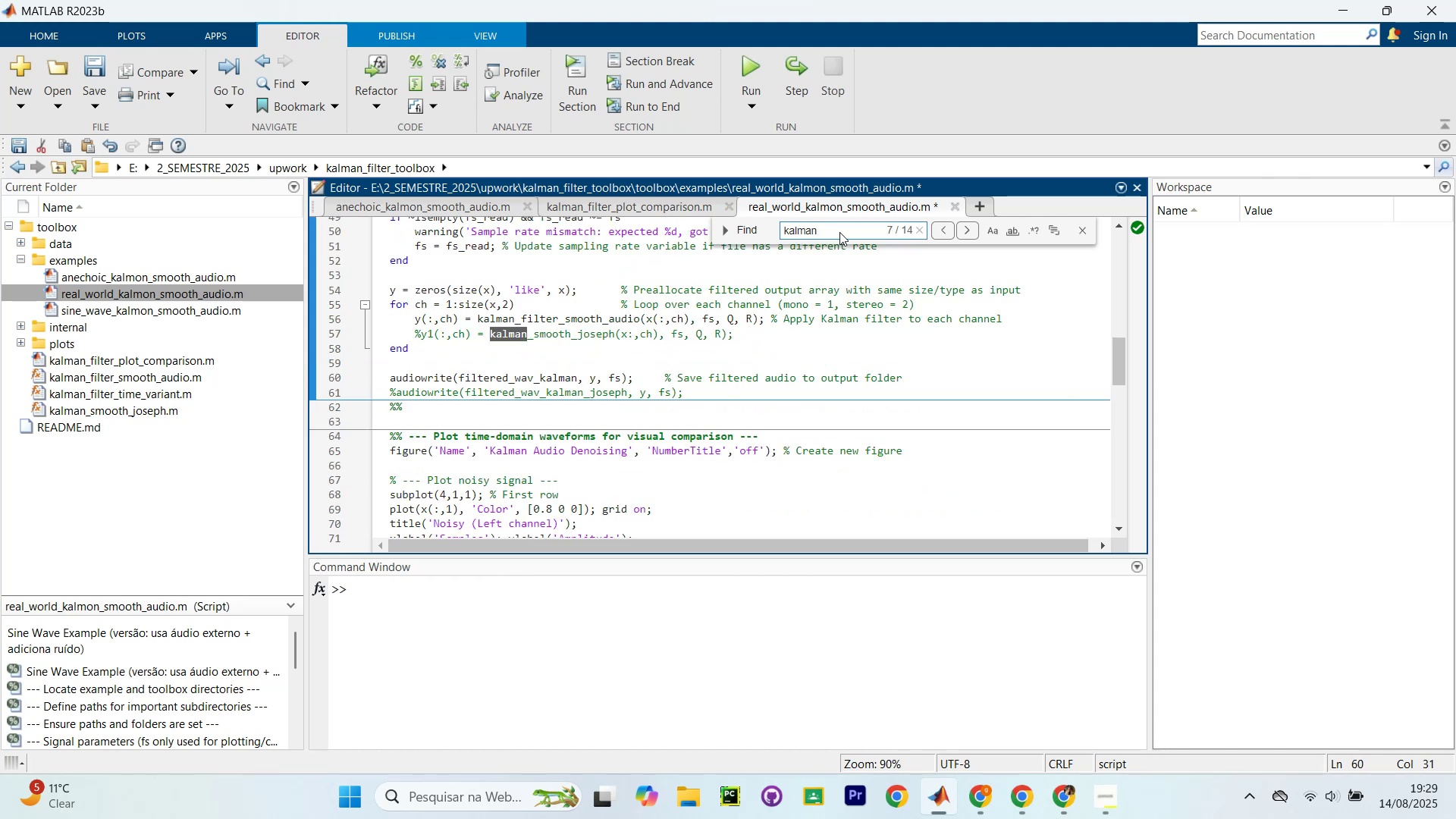 
key(Shift+Enter)
 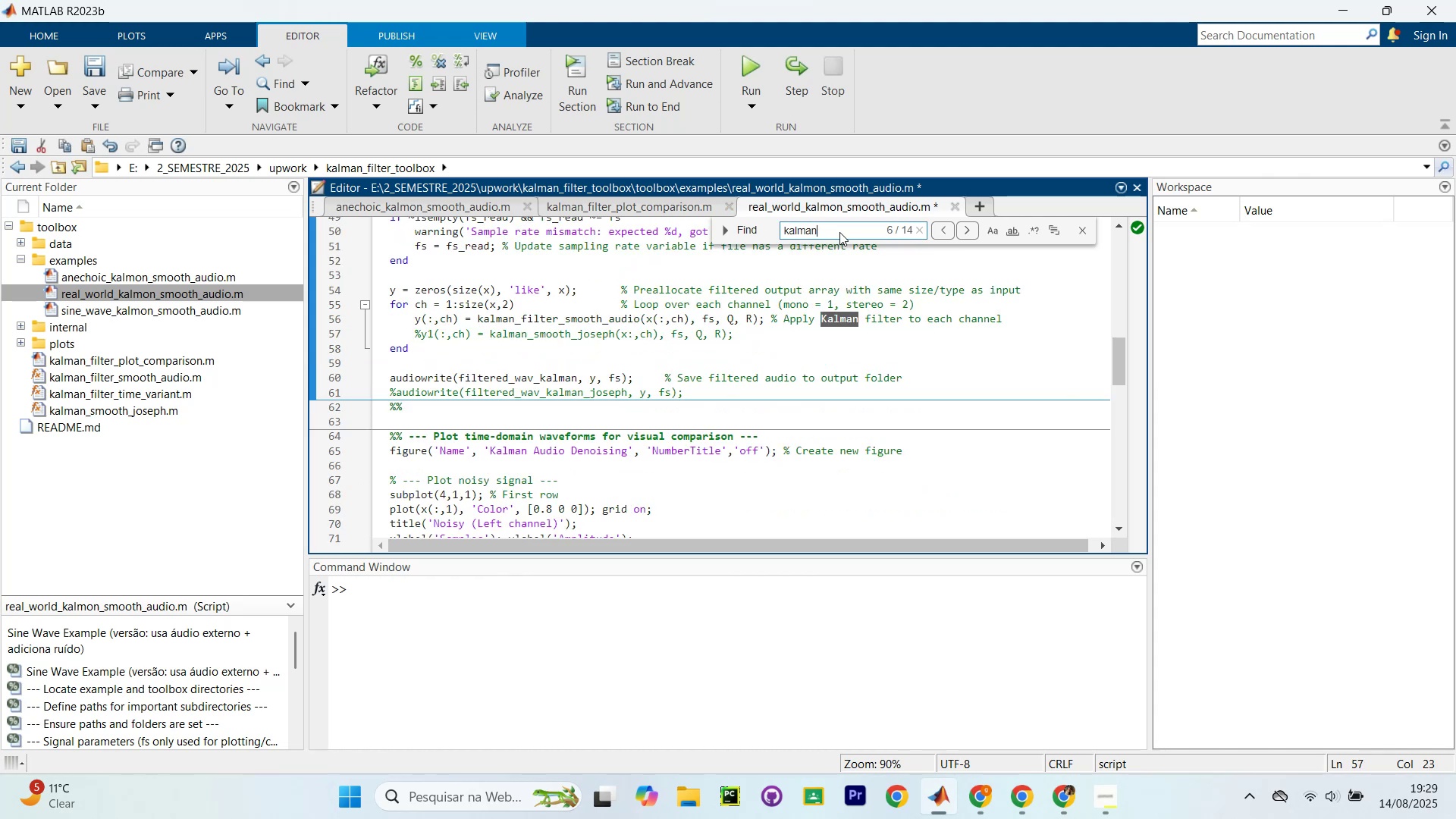 
key(Shift+Enter)
 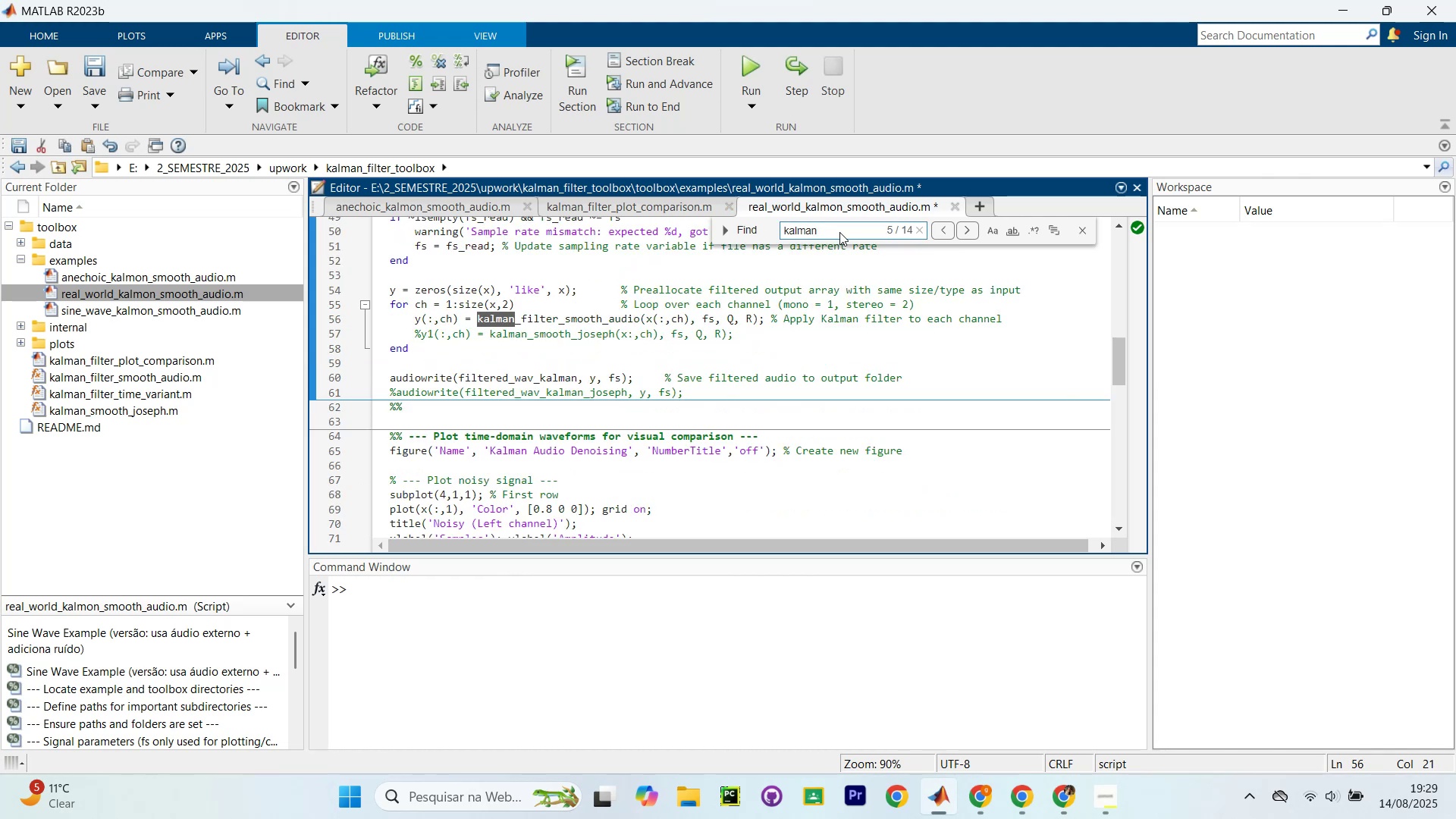 
key(Shift+ShiftLeft)
 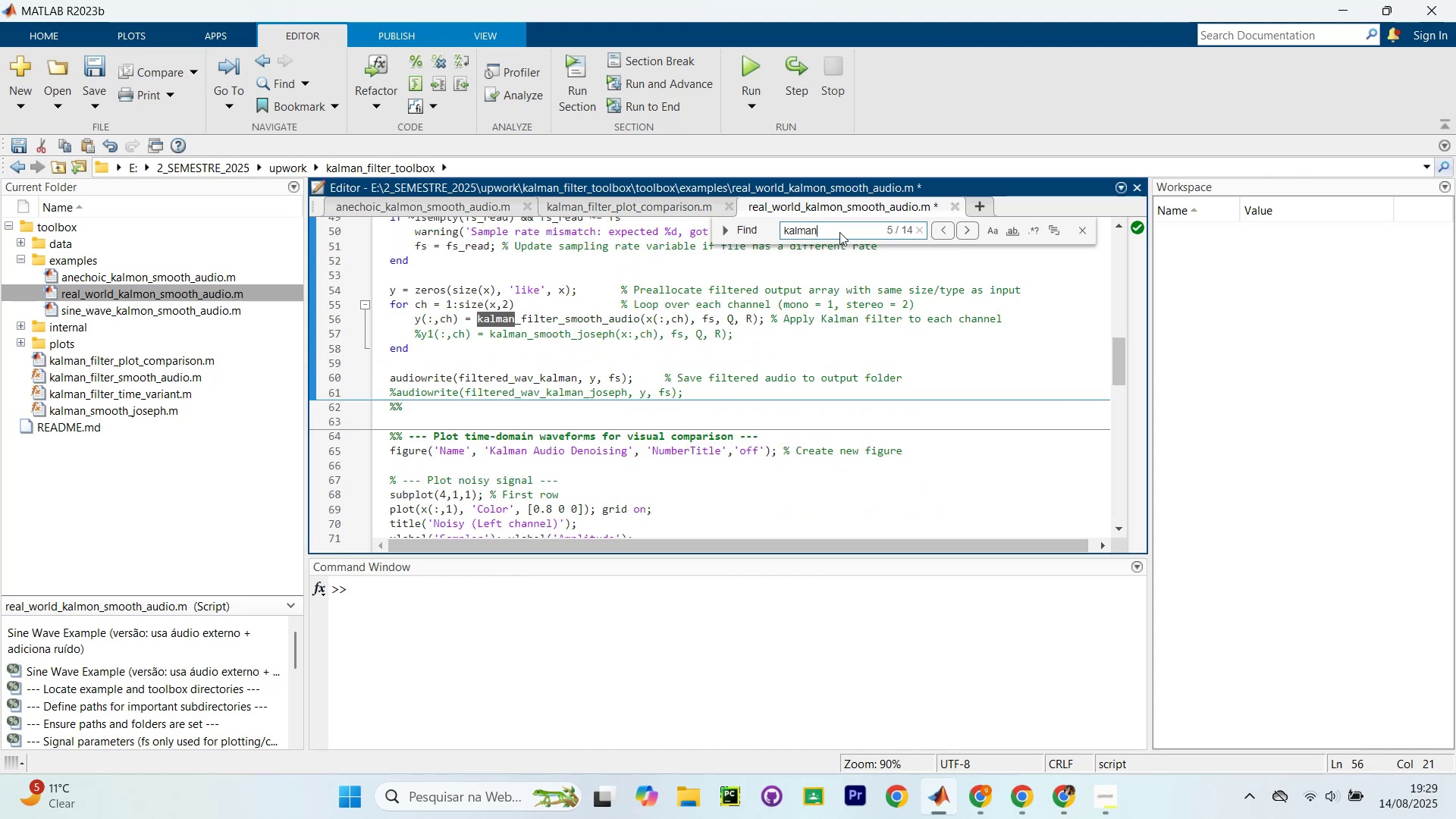 
key(Enter)
 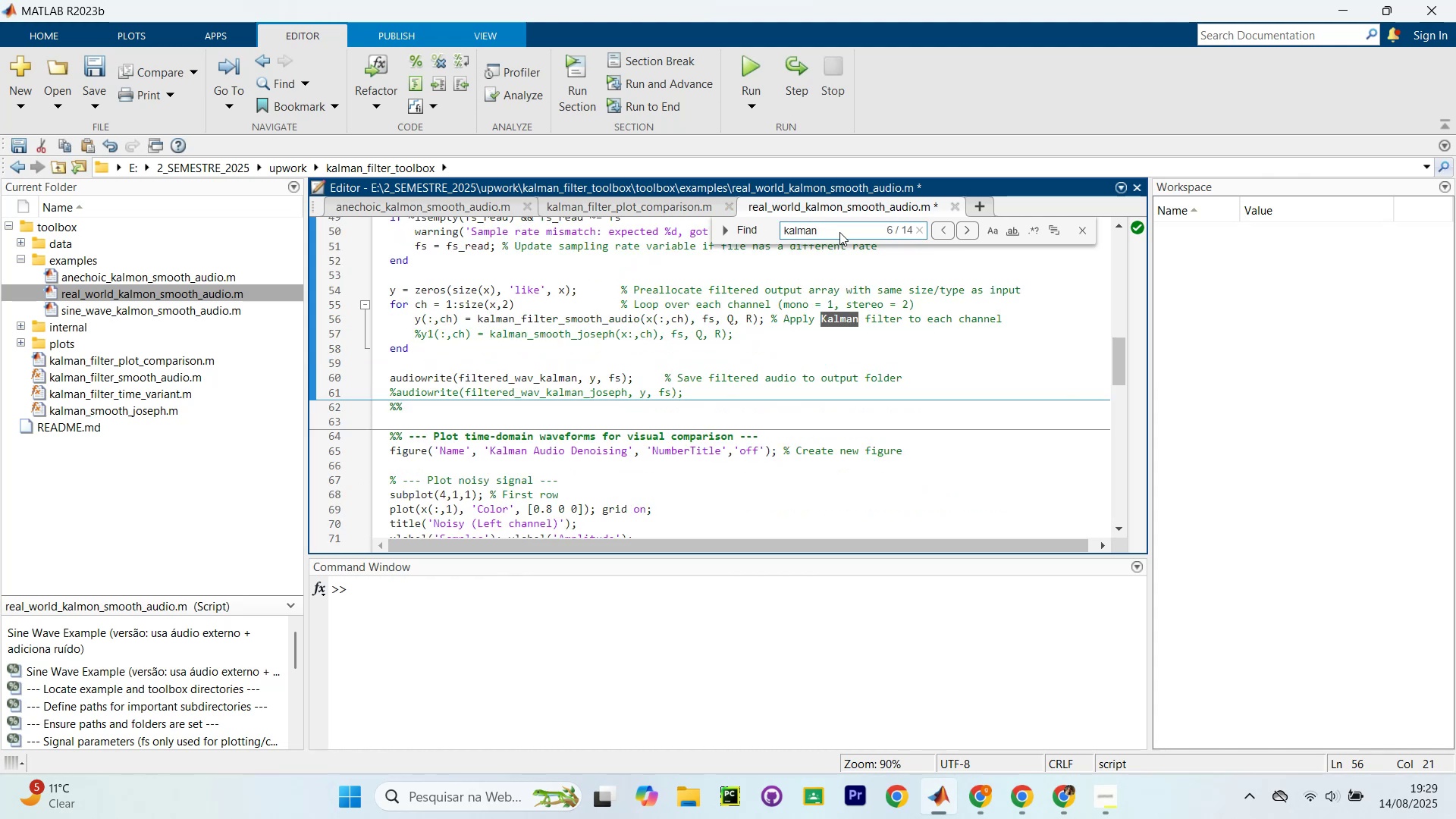 
key(Enter)
 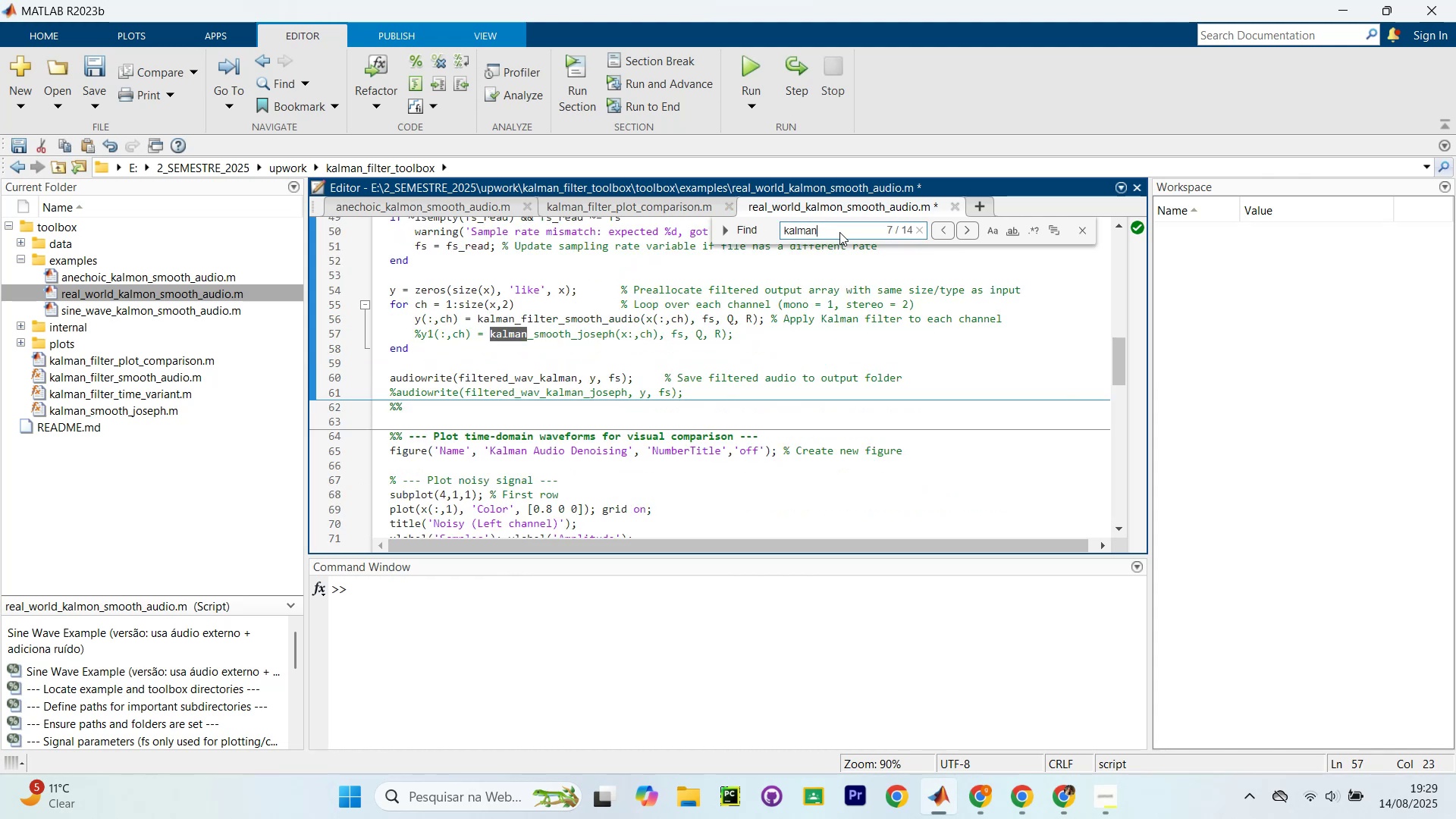 
key(Enter)
 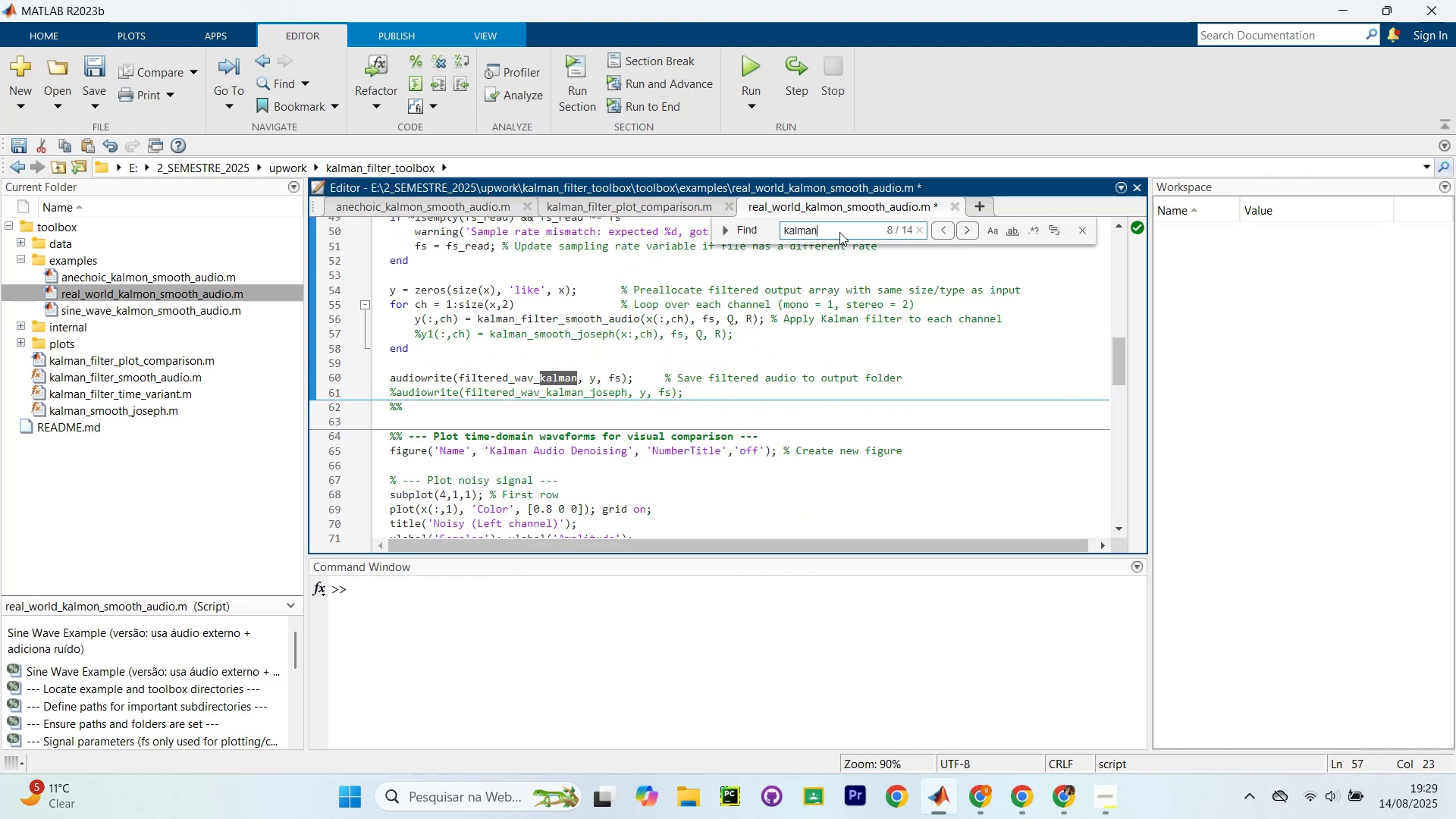 
key(Enter)
 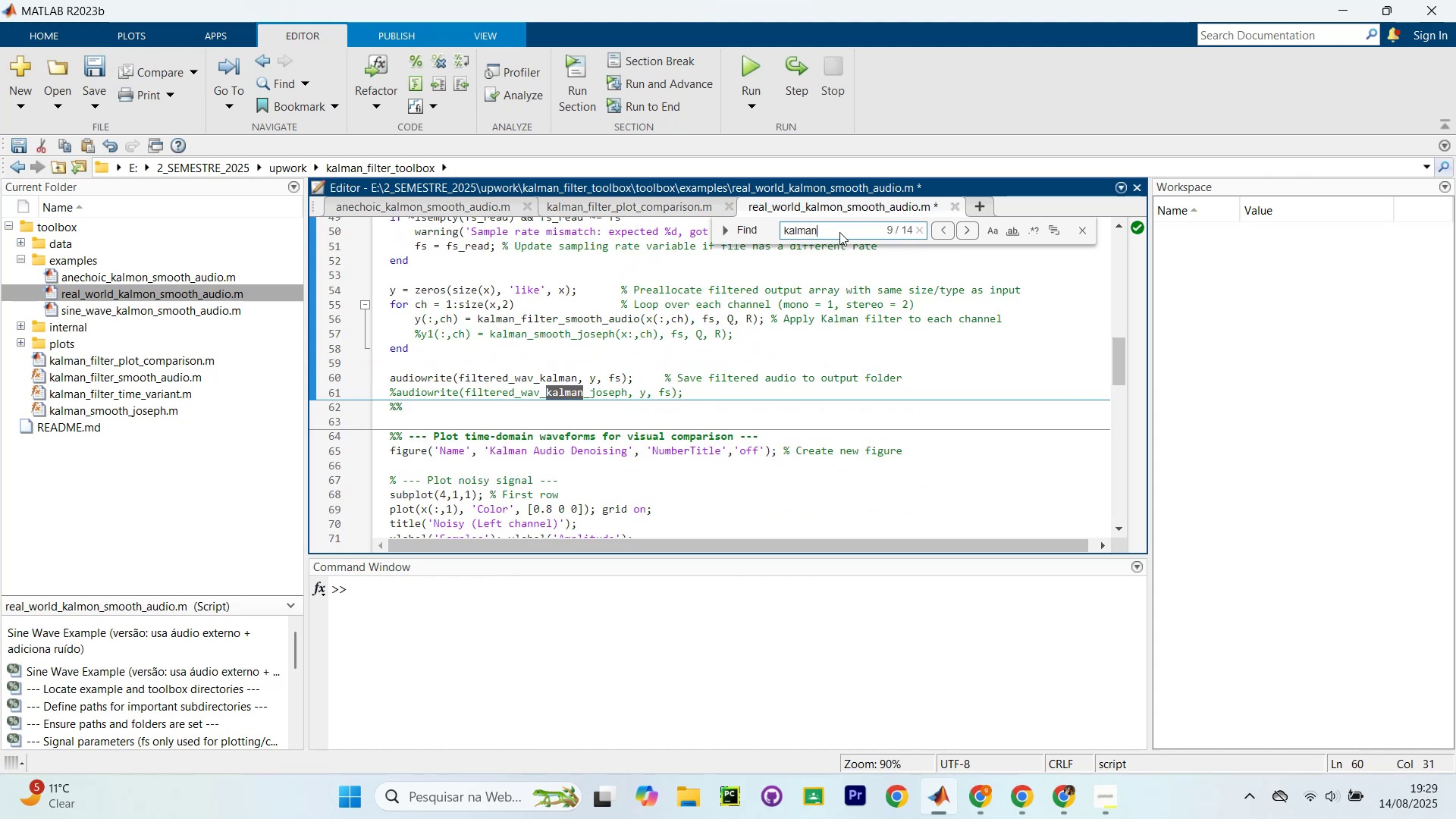 
key(Enter)
 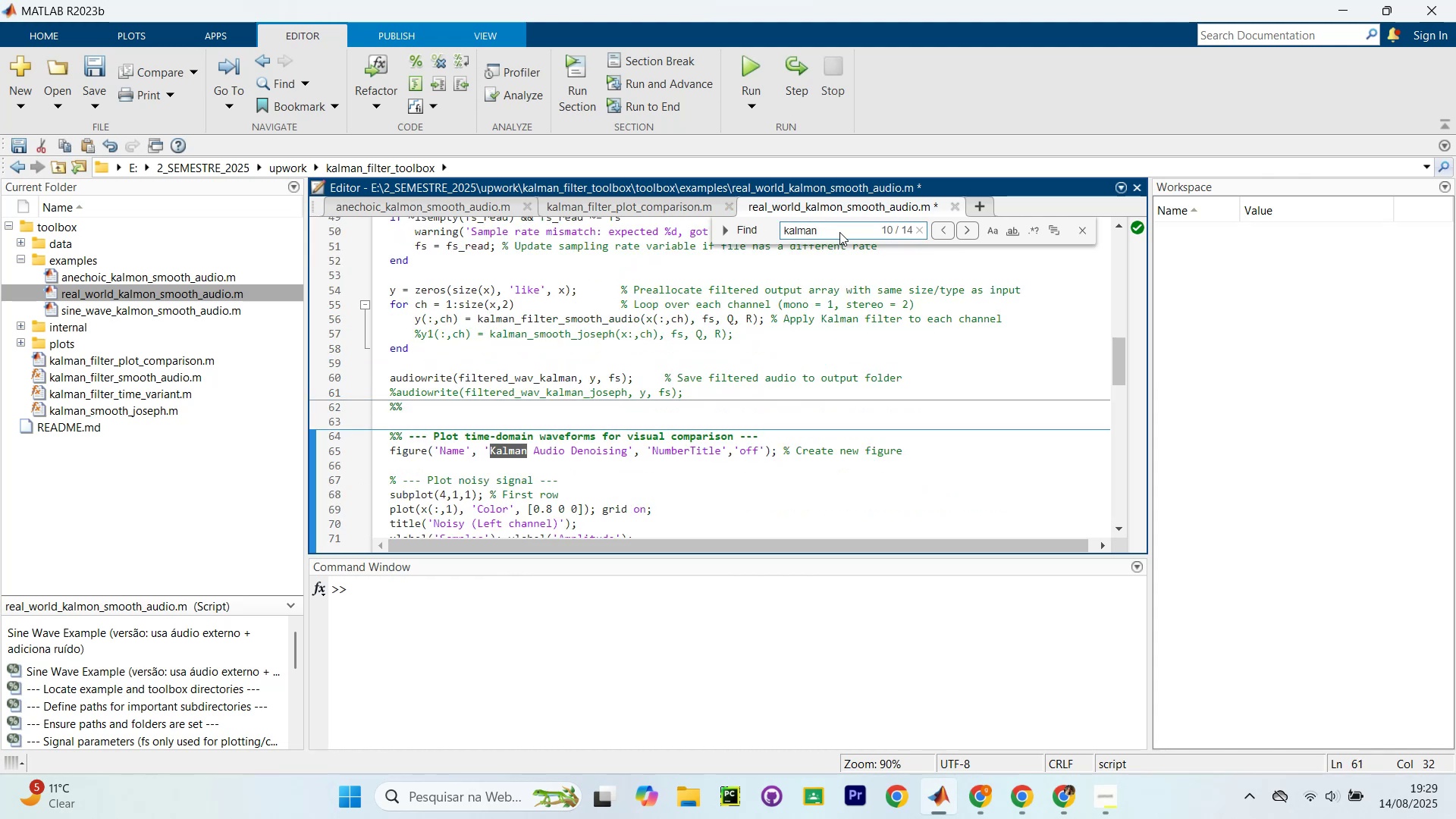 
key(Enter)
 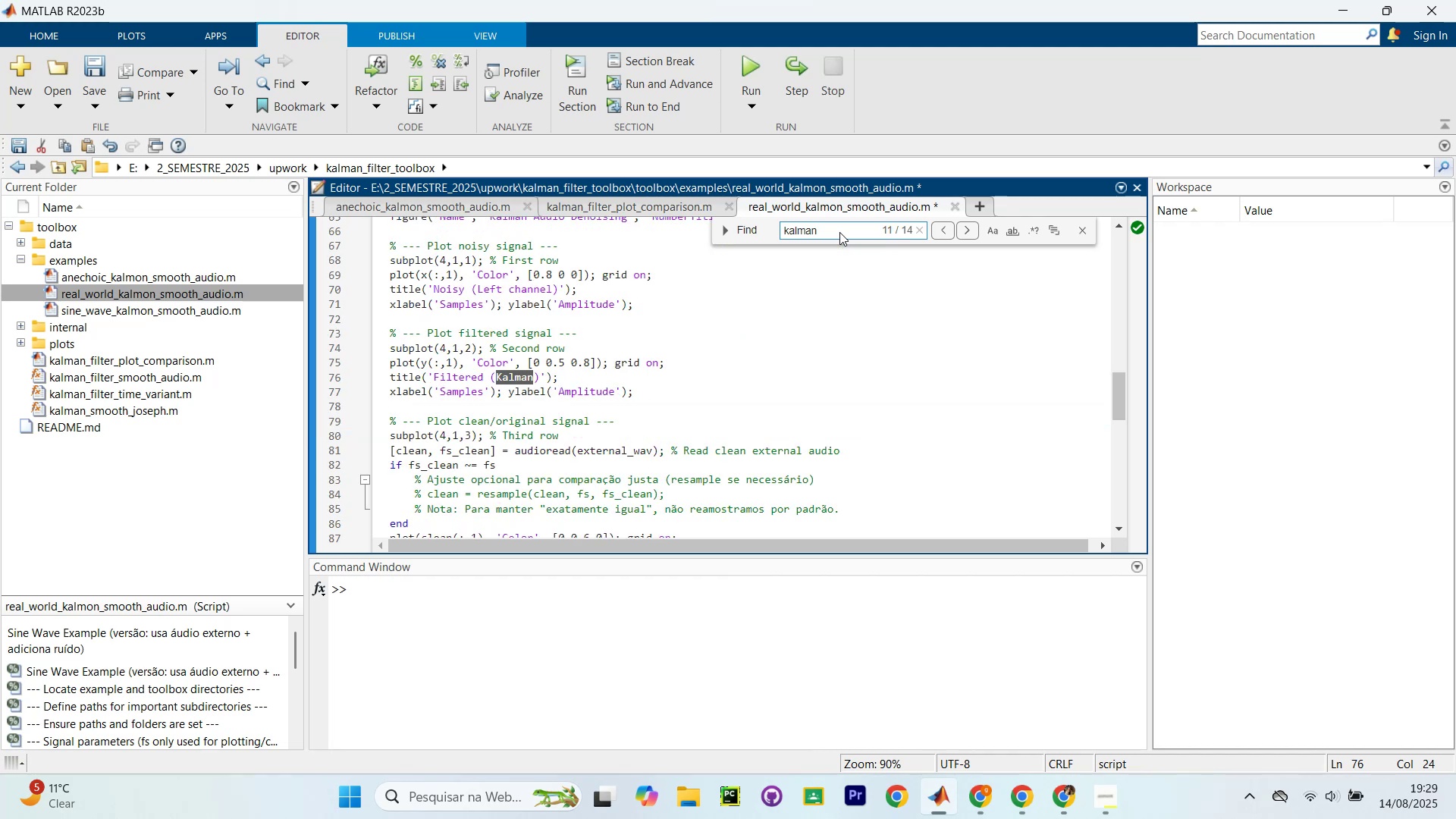 
key(Enter)
 